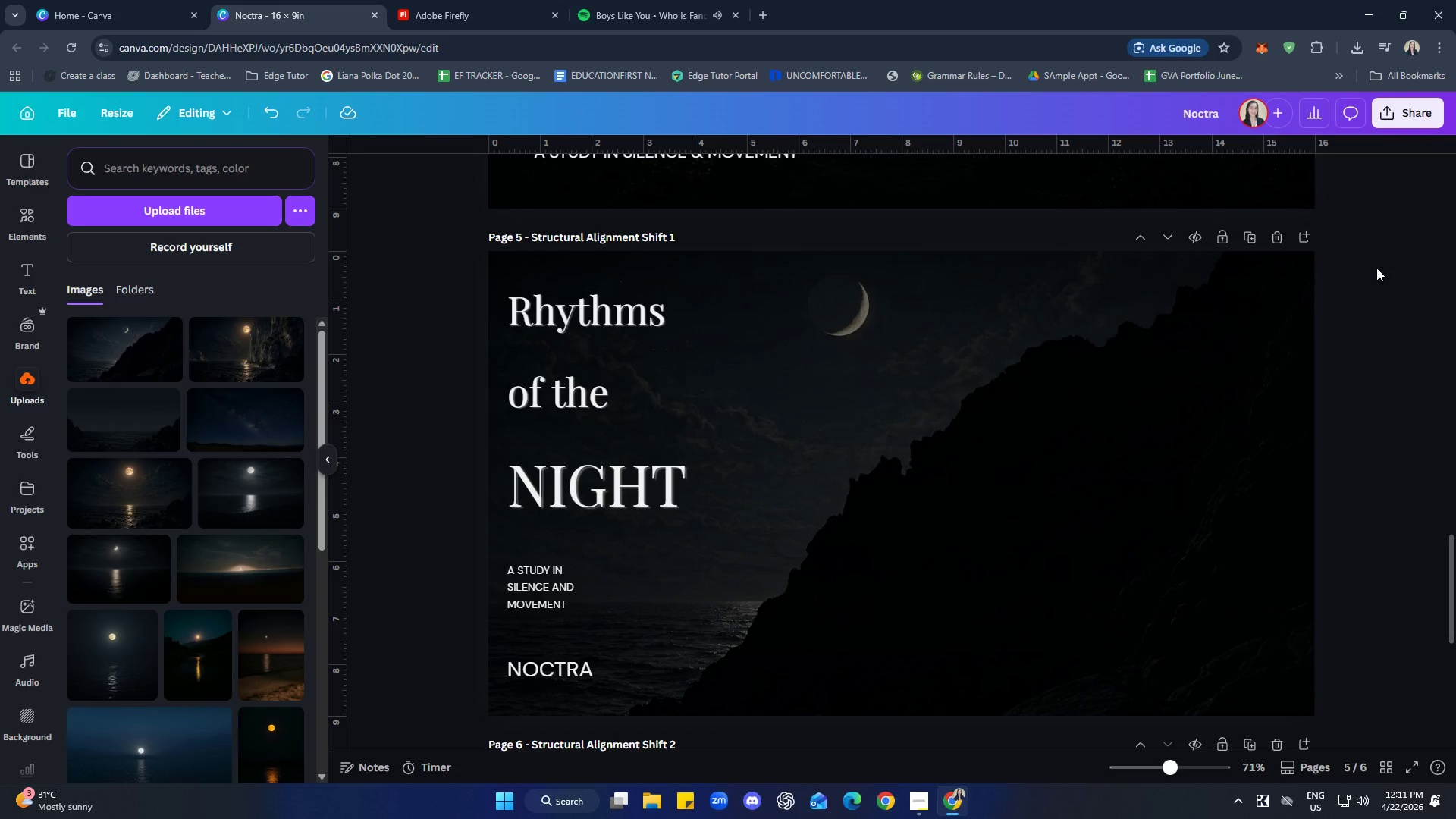 
left_click([479, 0])
 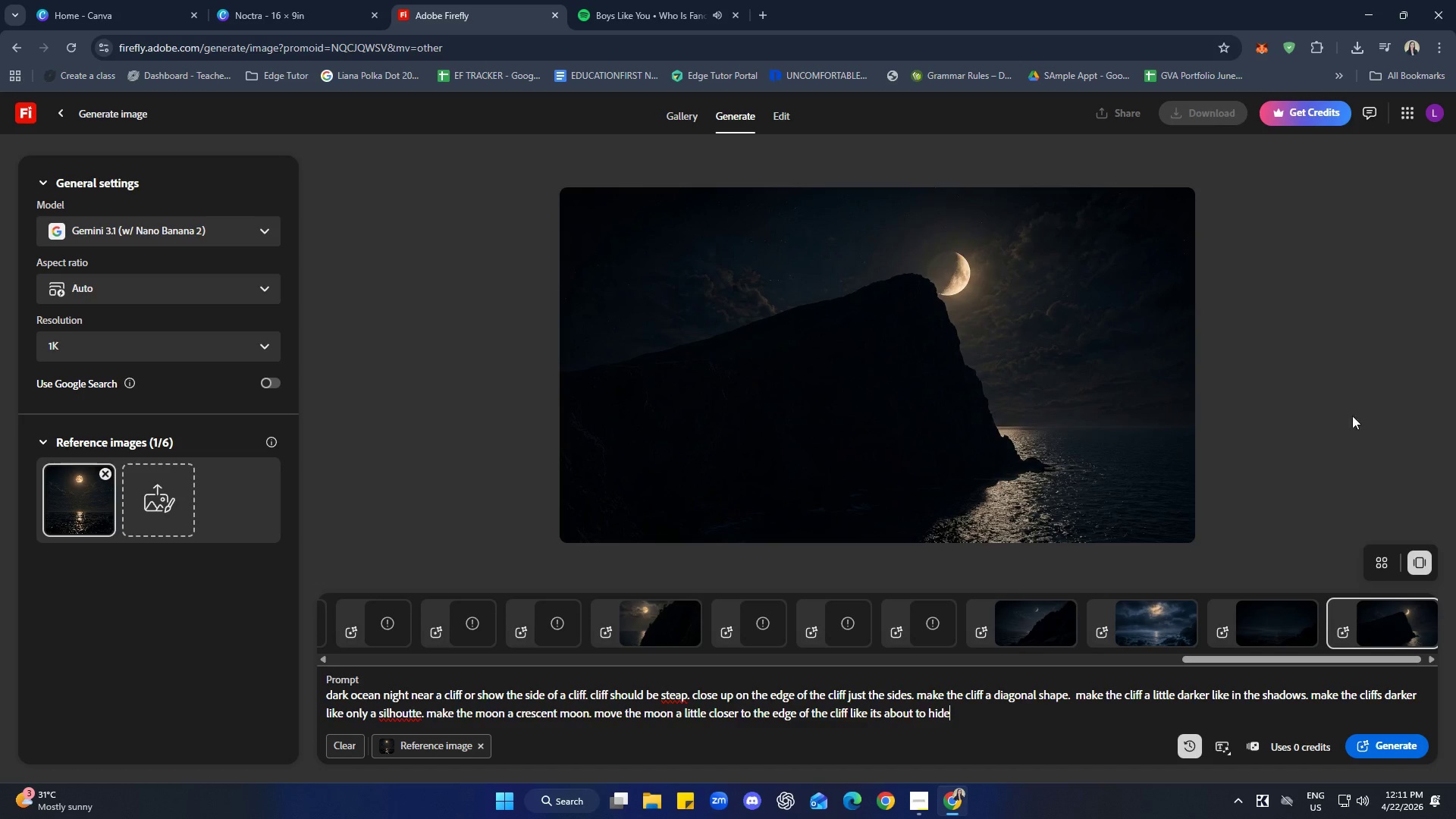 
left_click([968, 718])
 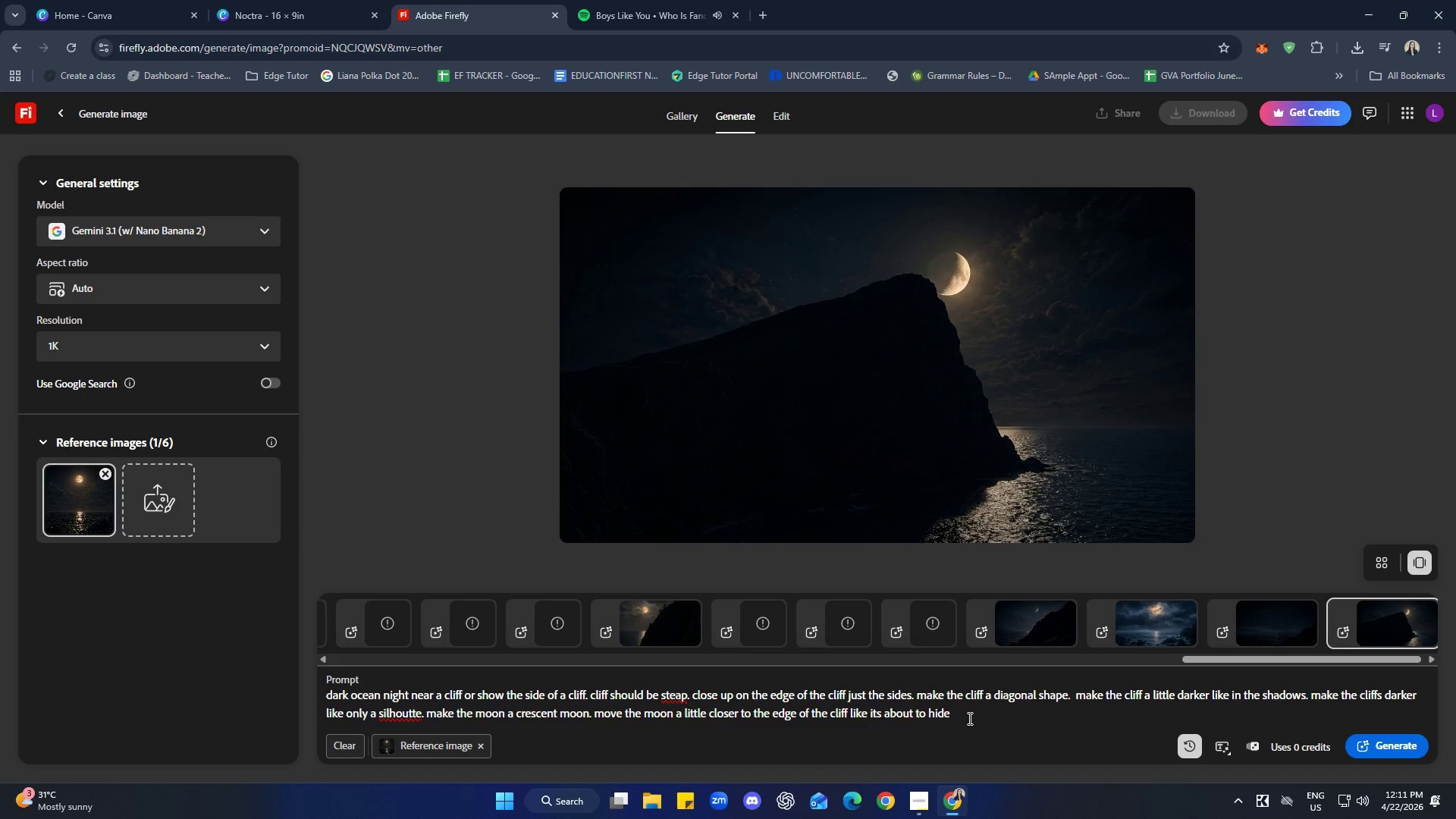 
key(Period)
 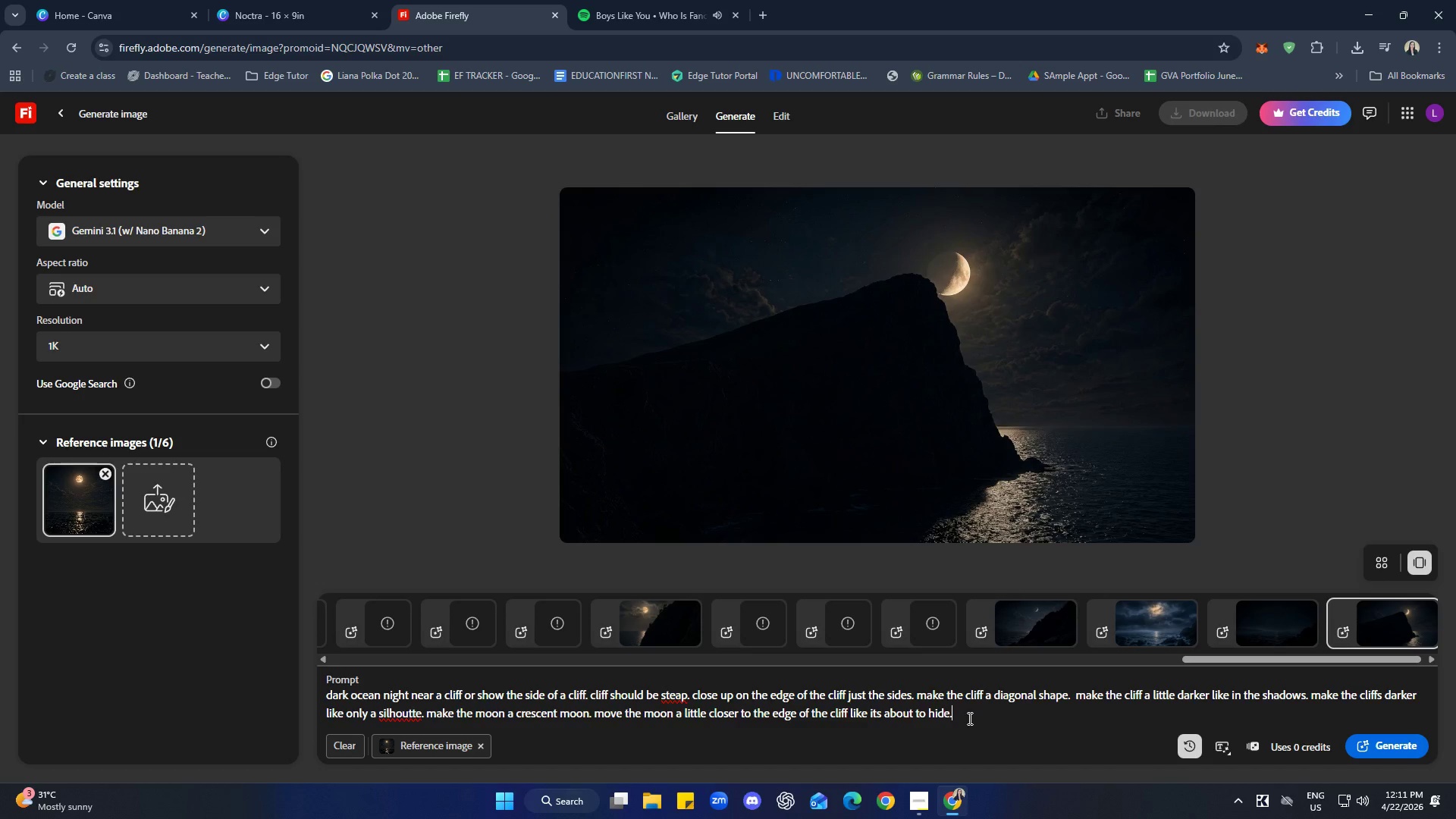 
key(Space)
 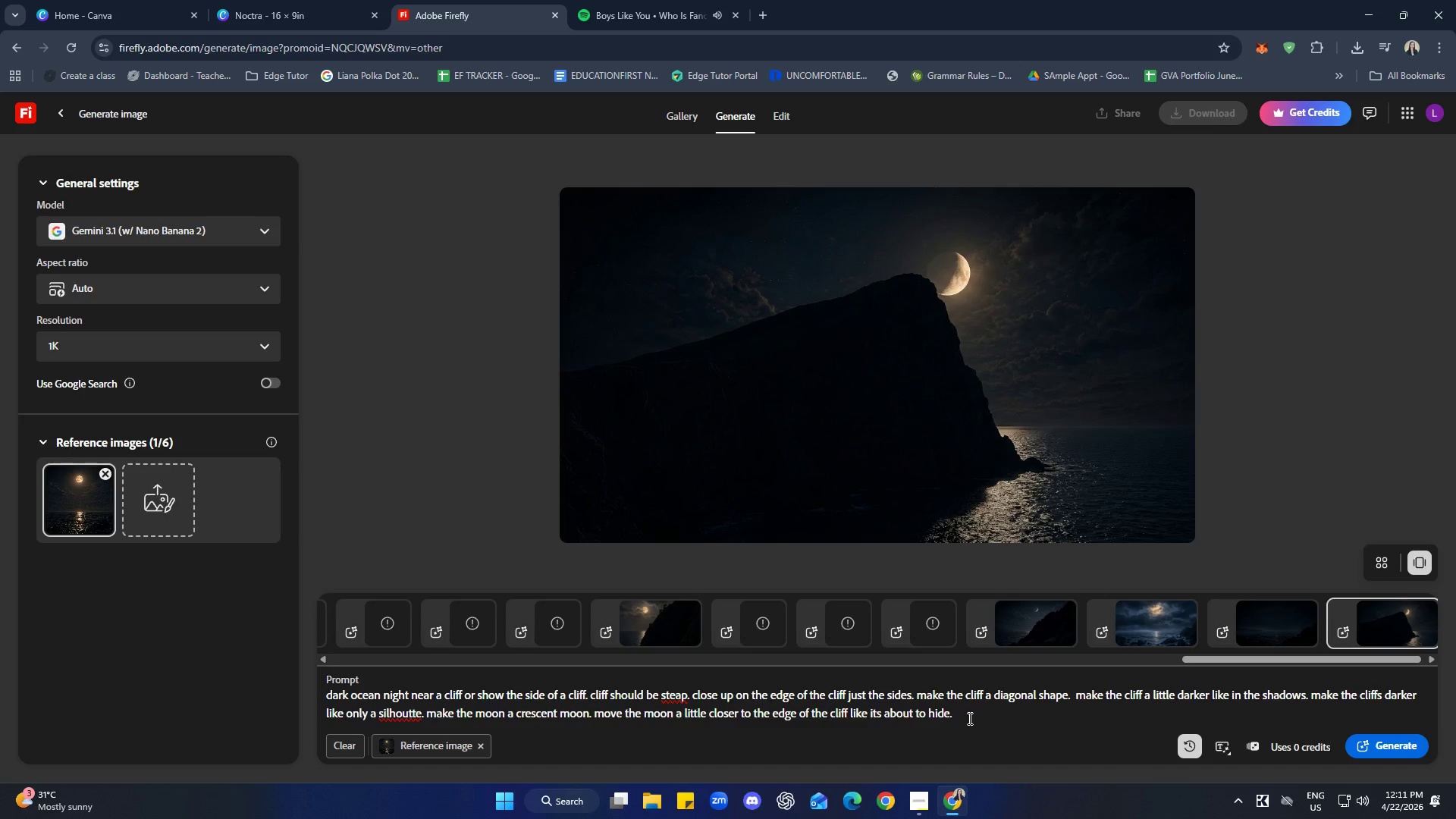 
wait(8.11)
 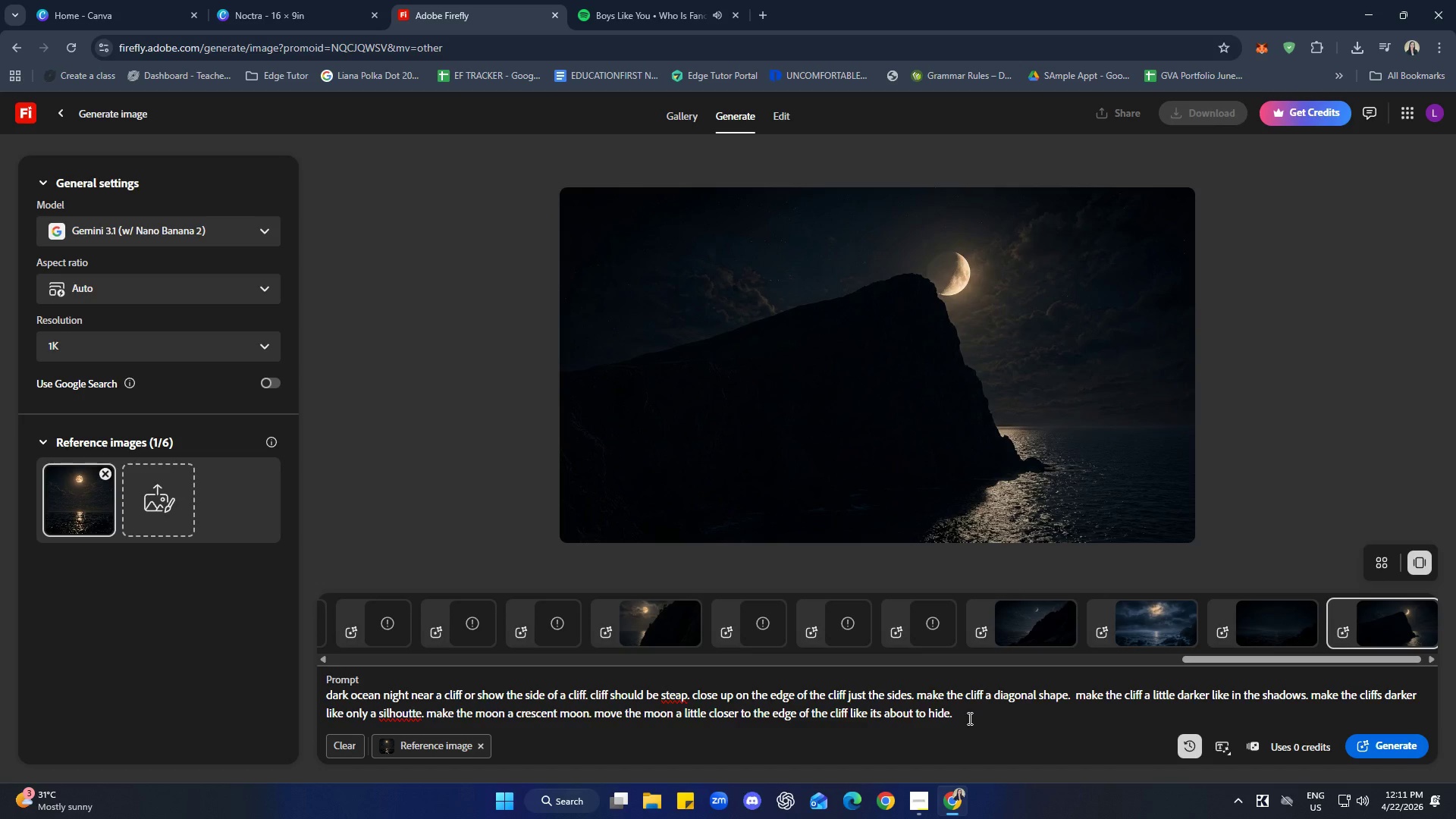 
left_click([1180, 202])
 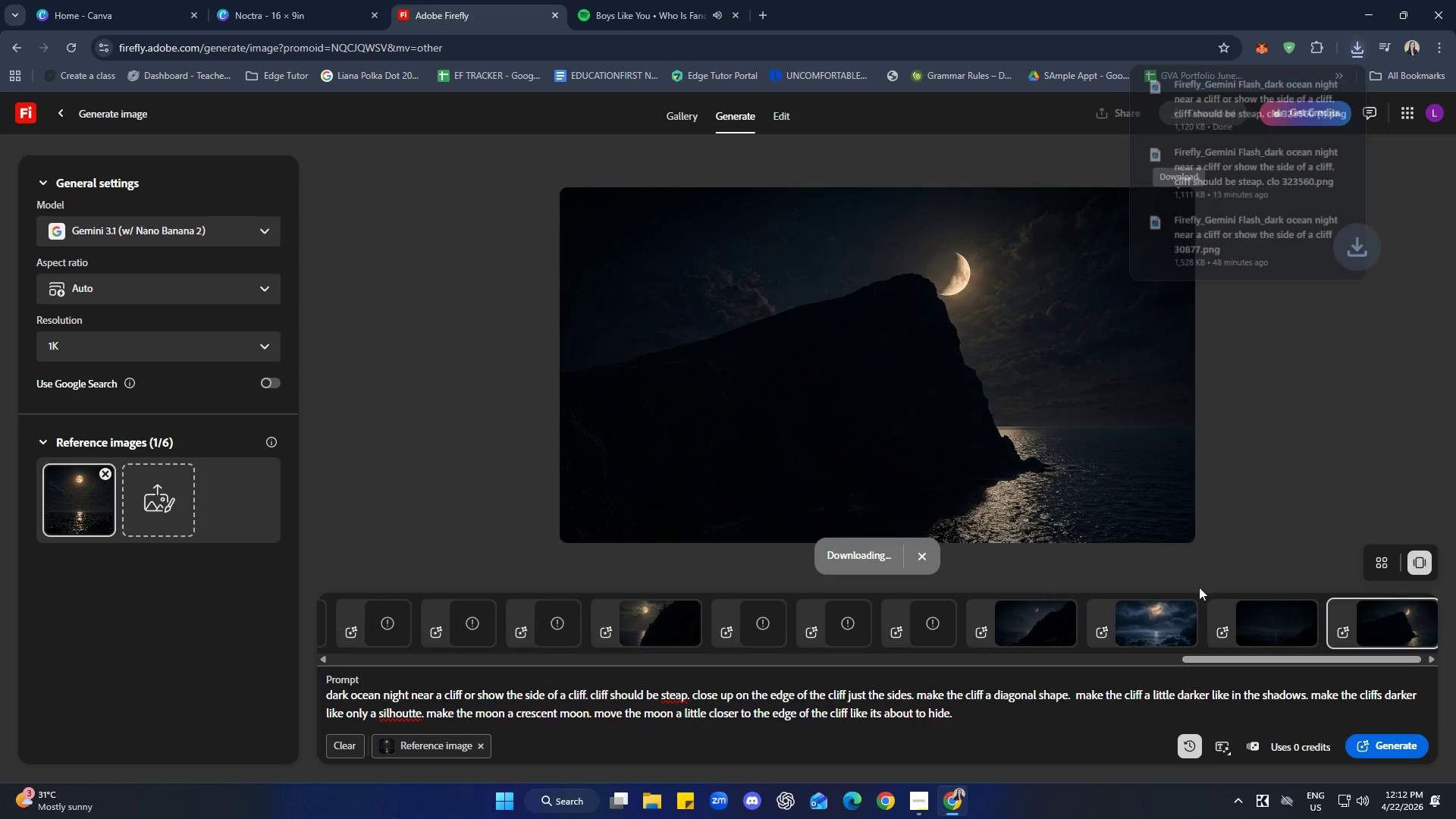 
left_click([307, 0])
 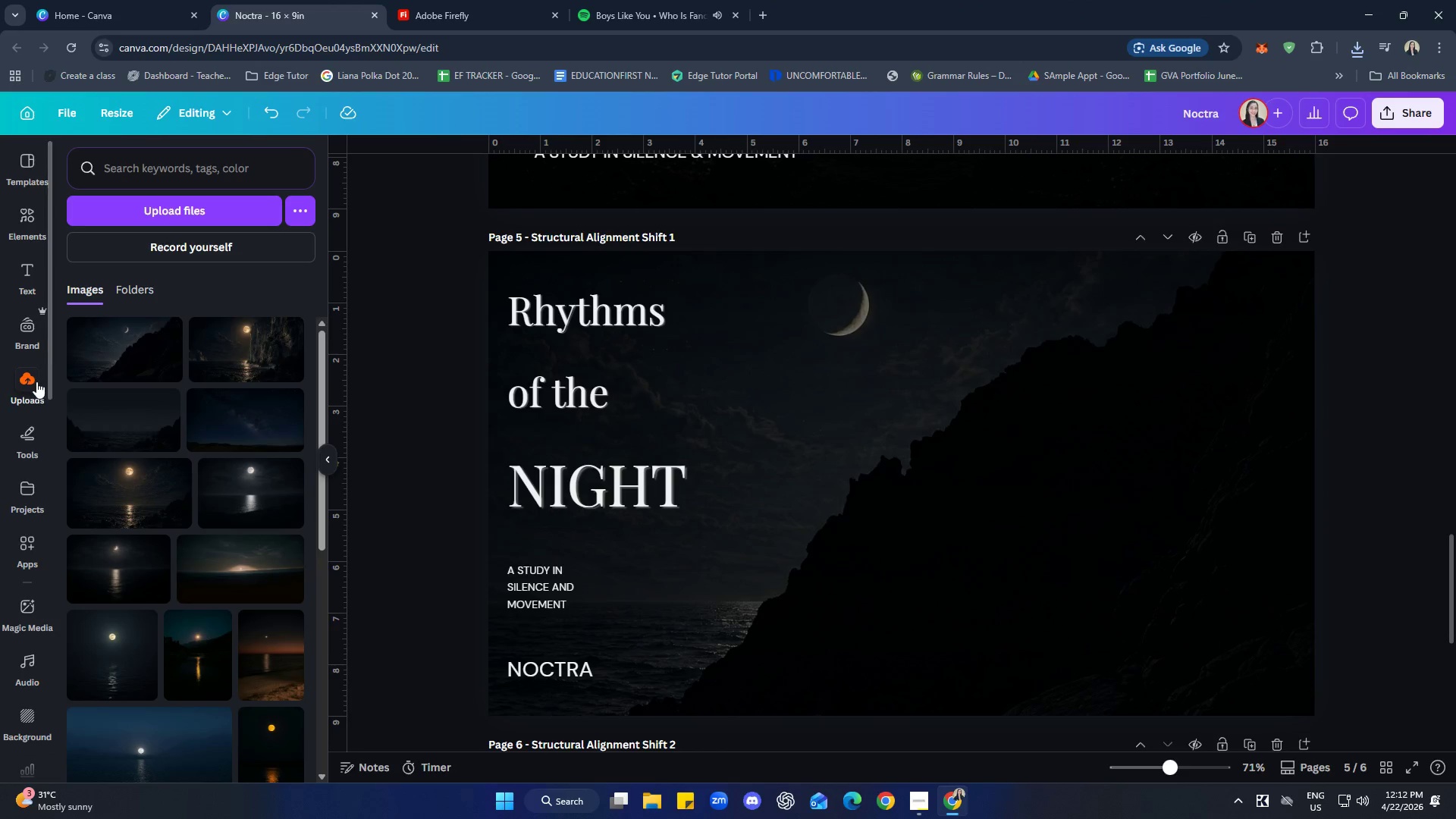 
left_click([141, 206])
 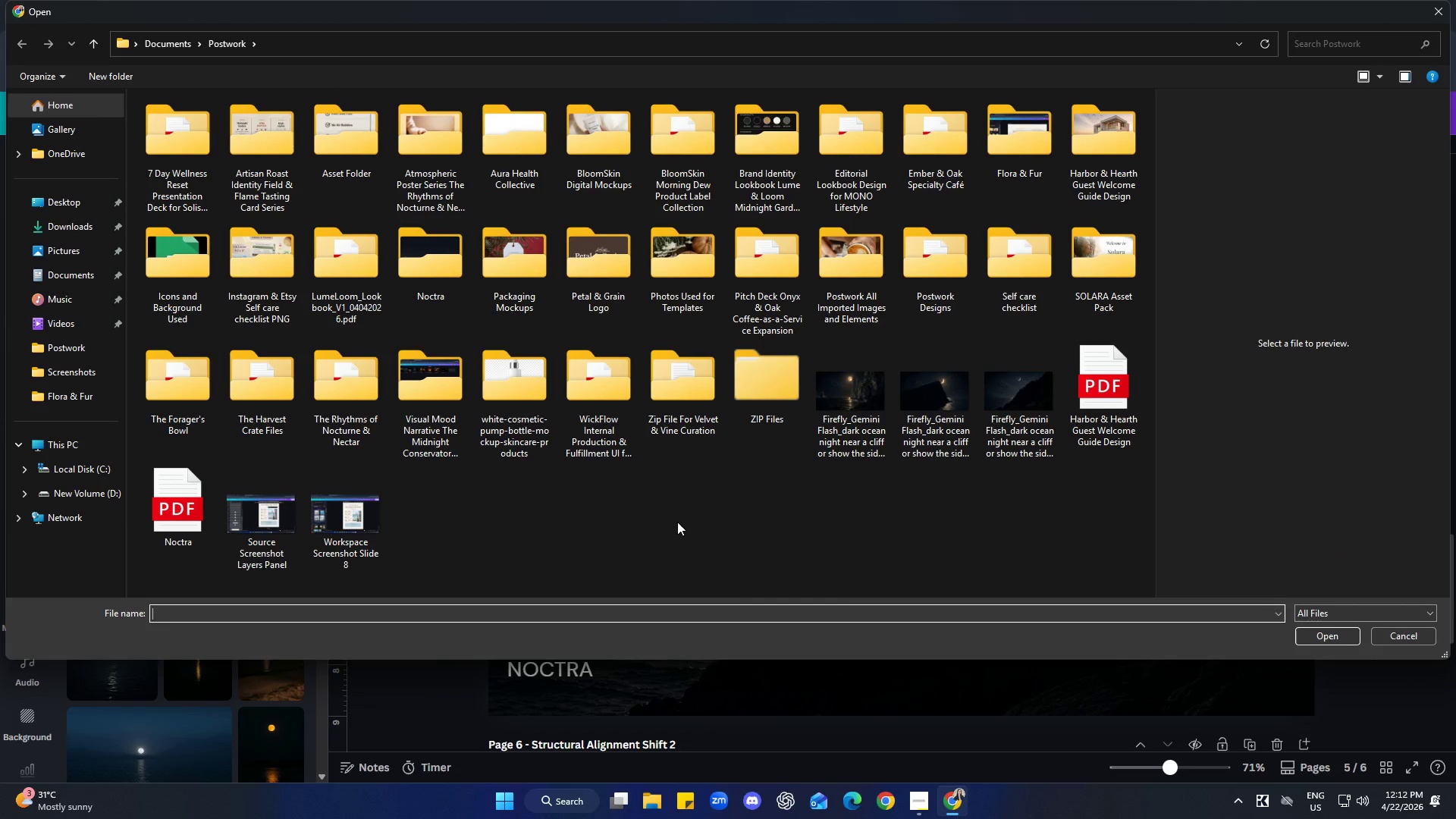 
left_click([918, 406])
 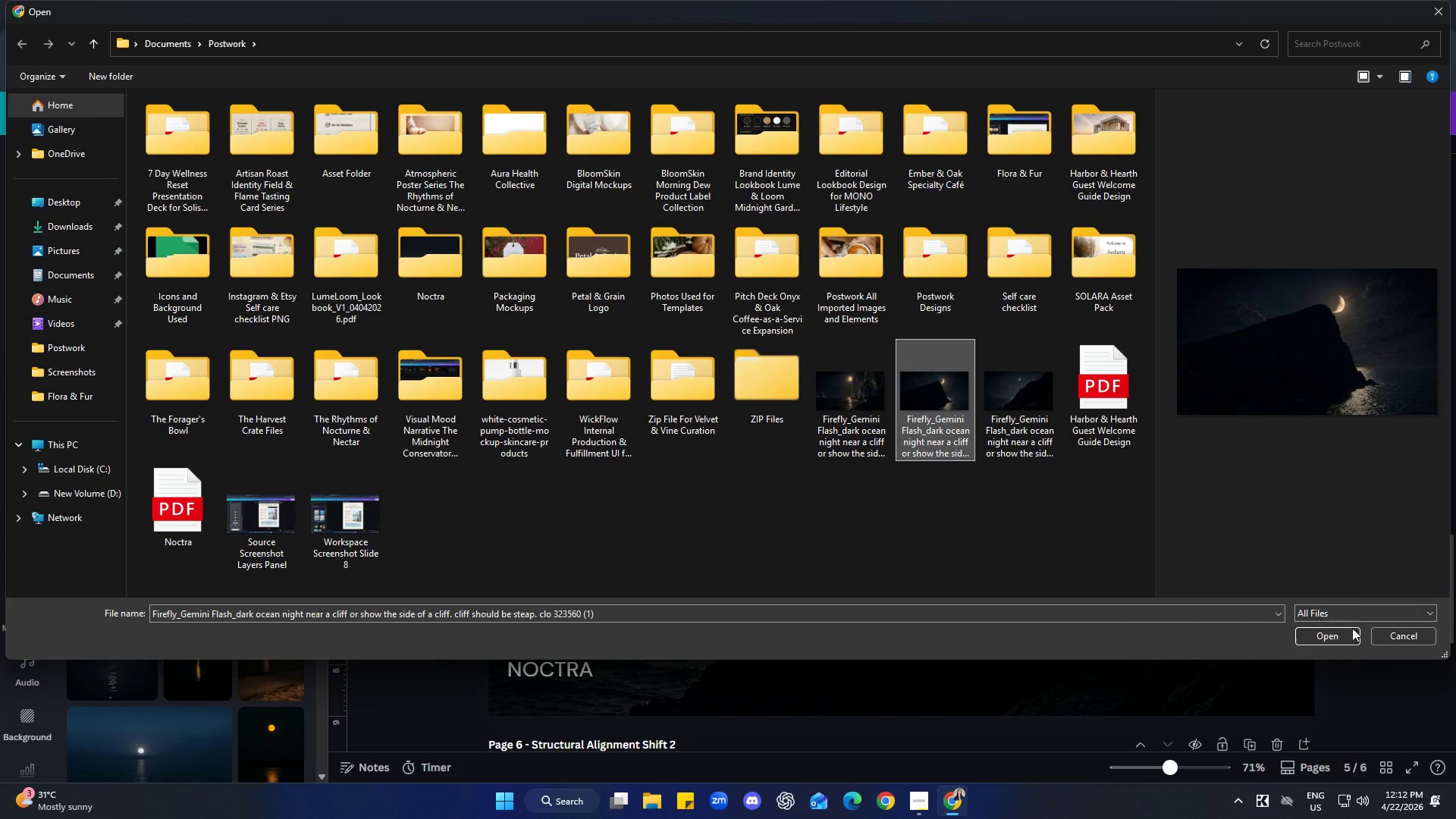 
left_click([1342, 637])
 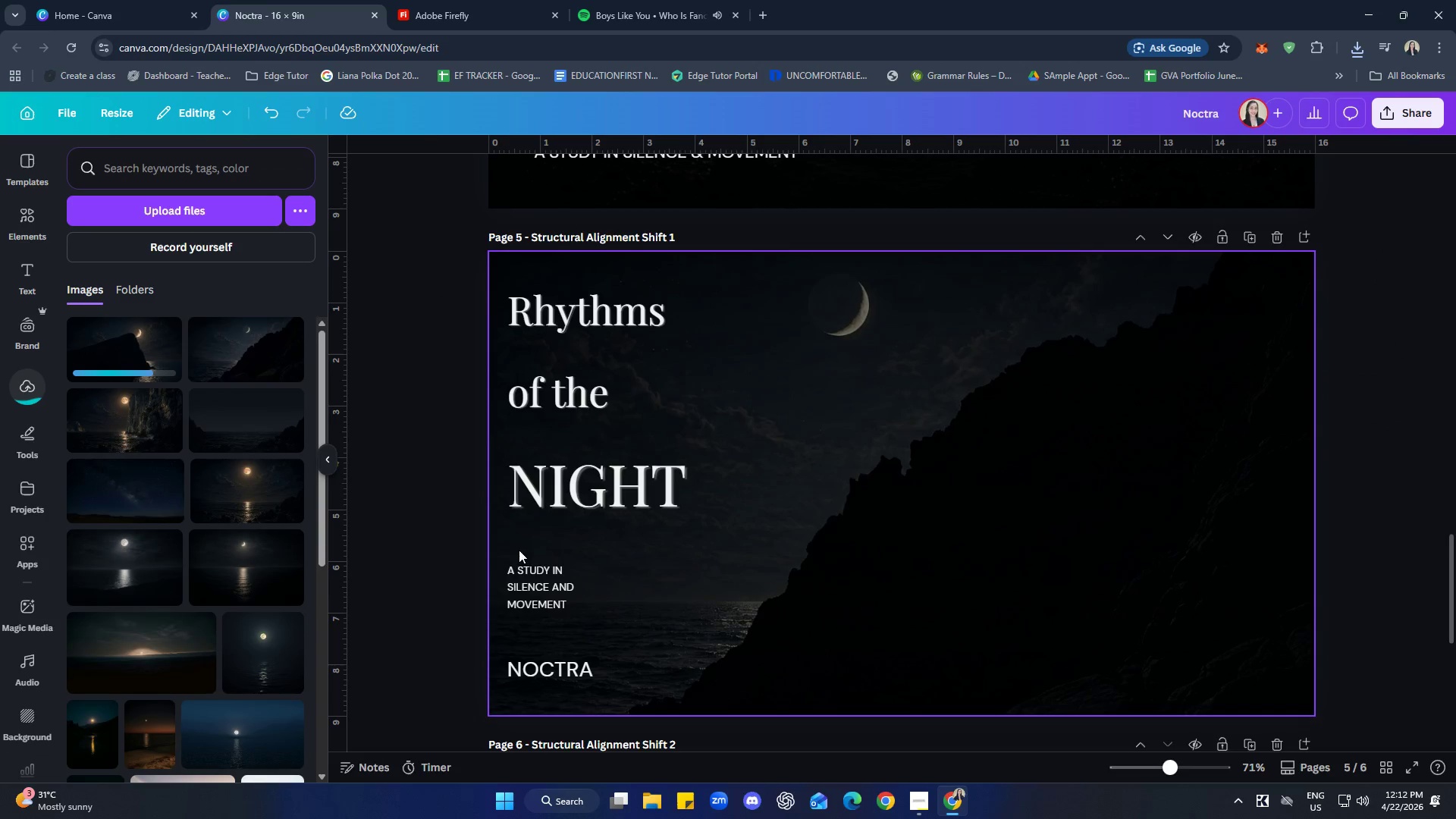 
mouse_move([133, 369])
 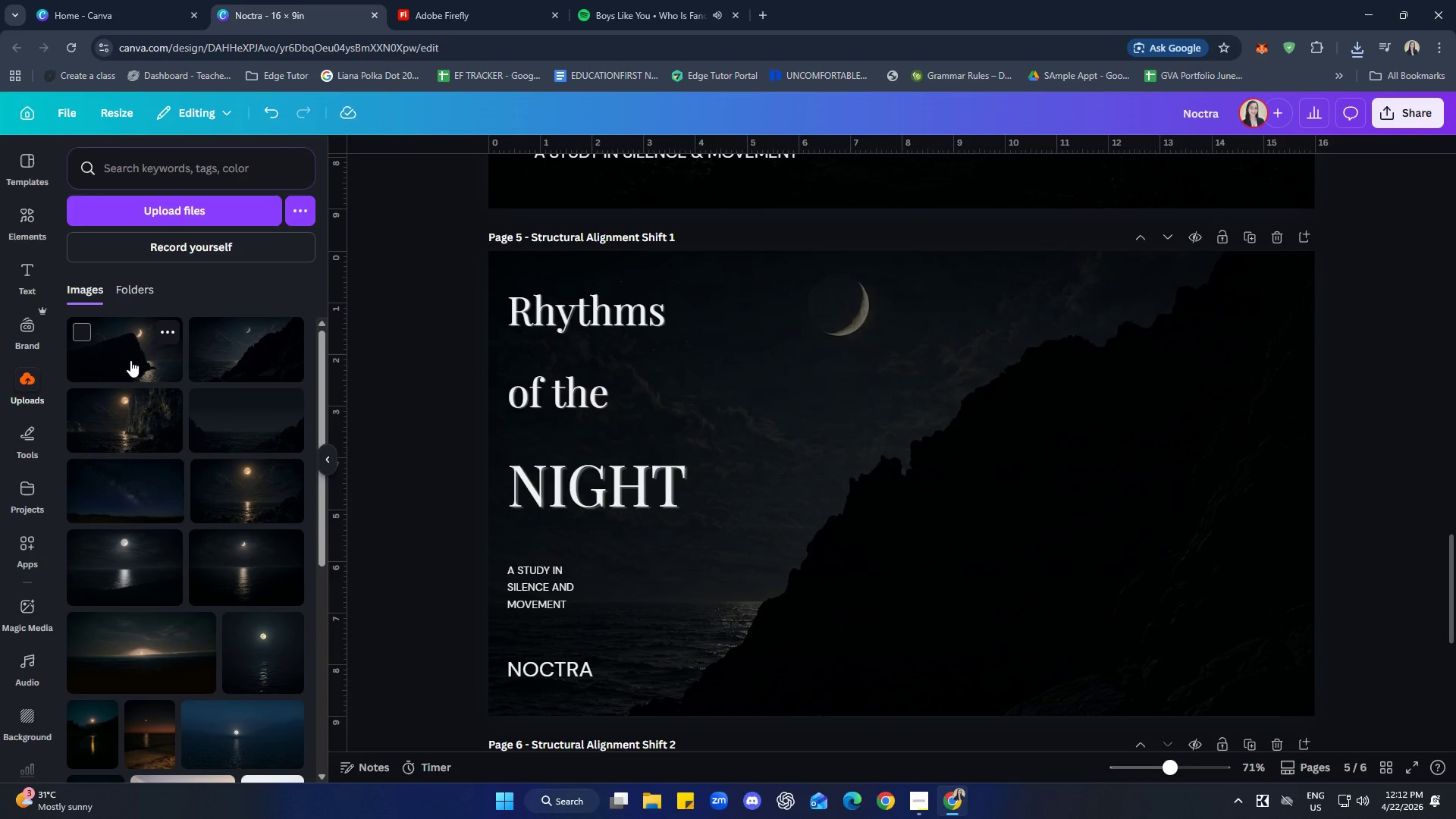 
left_click([130, 360])
 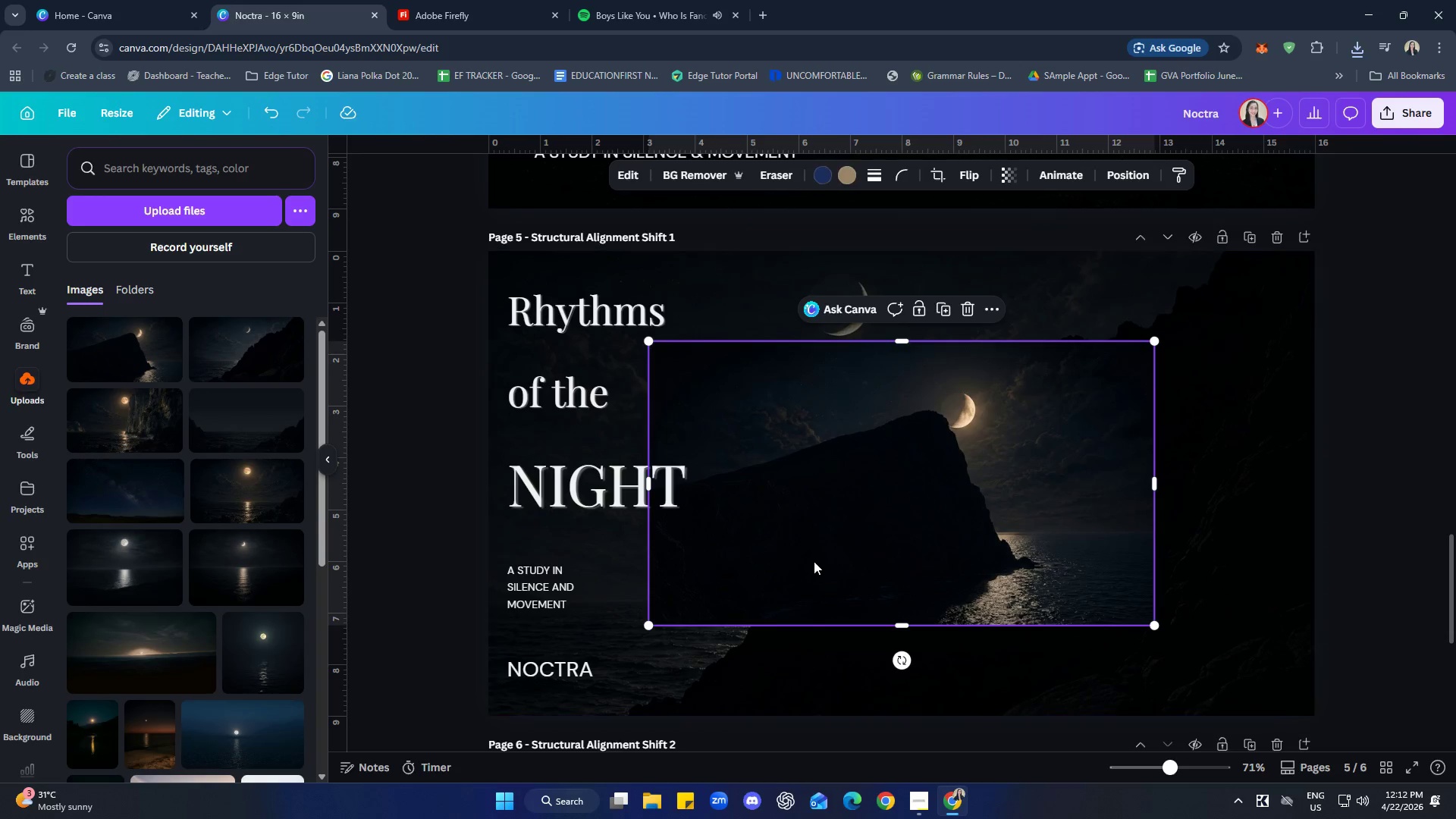 
right_click([908, 500])
 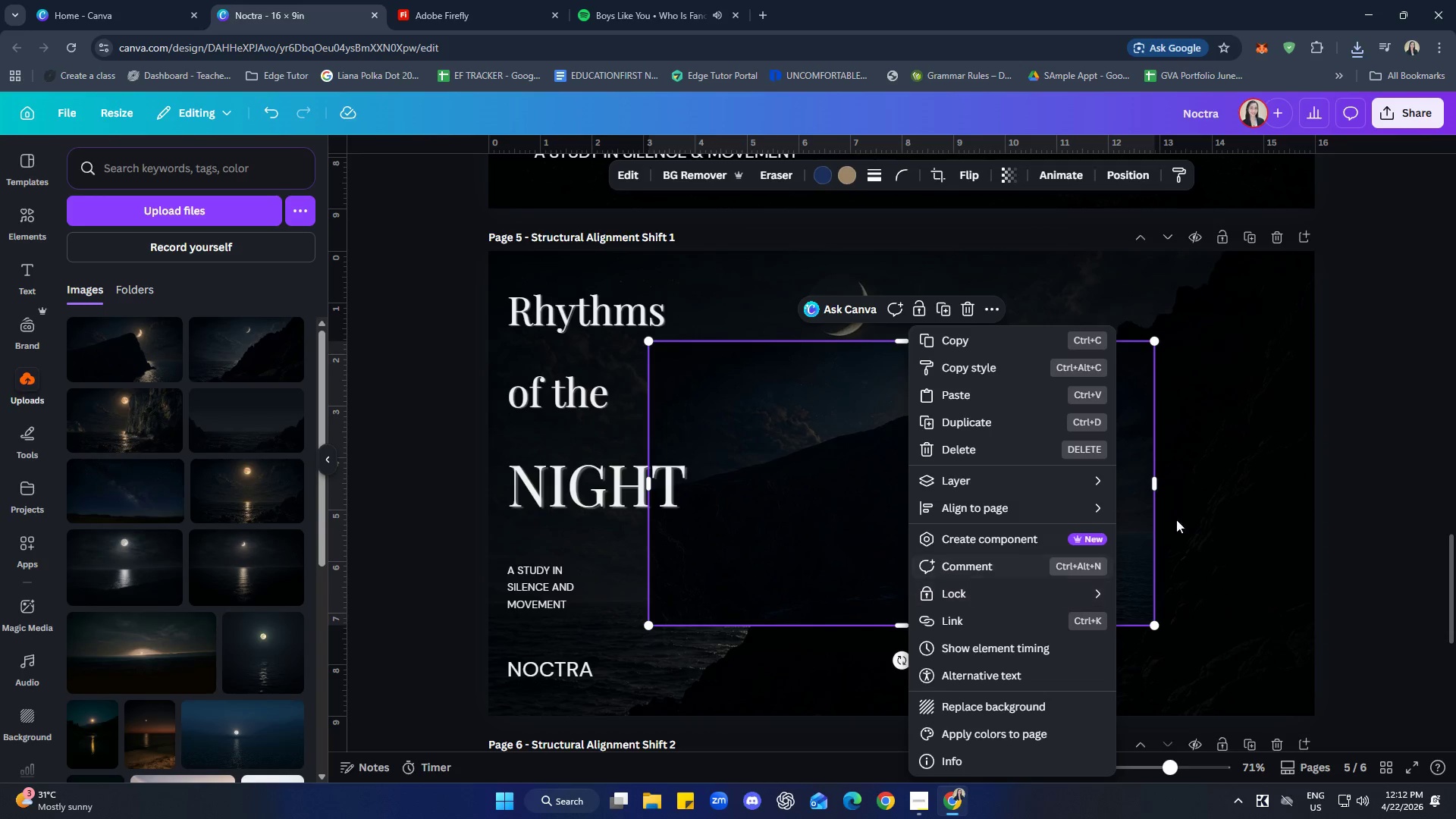 
left_click([1455, 475])
 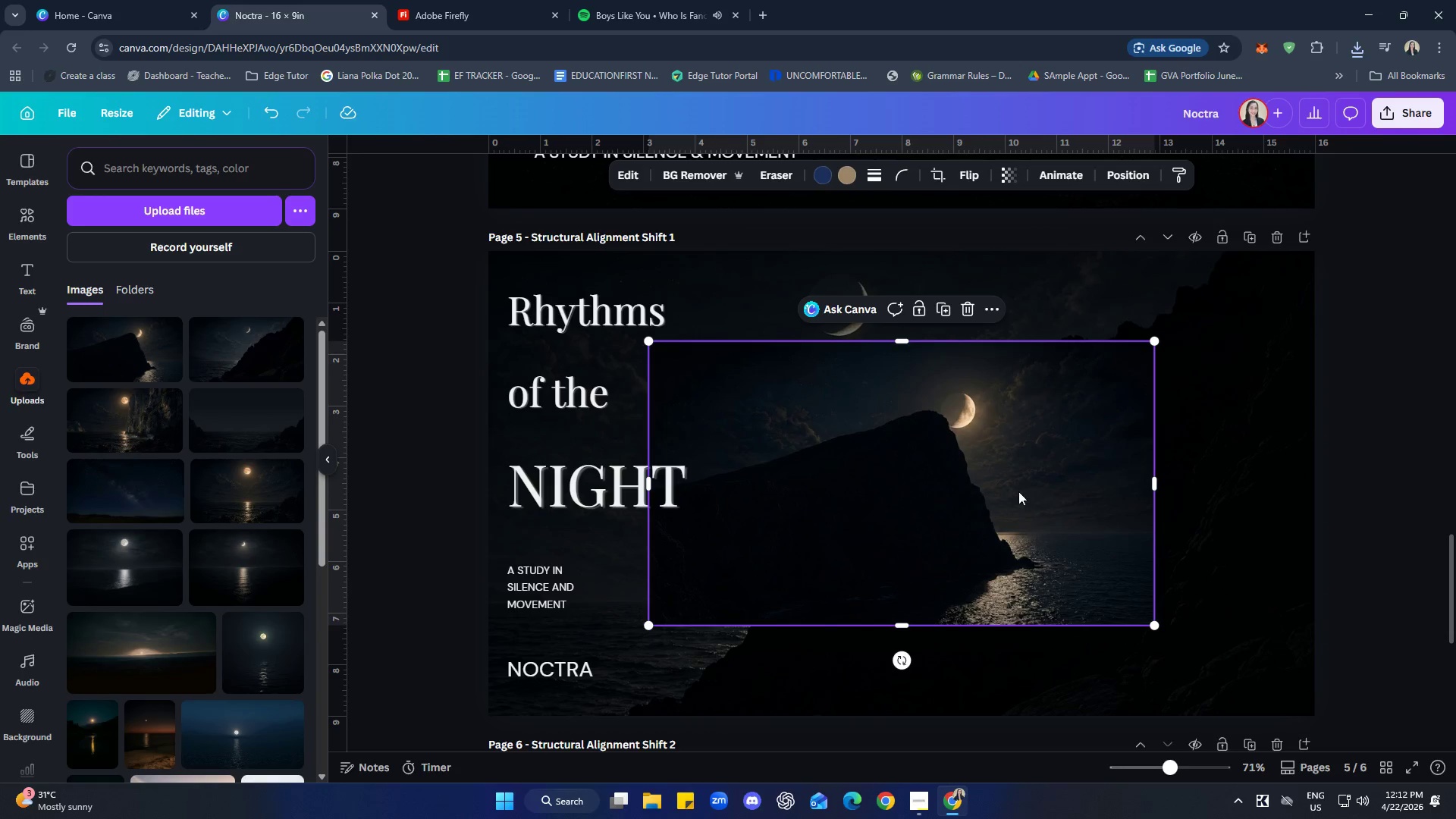 
right_click([992, 474])
 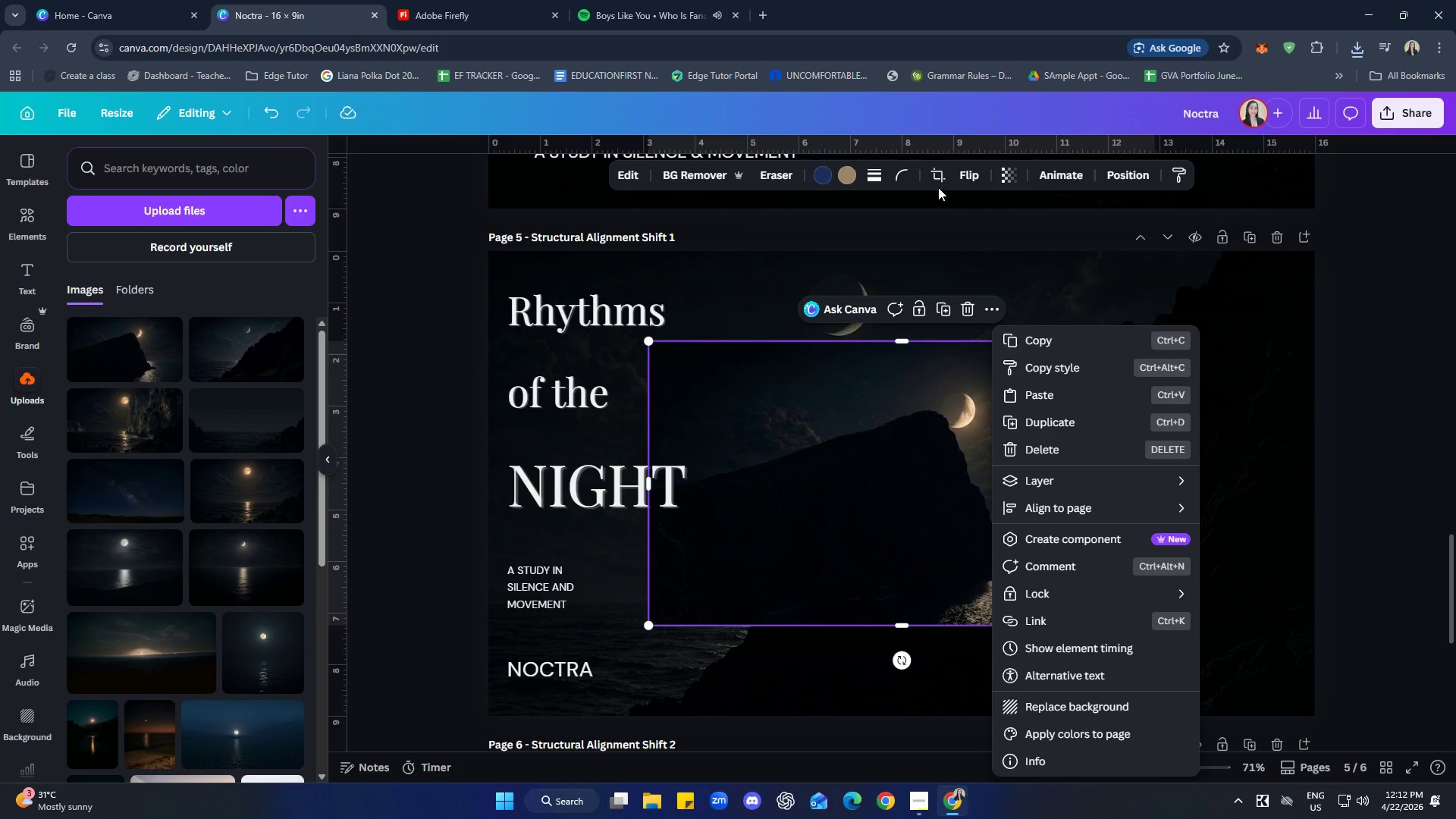 
double_click([968, 178])
 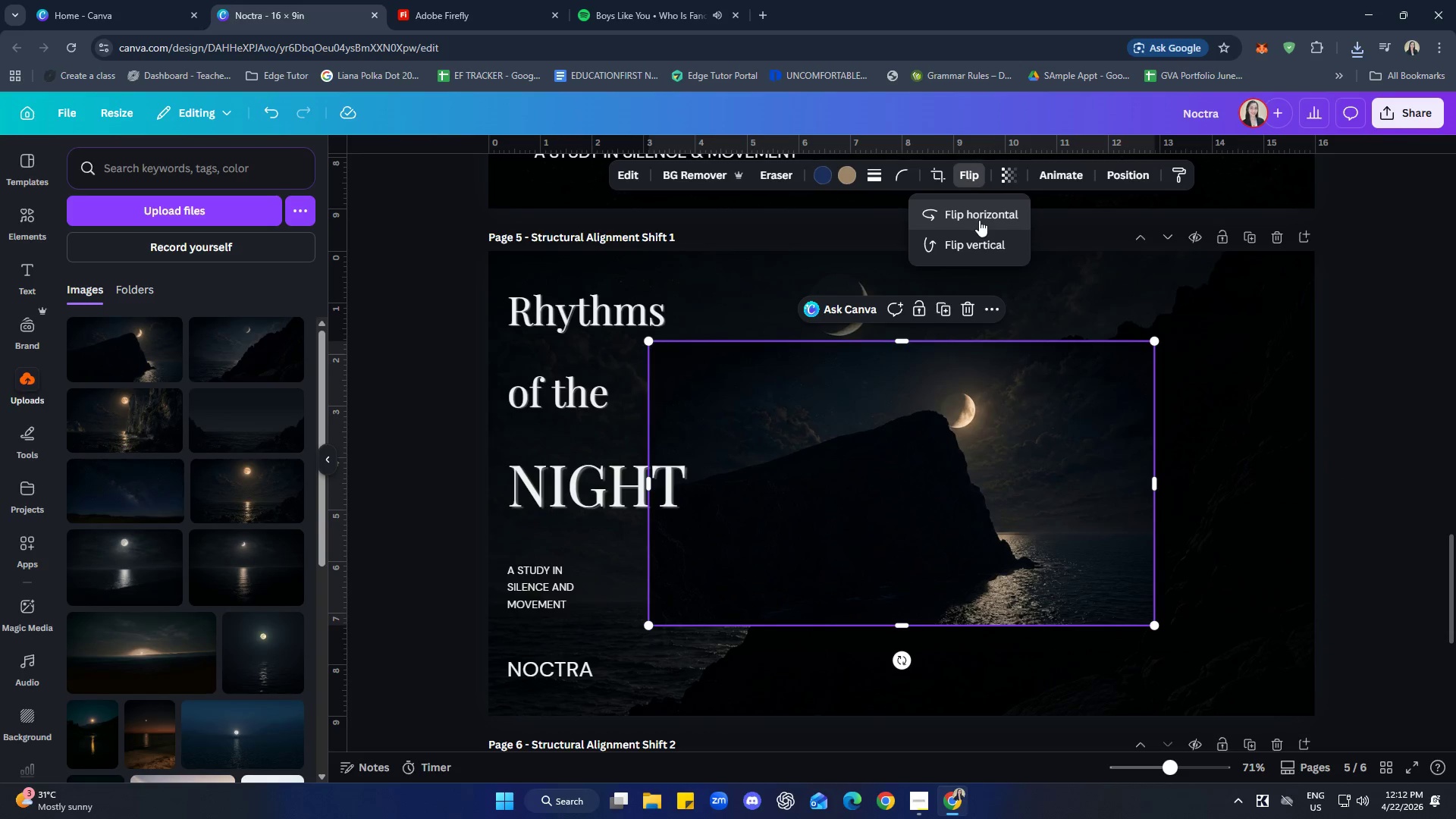 
left_click([979, 218])
 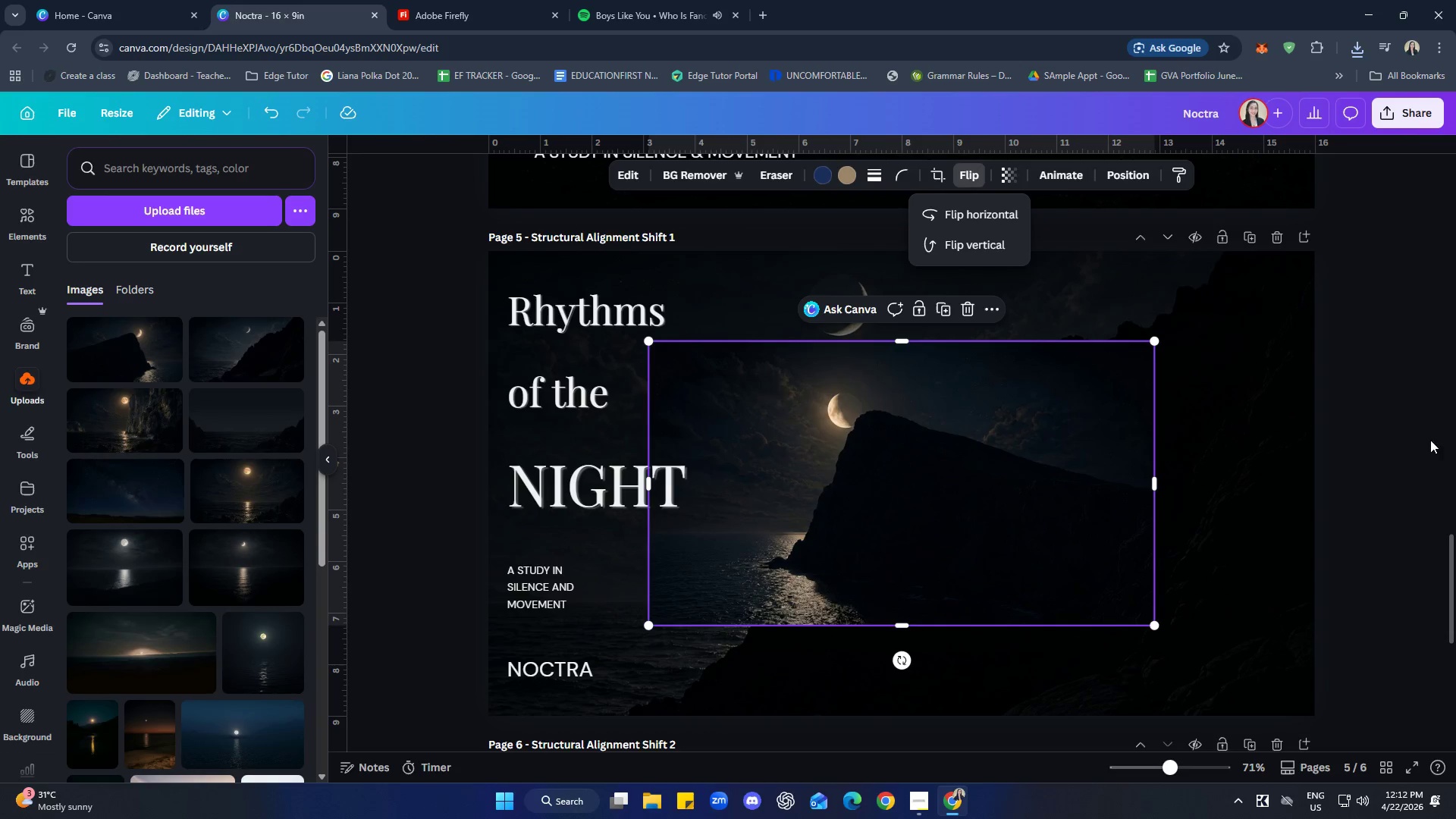 
left_click([1443, 441])
 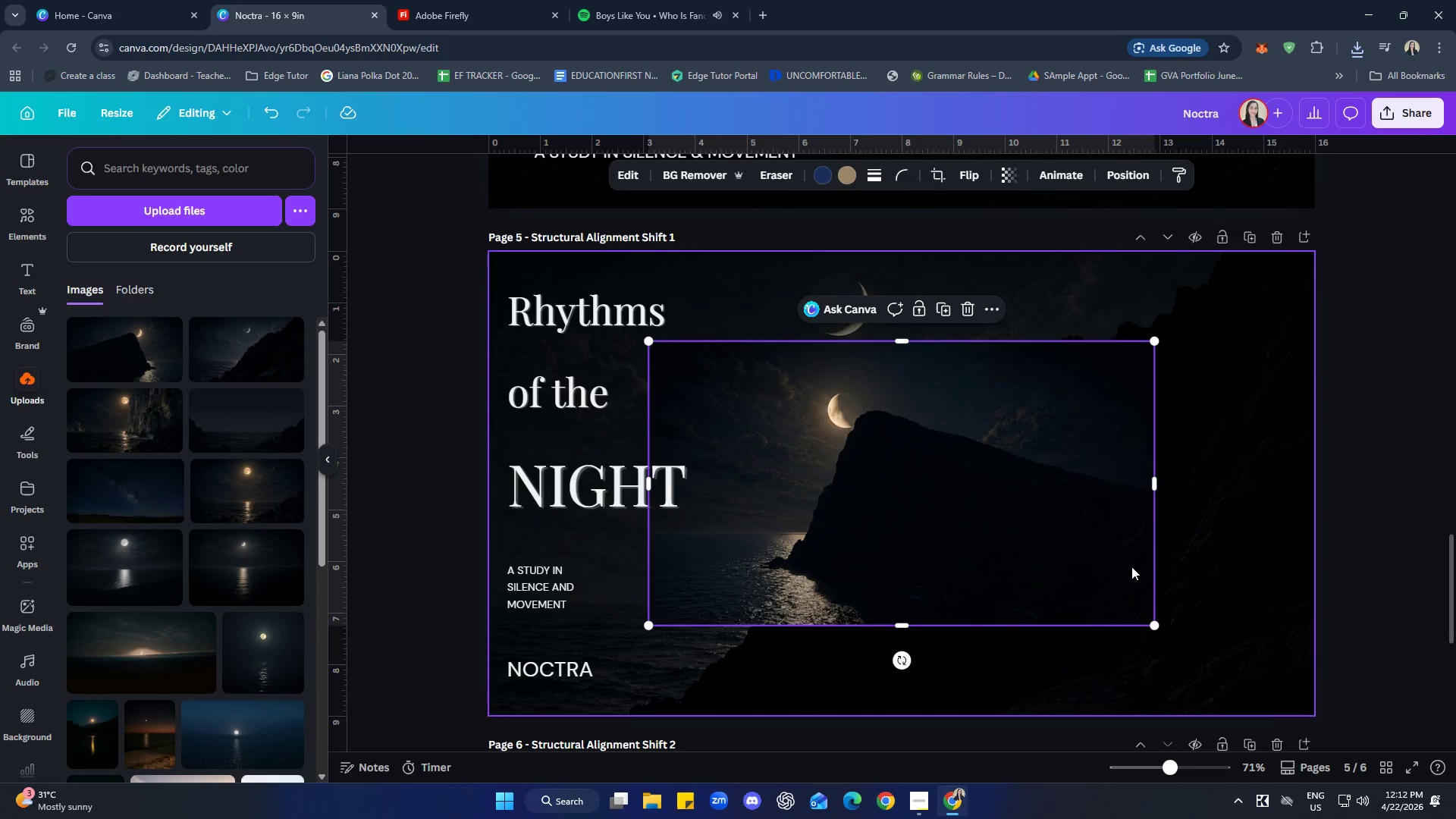 
right_click([1005, 507])
 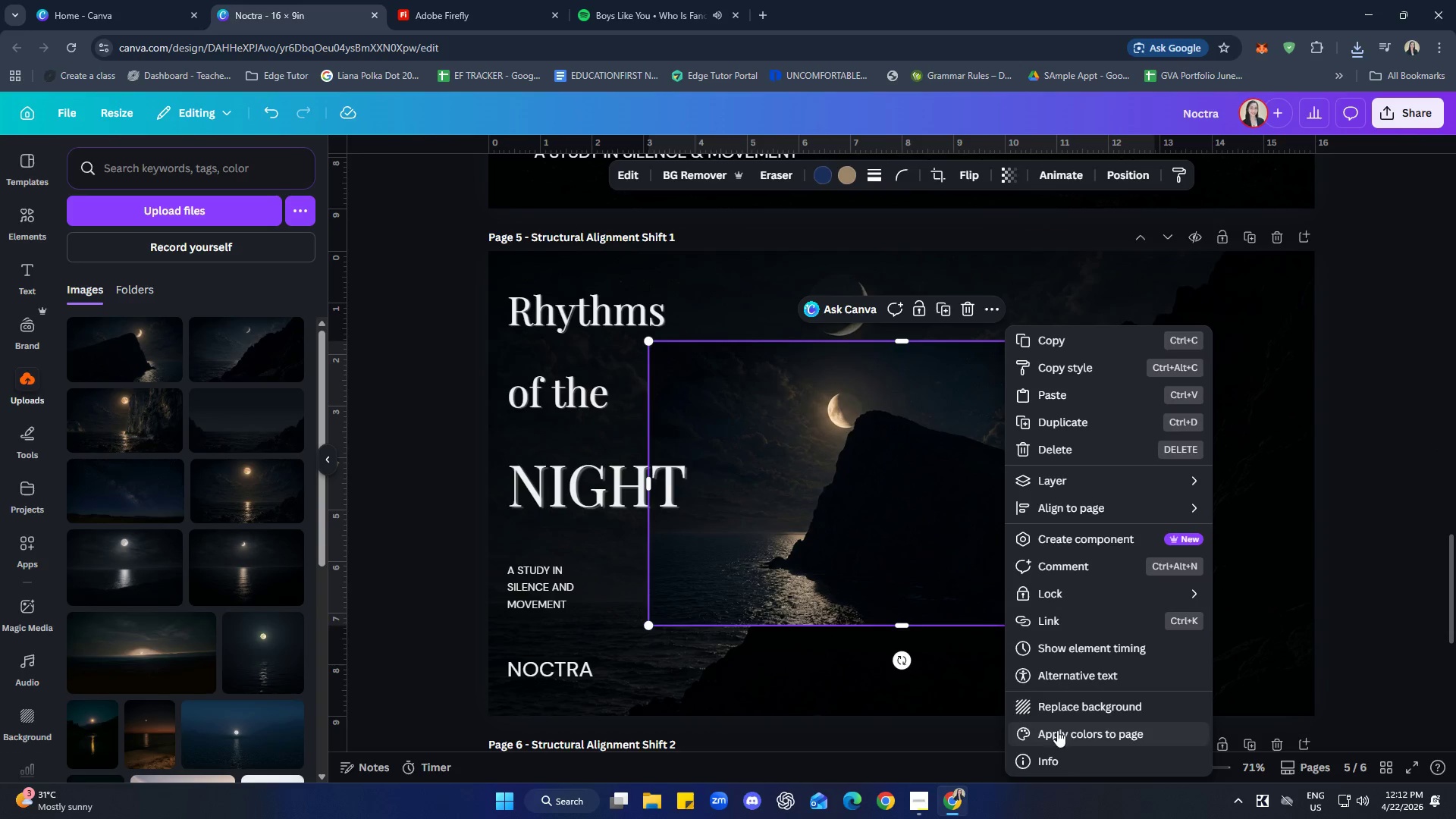 
left_click([1071, 706])
 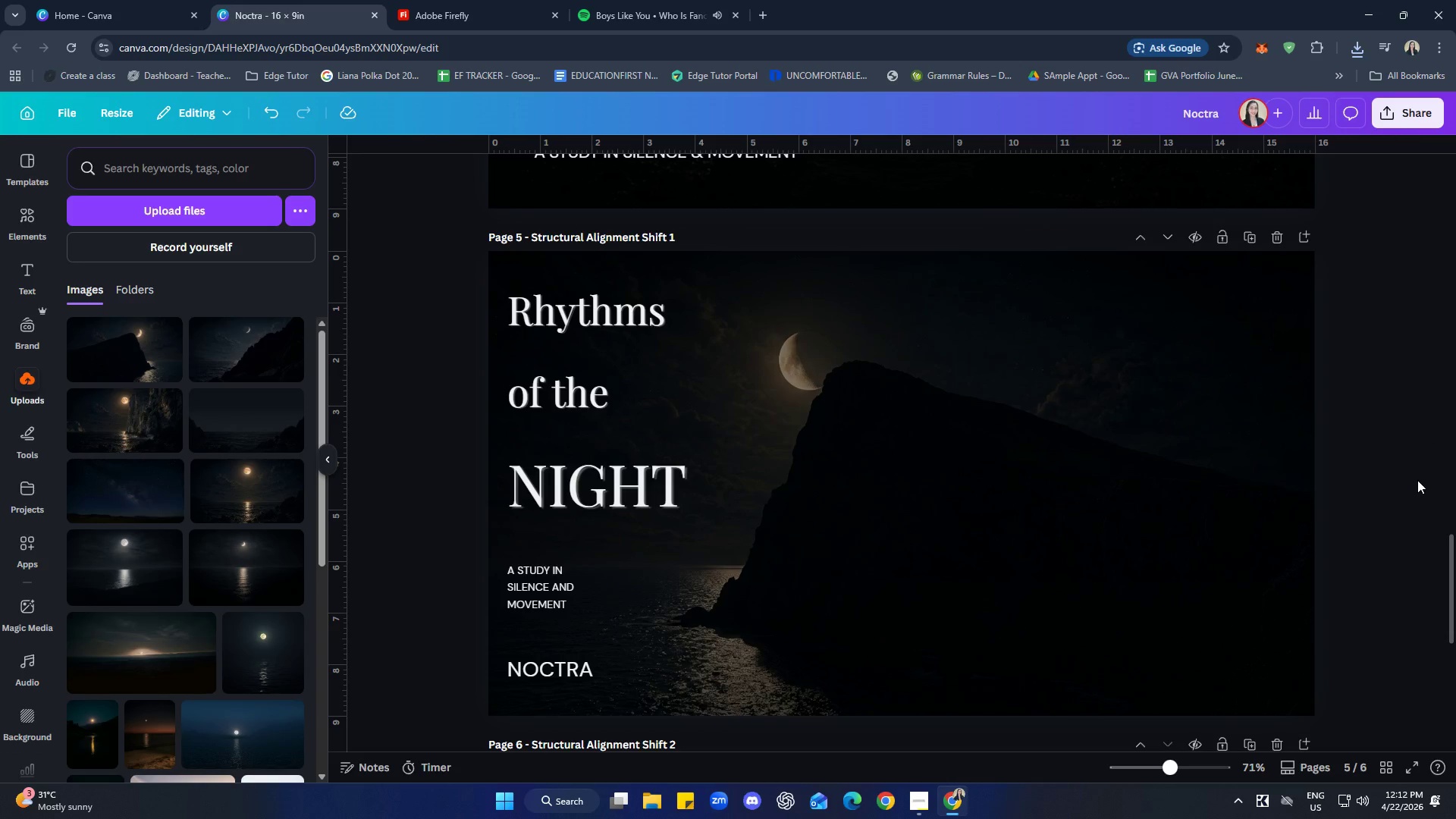 
left_click([1417, 480])
 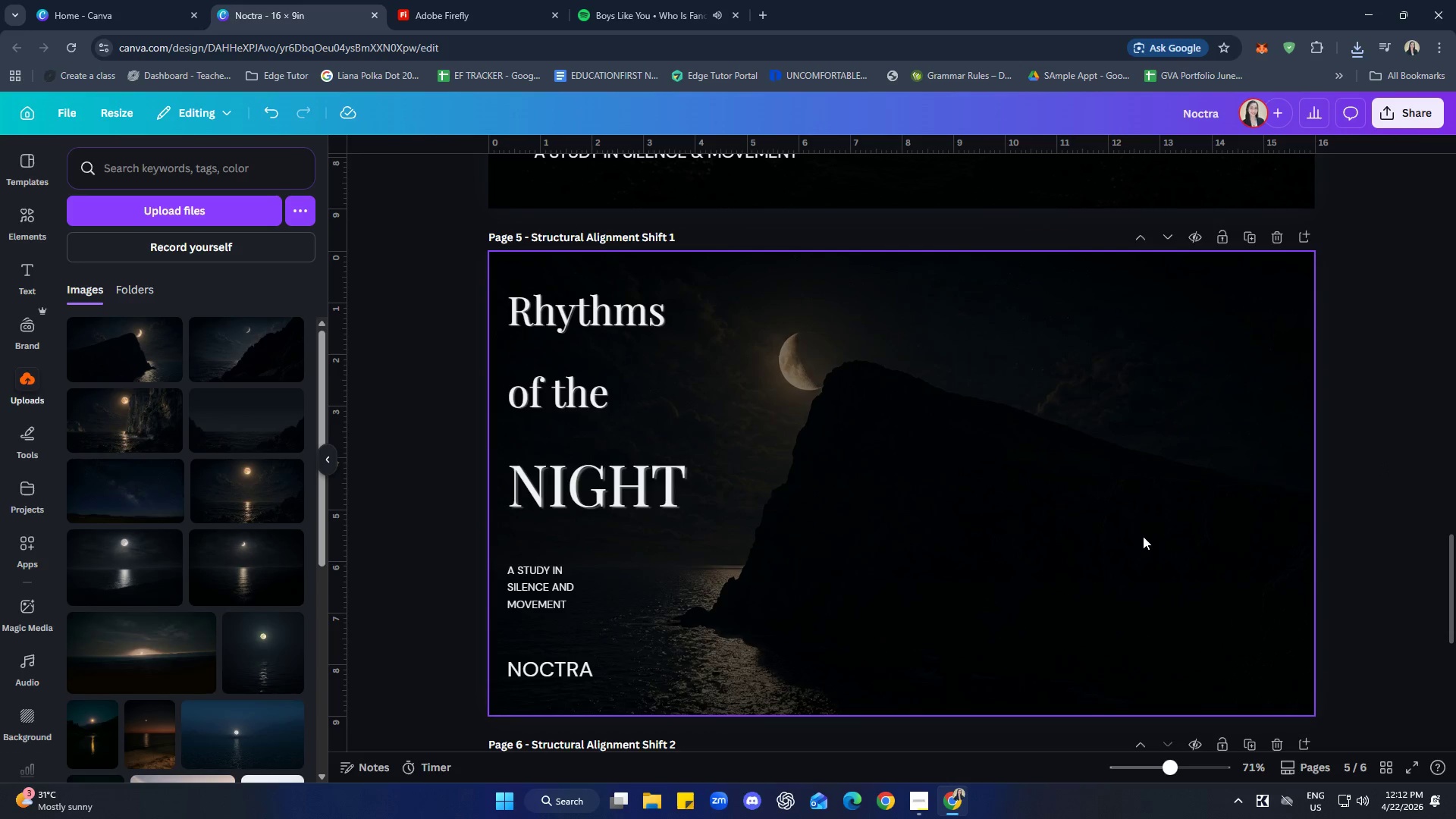 
right_click([931, 564])
 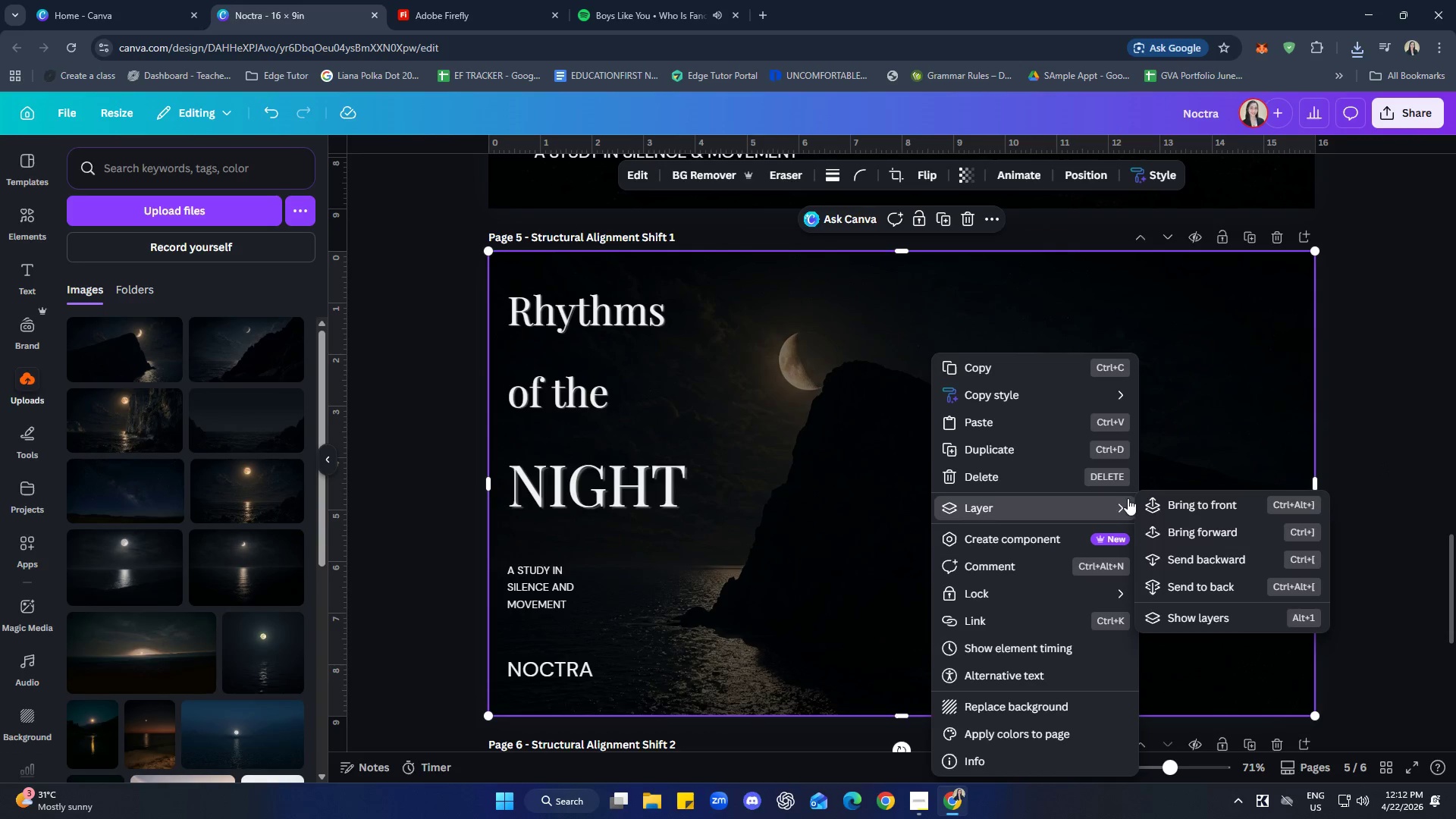 
left_click([1185, 616])
 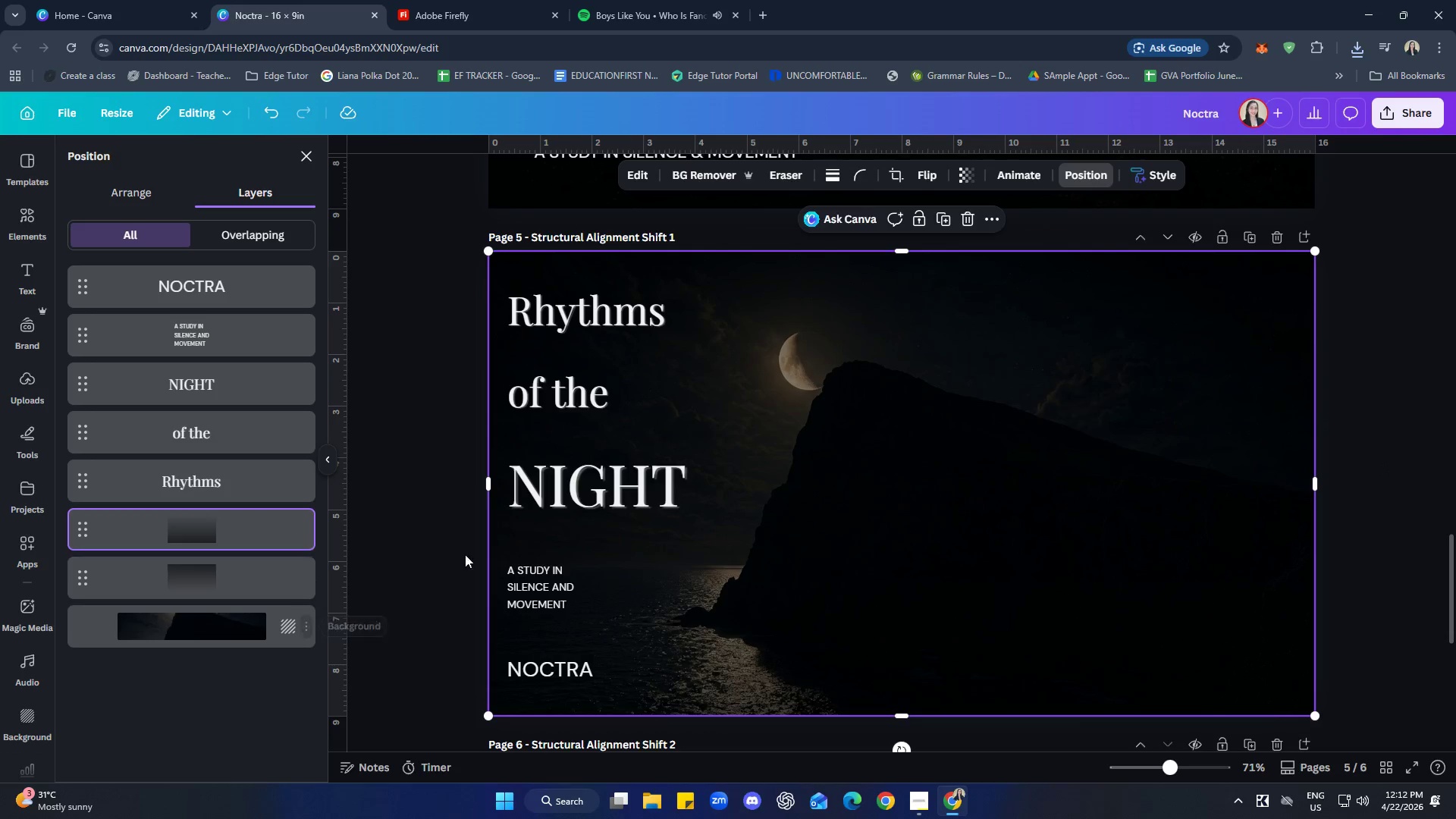 
left_click_drag(start_coordinate=[1093, 456], to_coordinate=[930, 463])
 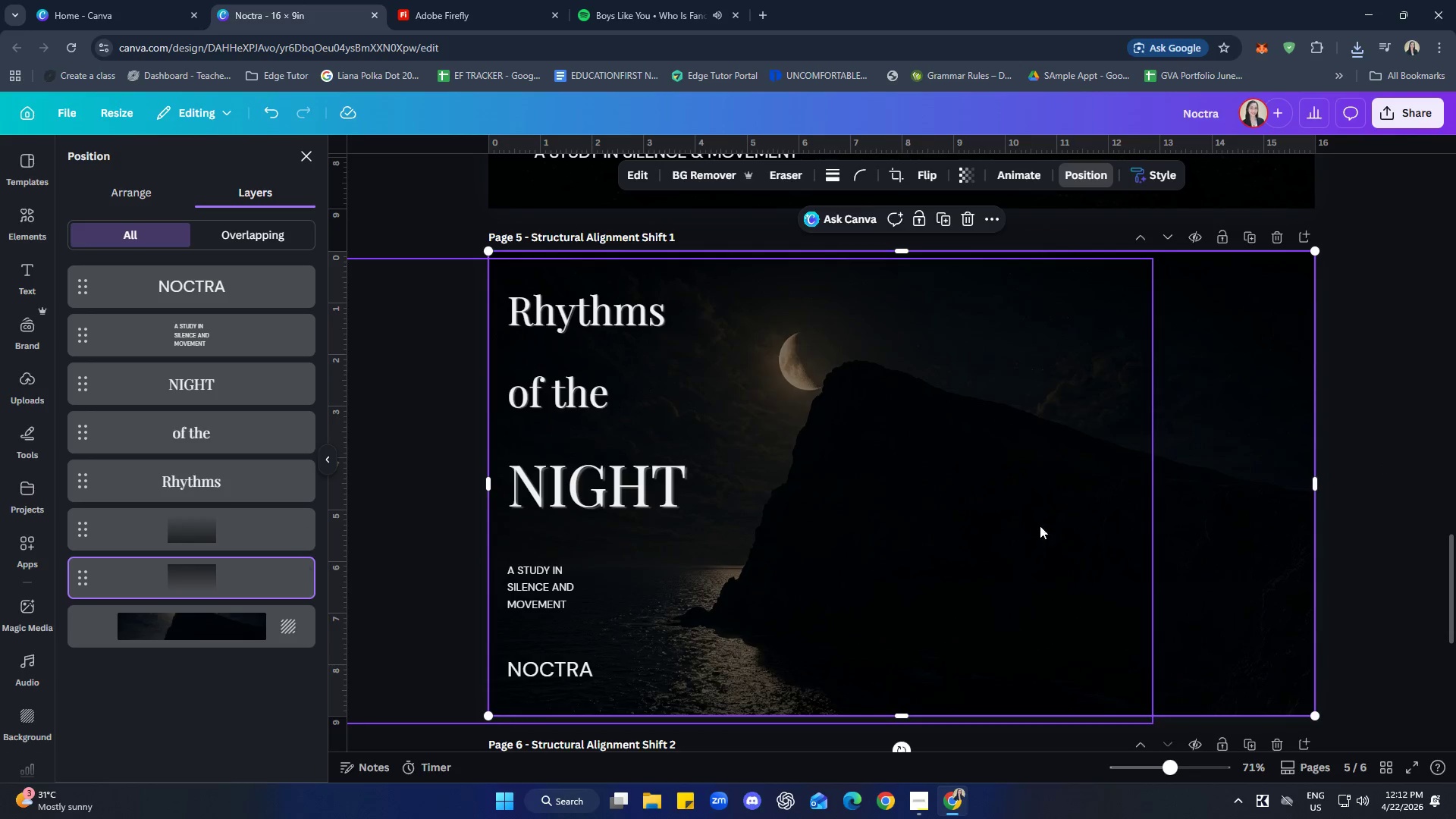 
left_click_drag(start_coordinate=[1243, 488], to_coordinate=[1012, 488])
 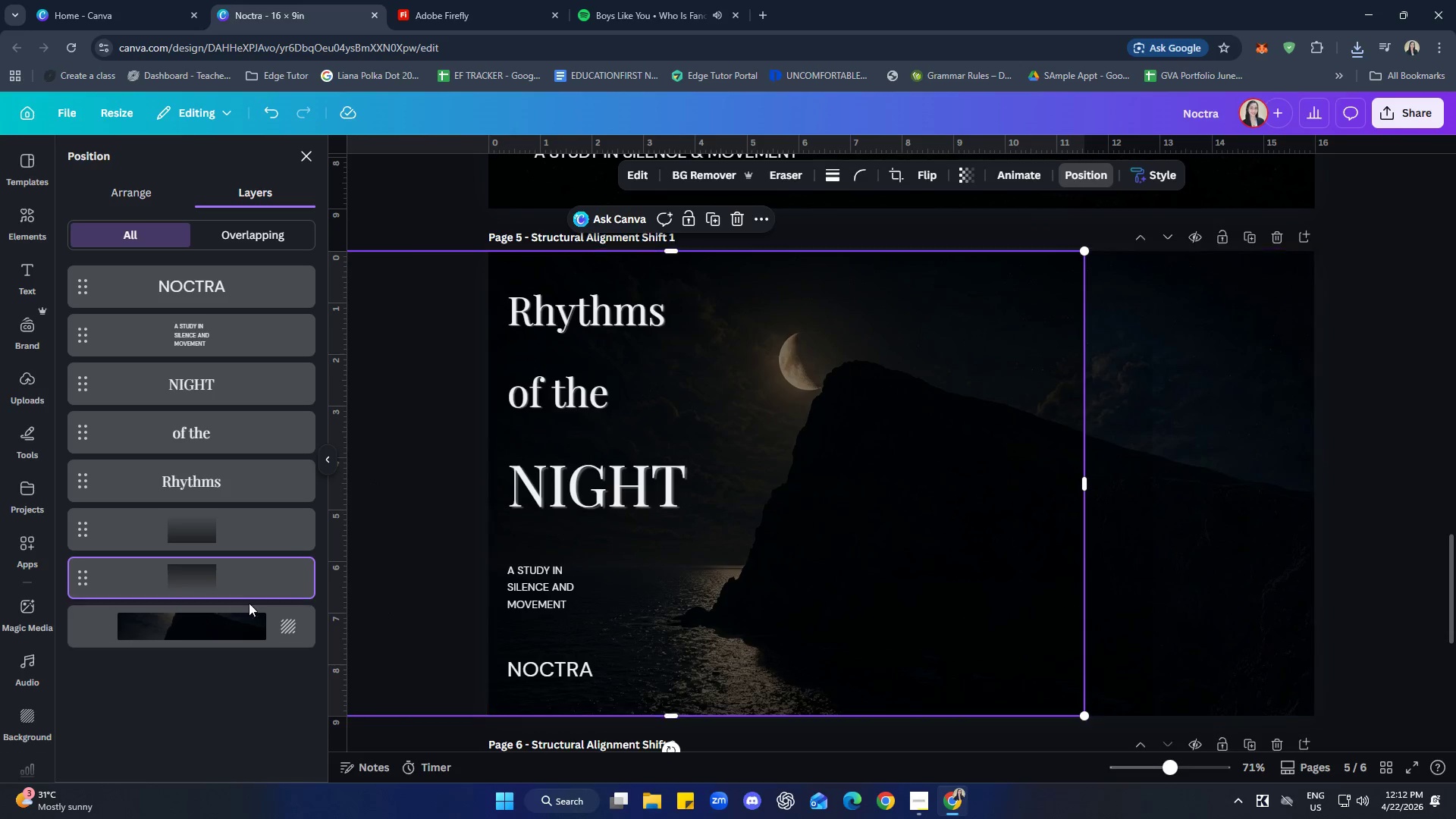 
left_click([237, 625])
 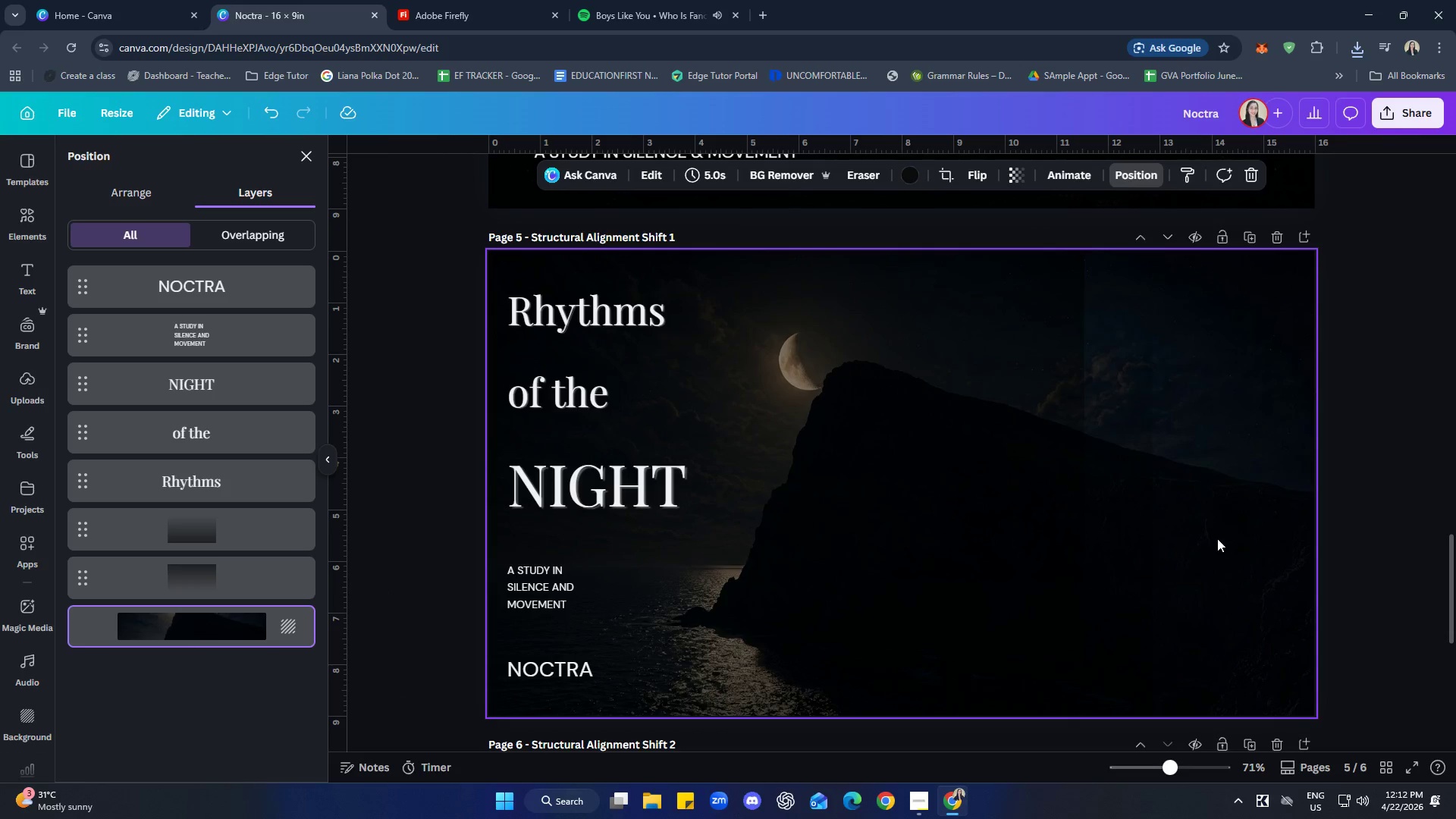 
double_click([1217, 538])
 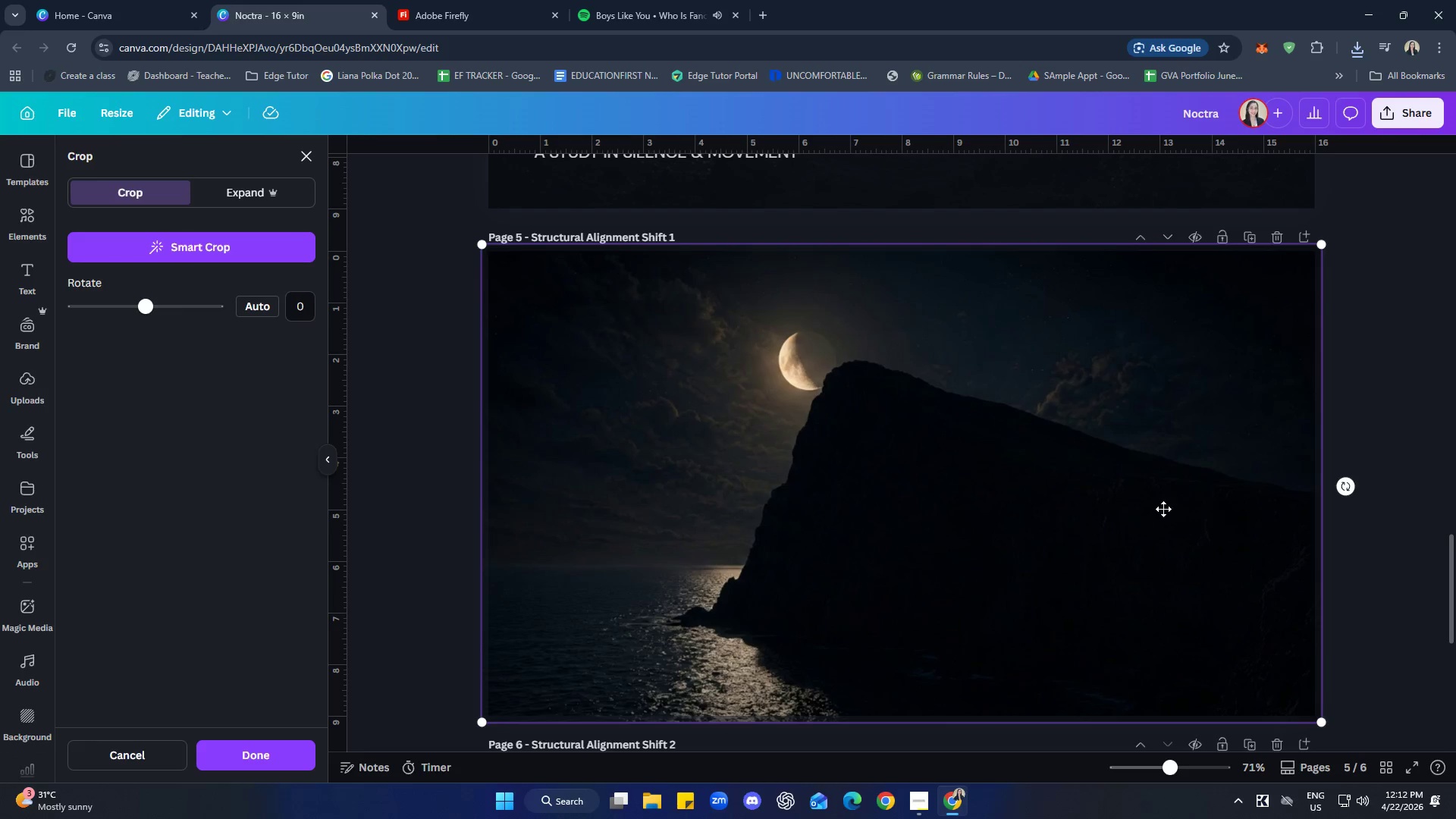 
left_click_drag(start_coordinate=[1163, 509], to_coordinate=[1209, 501])
 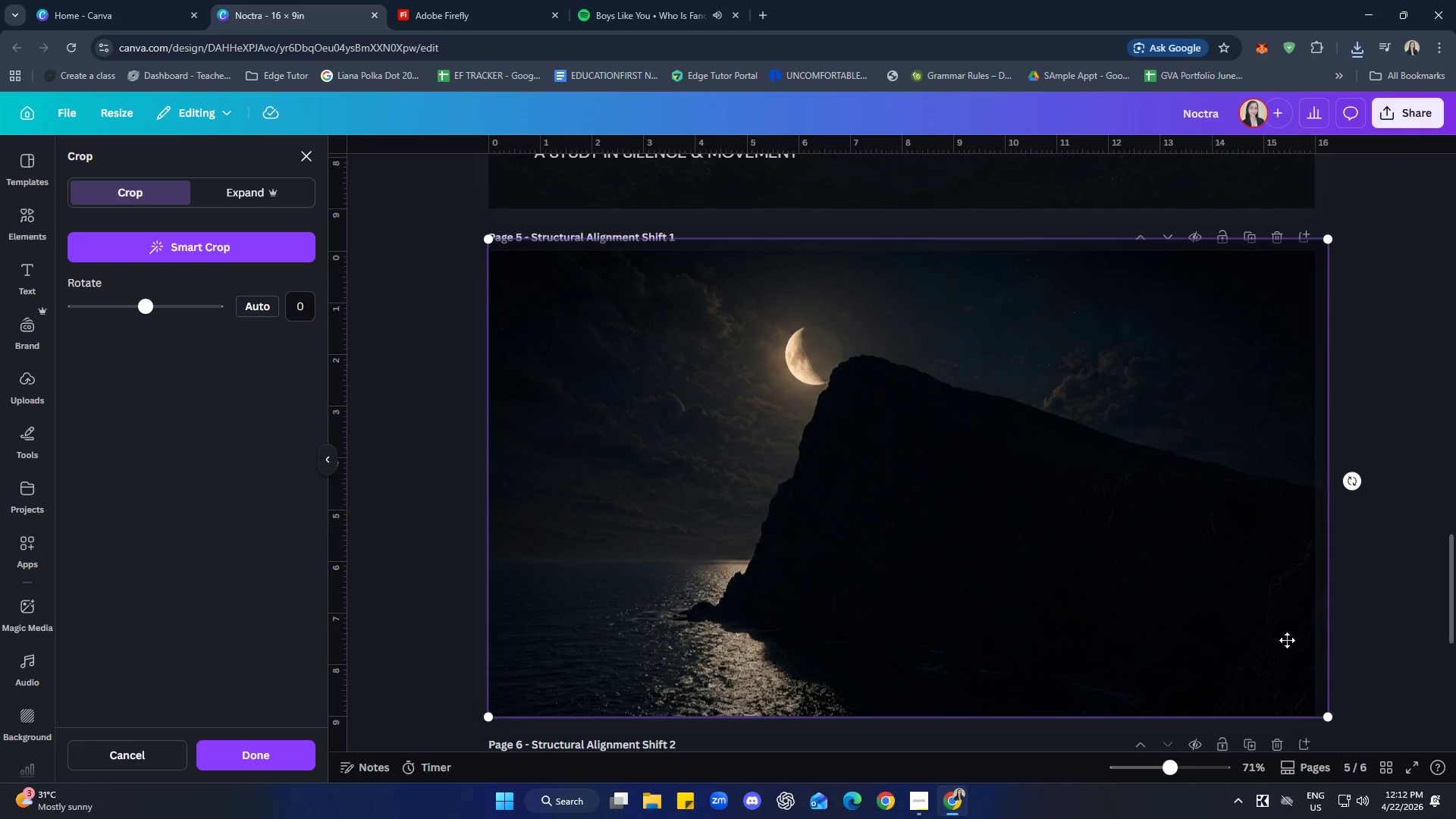 
left_click_drag(start_coordinate=[1282, 645], to_coordinate=[1280, 617])
 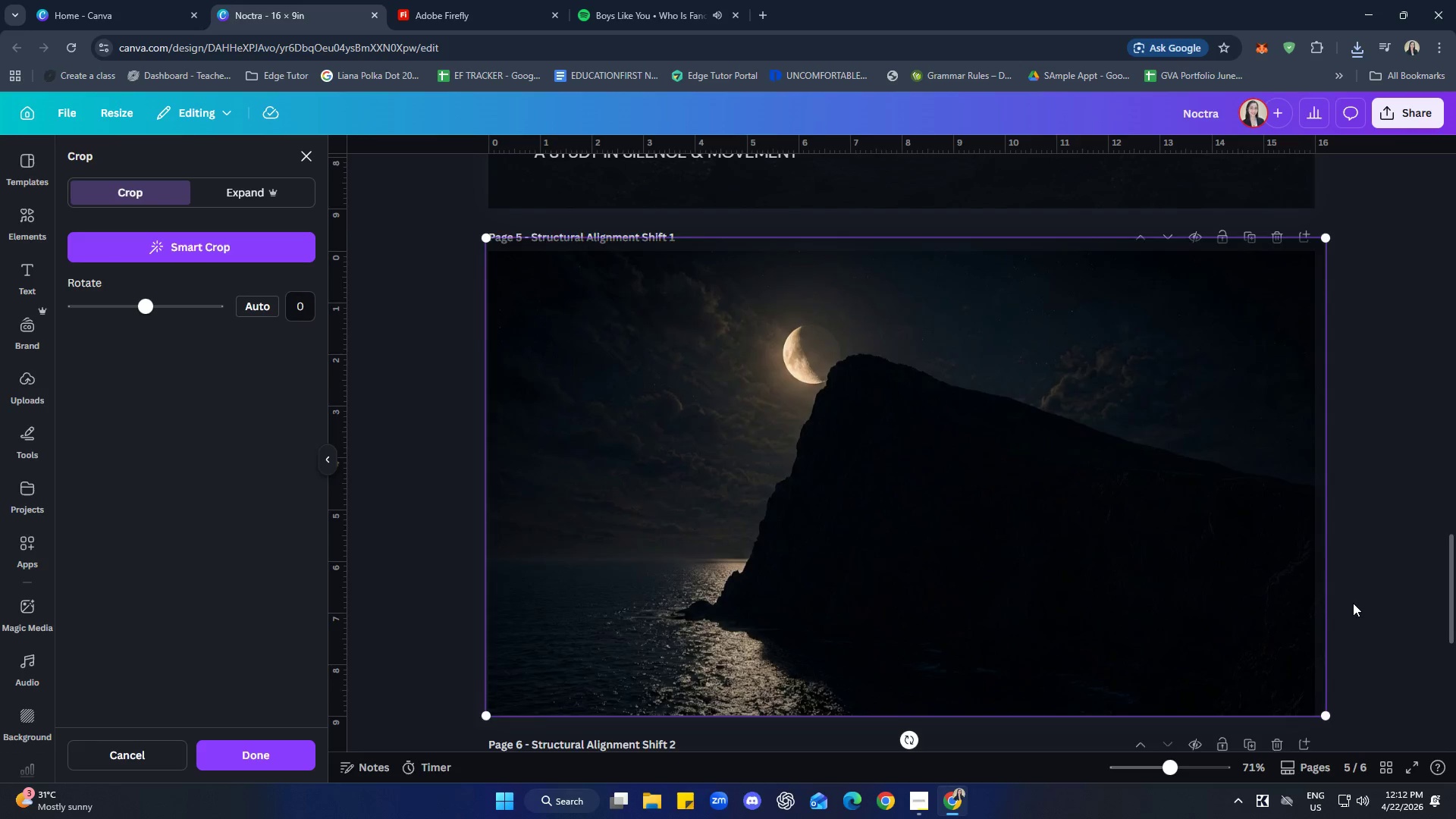 
hold_key(key=ControlLeft, duration=0.56)
scroll: coordinate [1353, 598], scroll_direction: down, amount: 3.0
 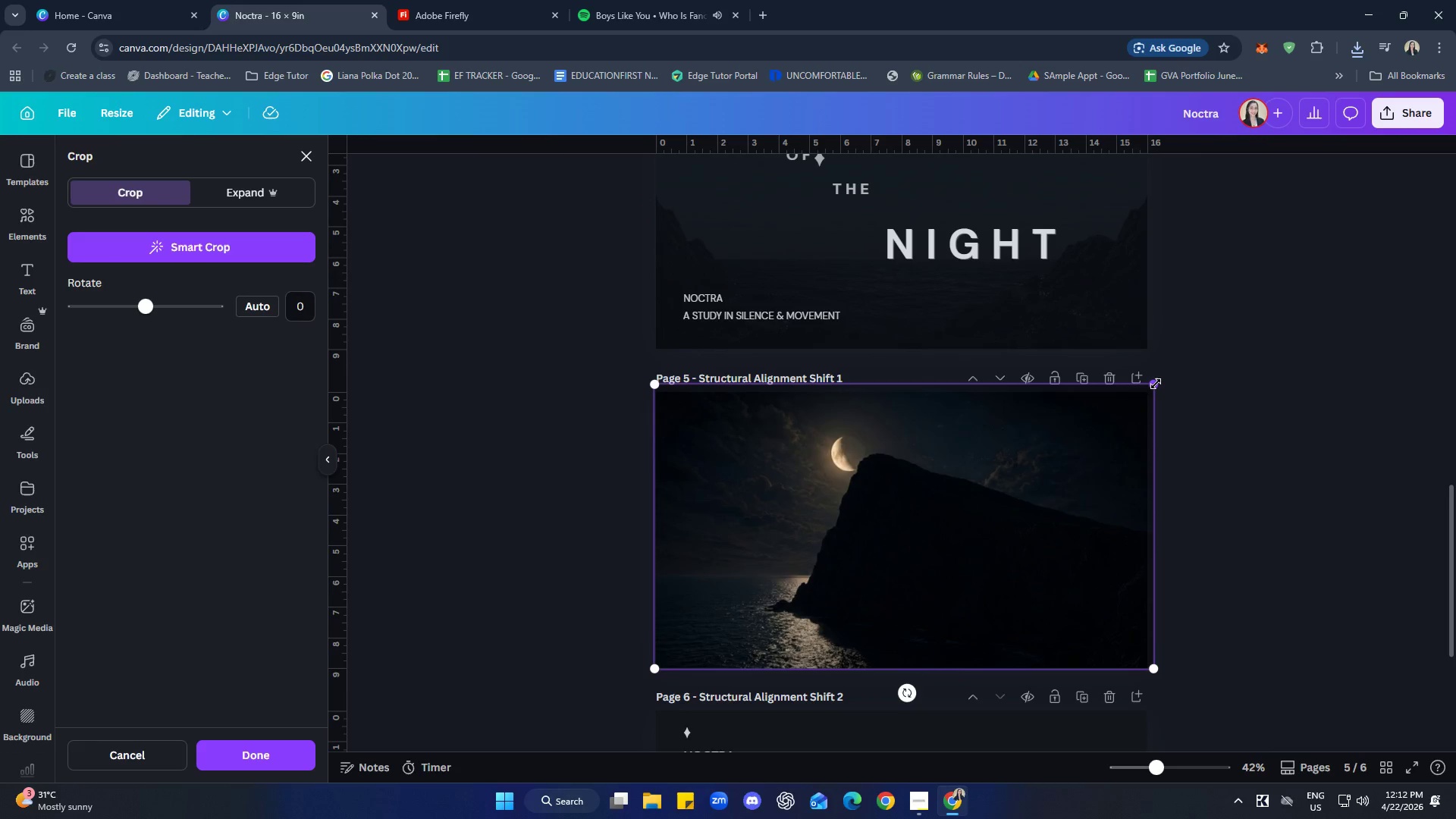 
left_click_drag(start_coordinate=[1156, 384], to_coordinate=[1424, 400])
 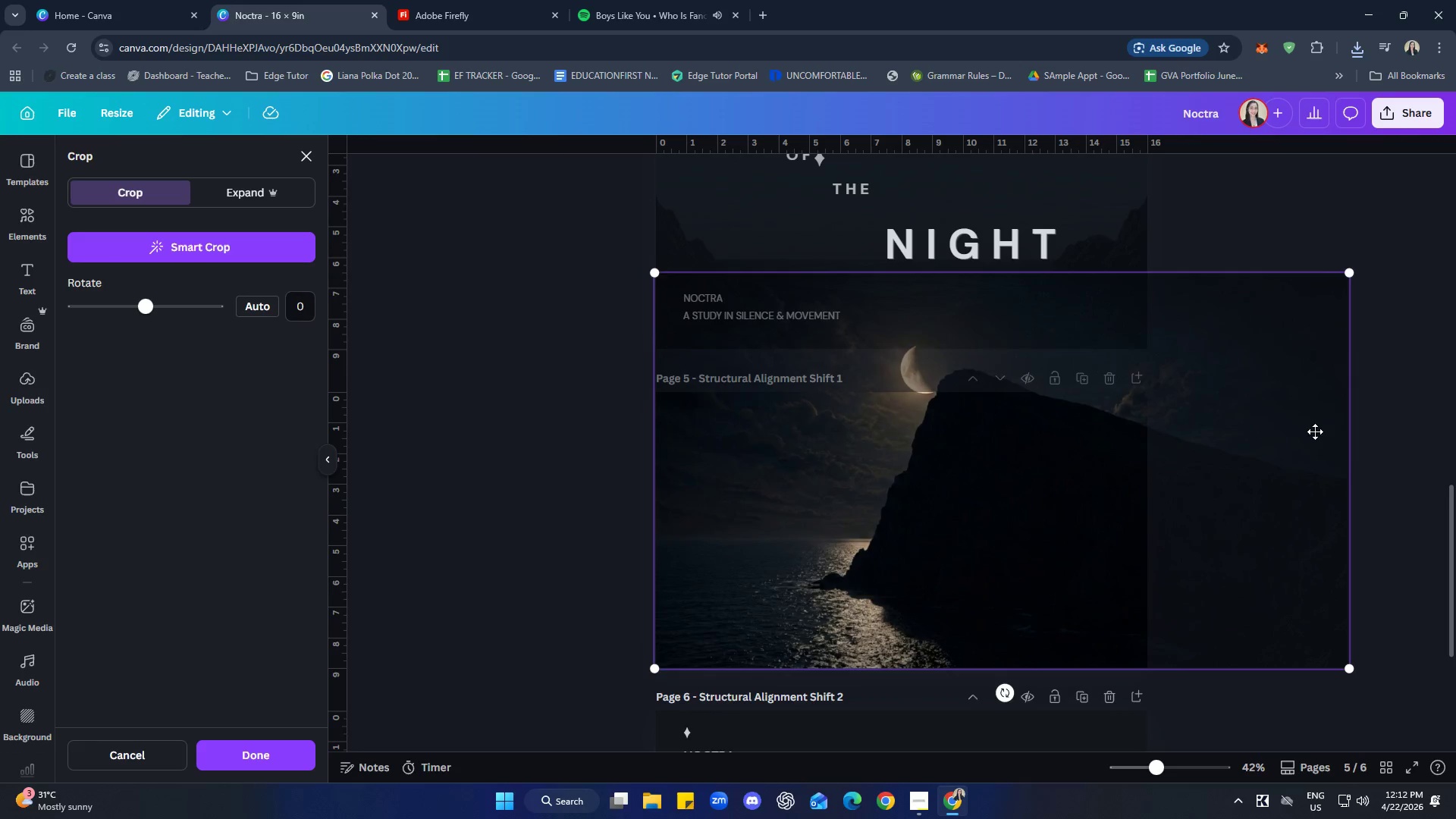 
left_click_drag(start_coordinate=[1293, 441], to_coordinate=[1295, 489])
 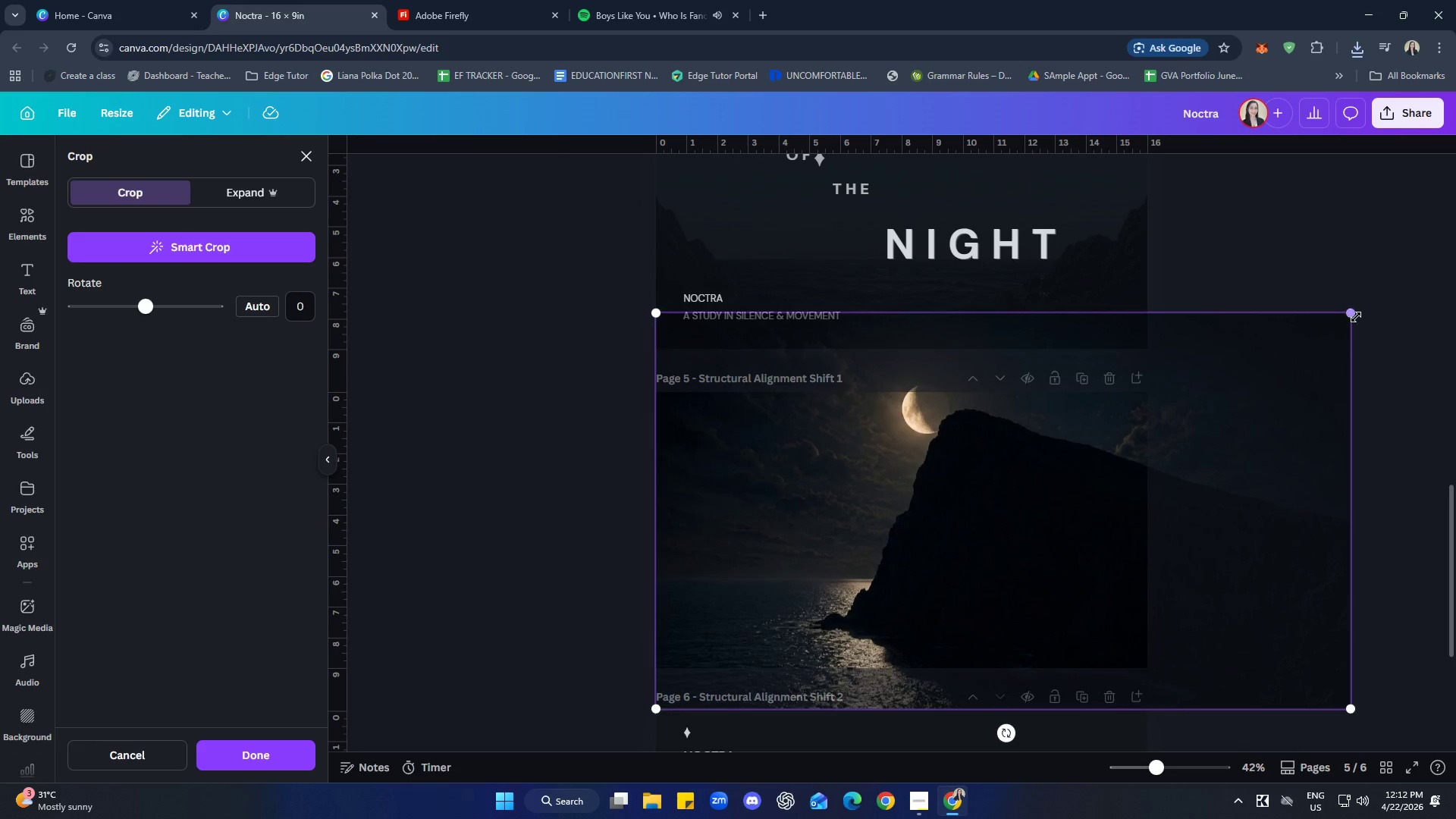 
left_click_drag(start_coordinate=[1356, 316], to_coordinate=[1455, 267])
 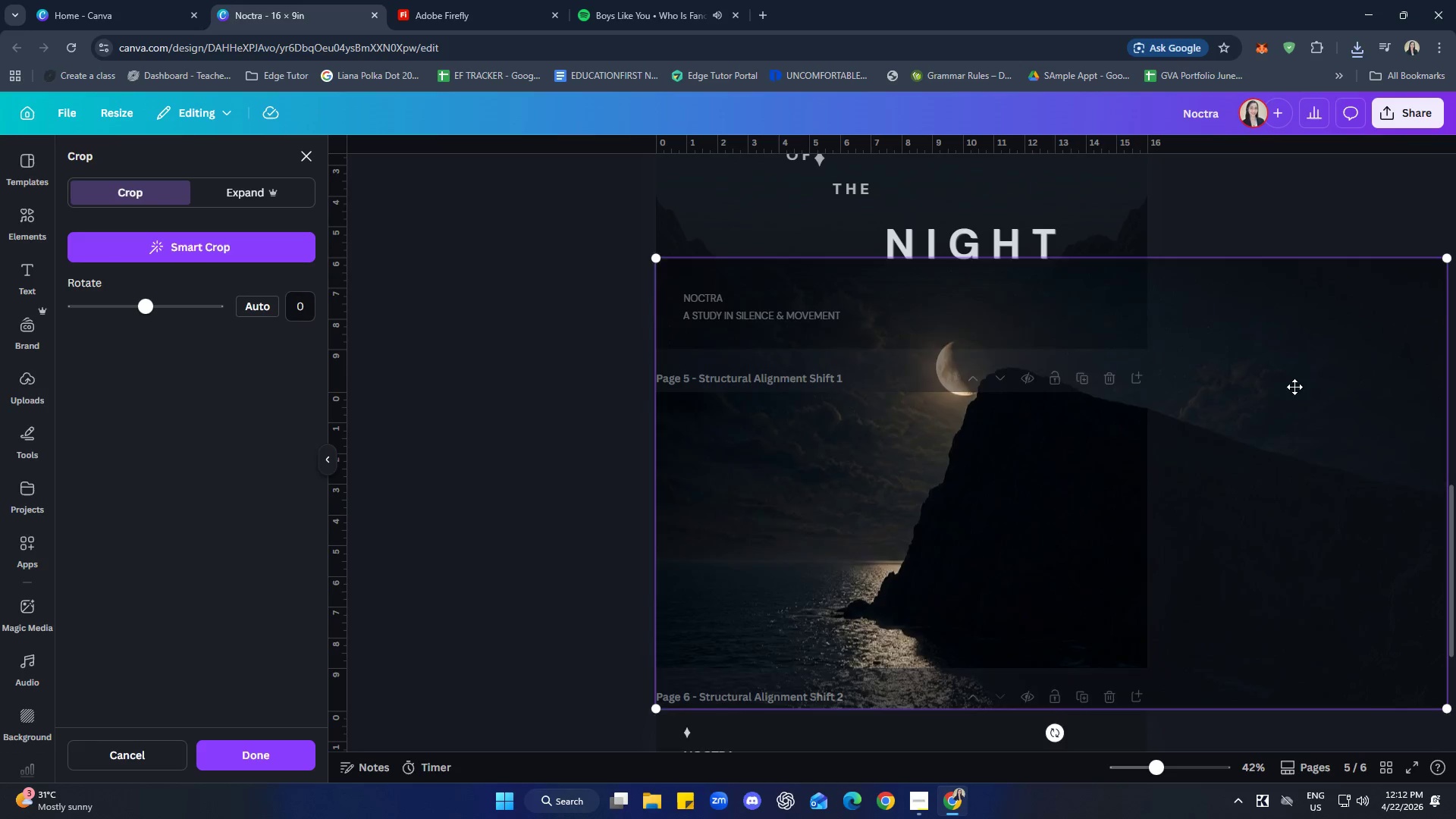 
left_click_drag(start_coordinate=[1291, 404], to_coordinate=[1258, 315])
 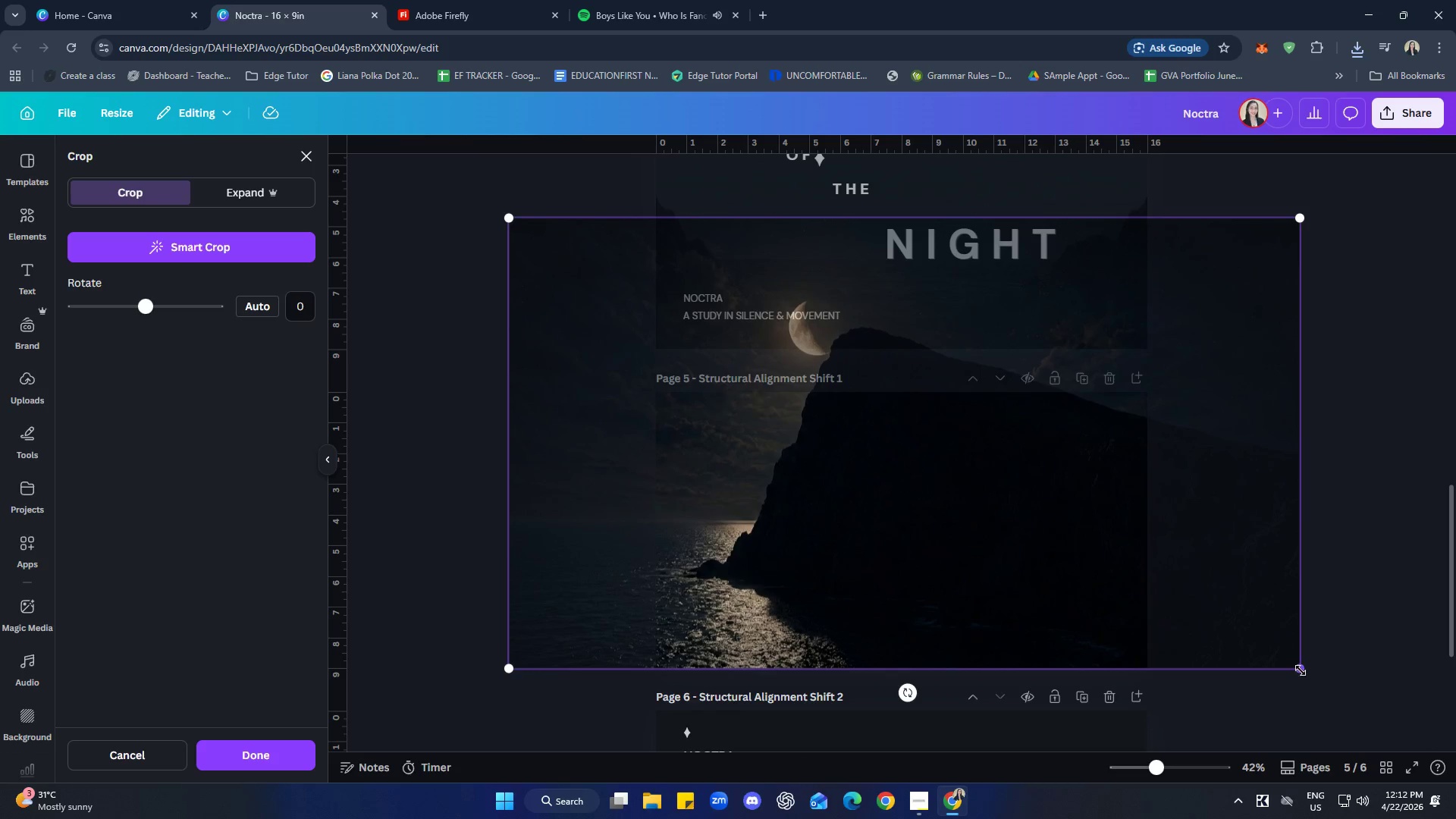 
left_click_drag(start_coordinate=[1300, 668], to_coordinate=[1455, 723])
 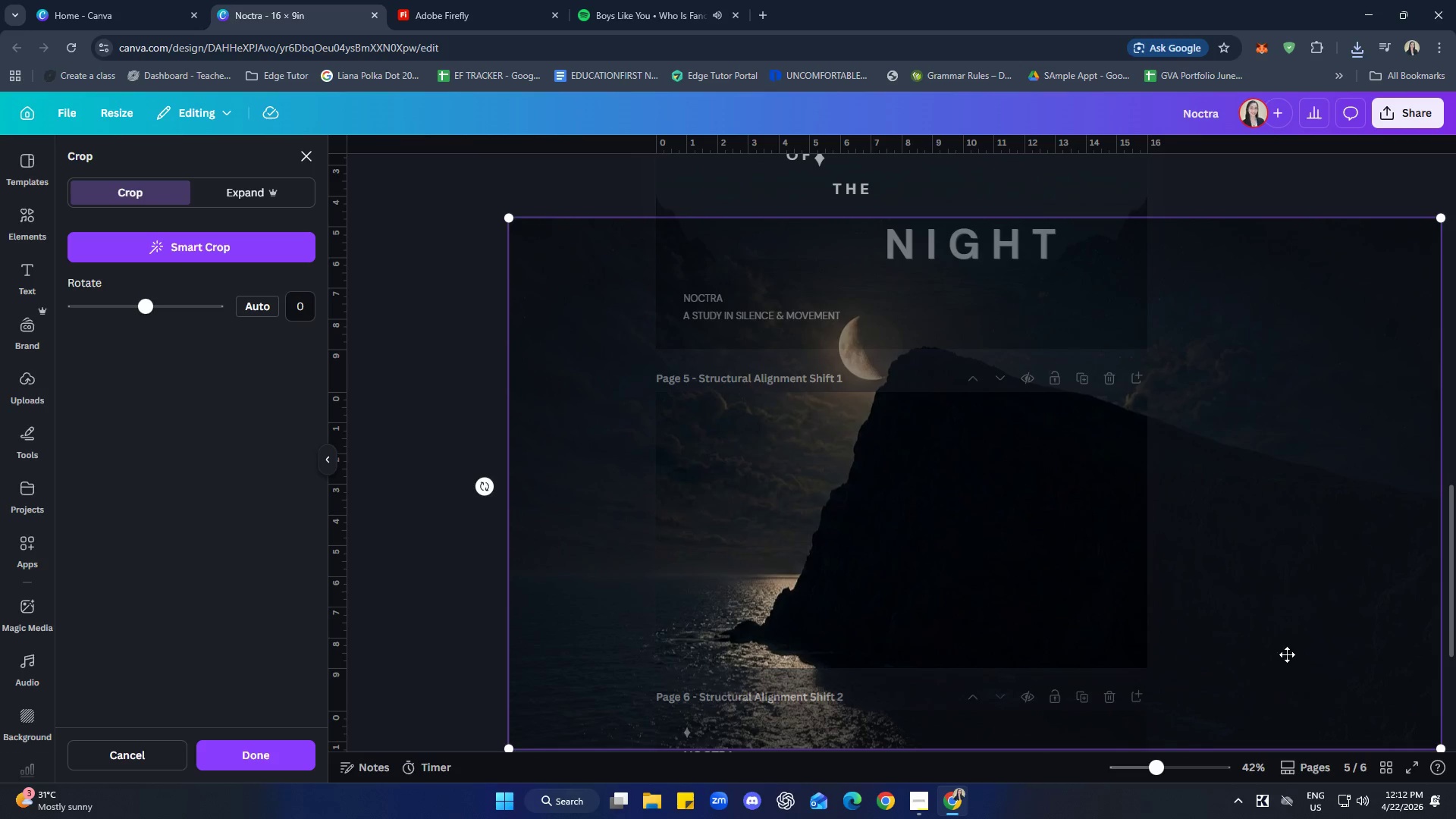 
scroll: coordinate [1250, 625], scroll_direction: down, amount: 3.0
 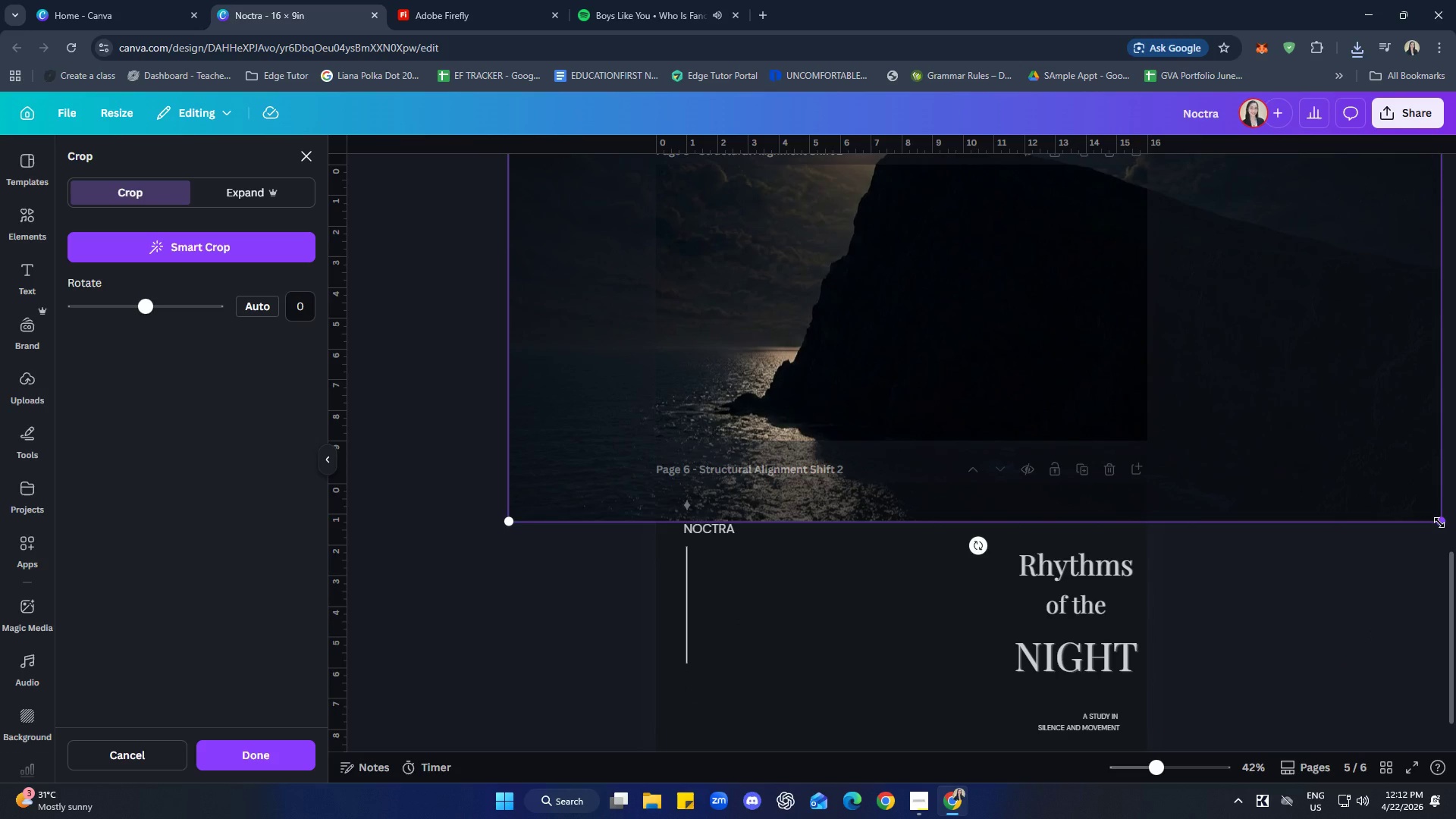 
hold_key(key=ControlLeft, duration=1.17)
scroll: coordinate [1175, 654], scroll_direction: down, amount: 2.0
 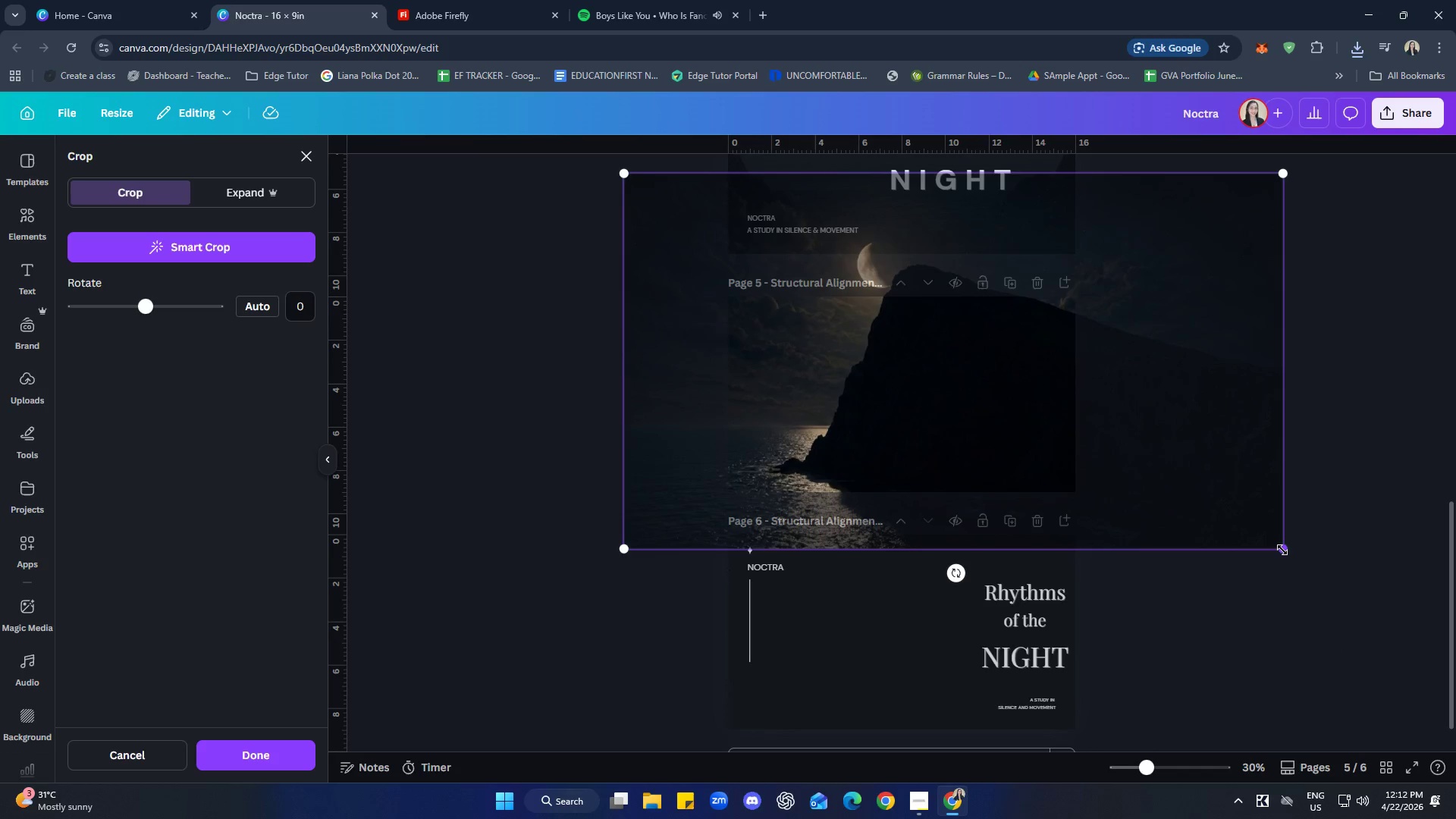 
left_click_drag(start_coordinate=[1282, 550], to_coordinate=[1396, 588])
 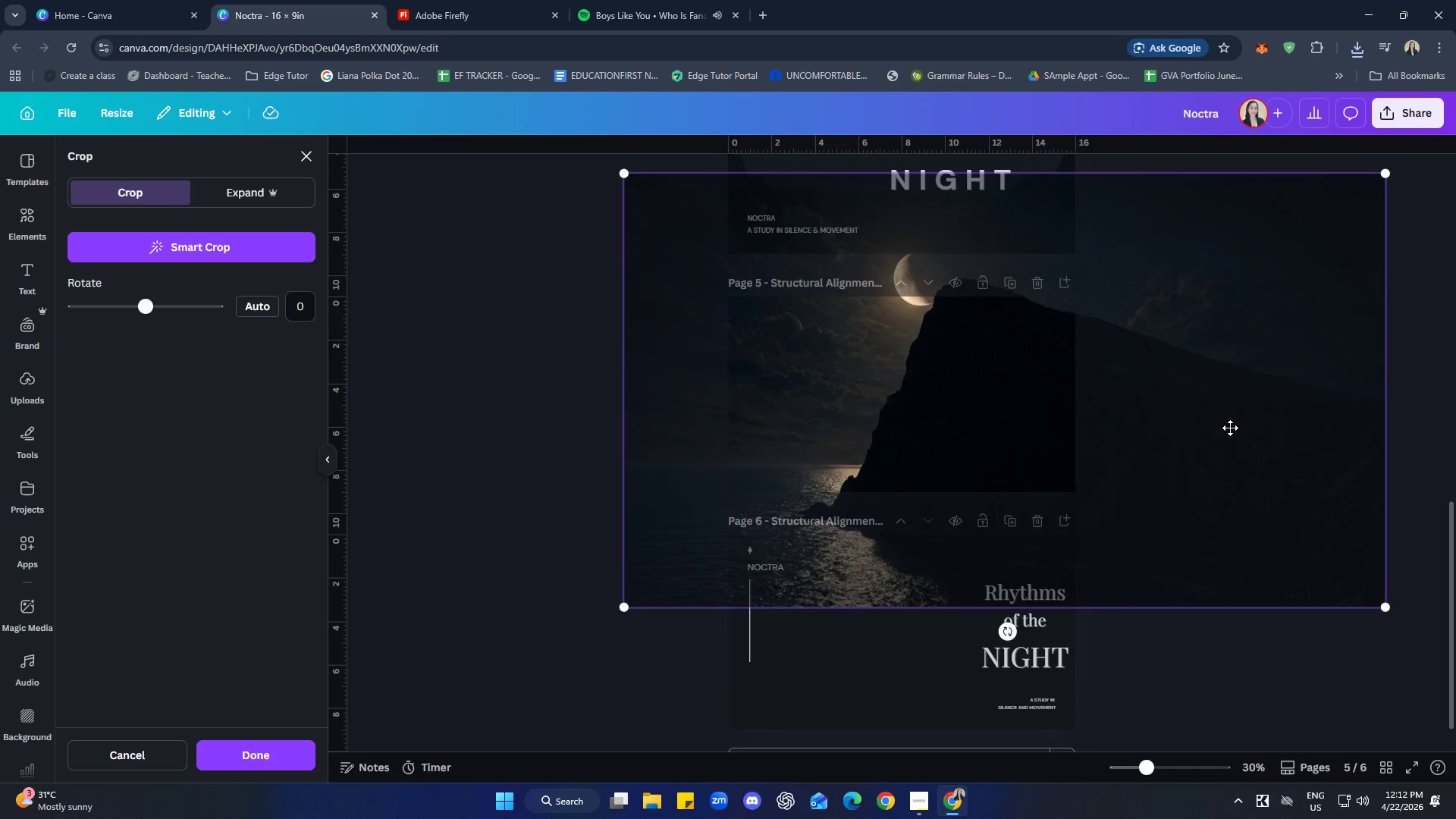 
left_click_drag(start_coordinate=[1235, 429], to_coordinate=[1299, 474])
 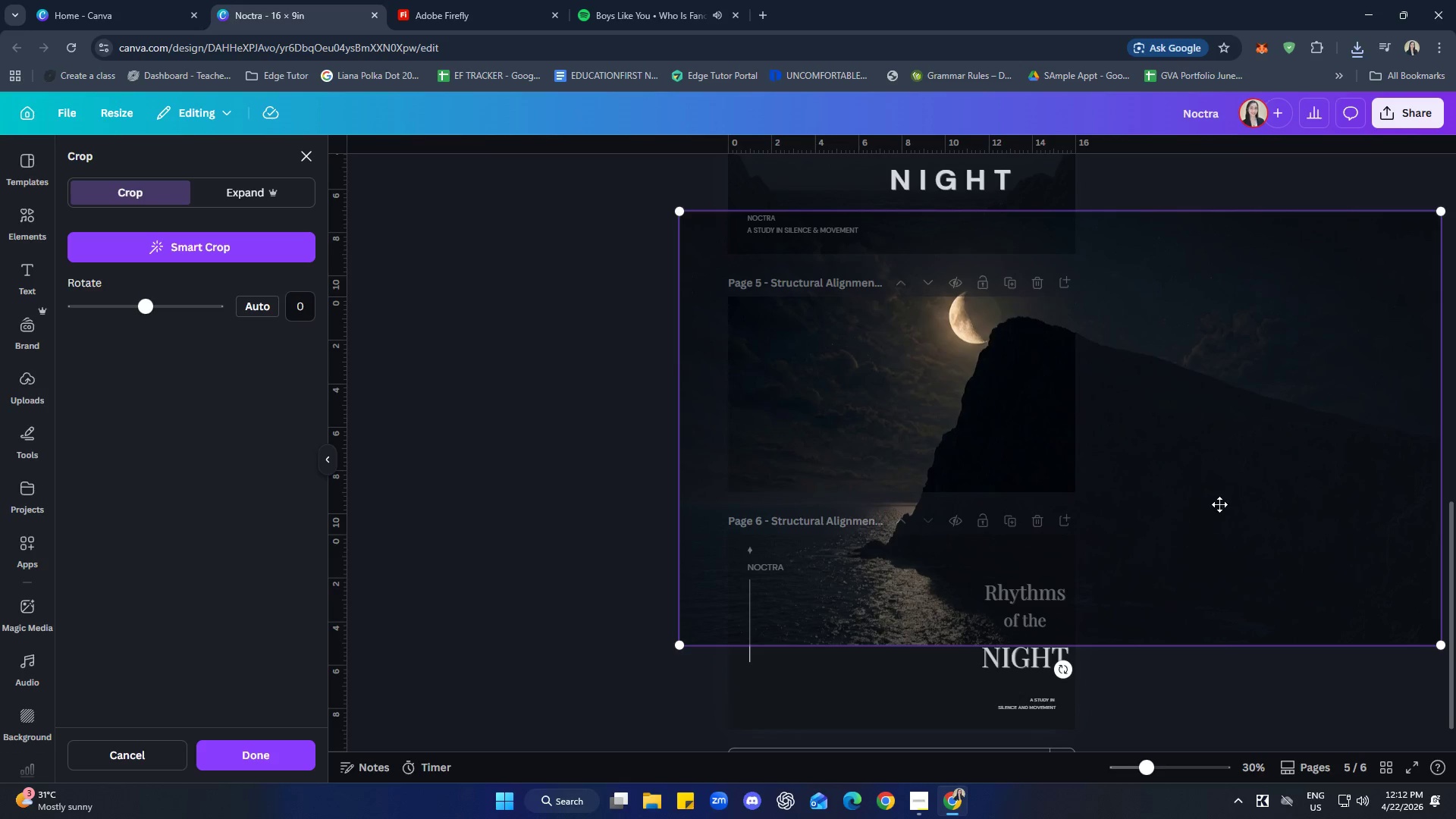 
left_click_drag(start_coordinate=[1226, 487], to_coordinate=[1226, 497])
 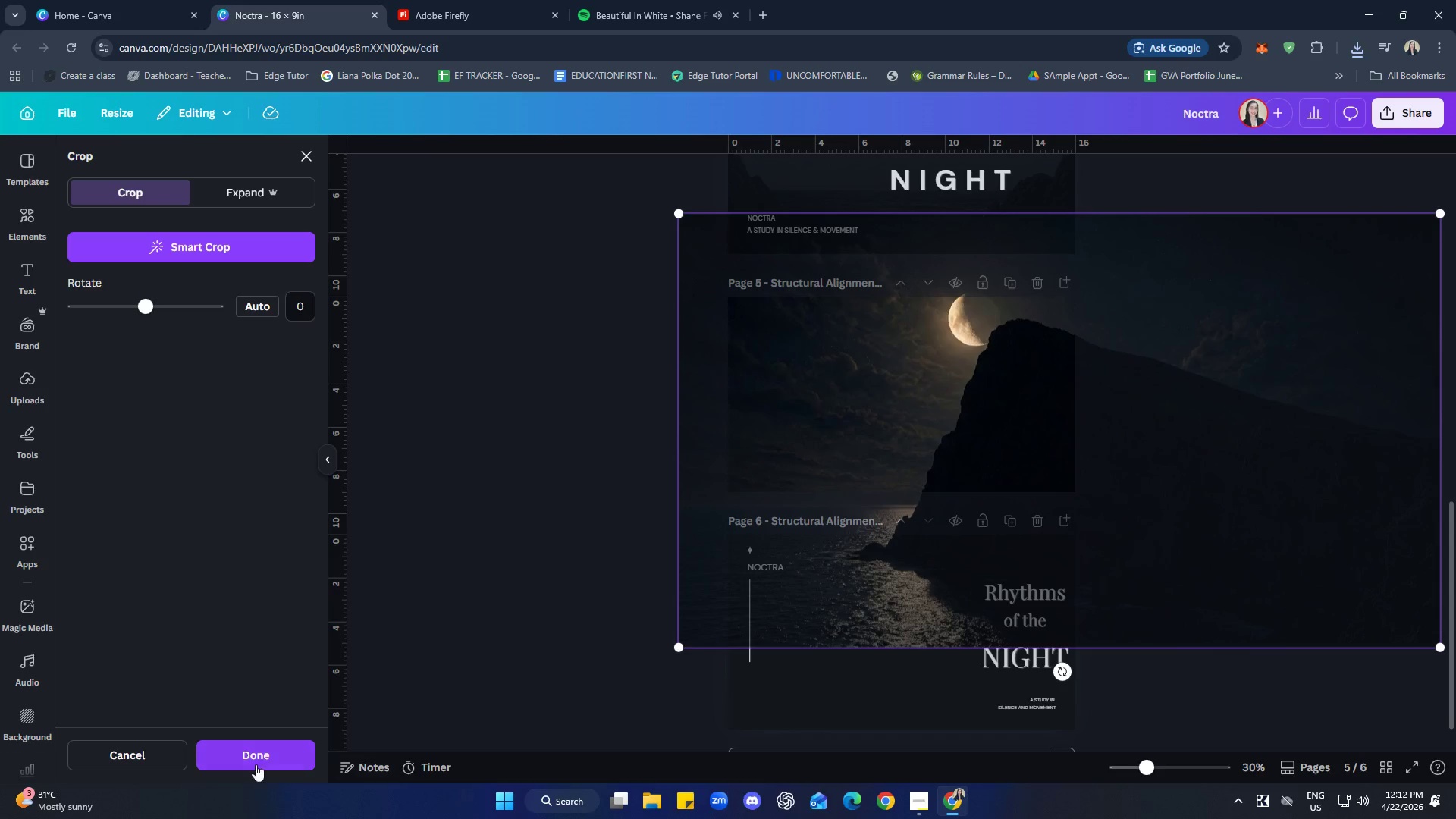 
left_click_drag(start_coordinate=[244, 752], to_coordinate=[248, 751])
 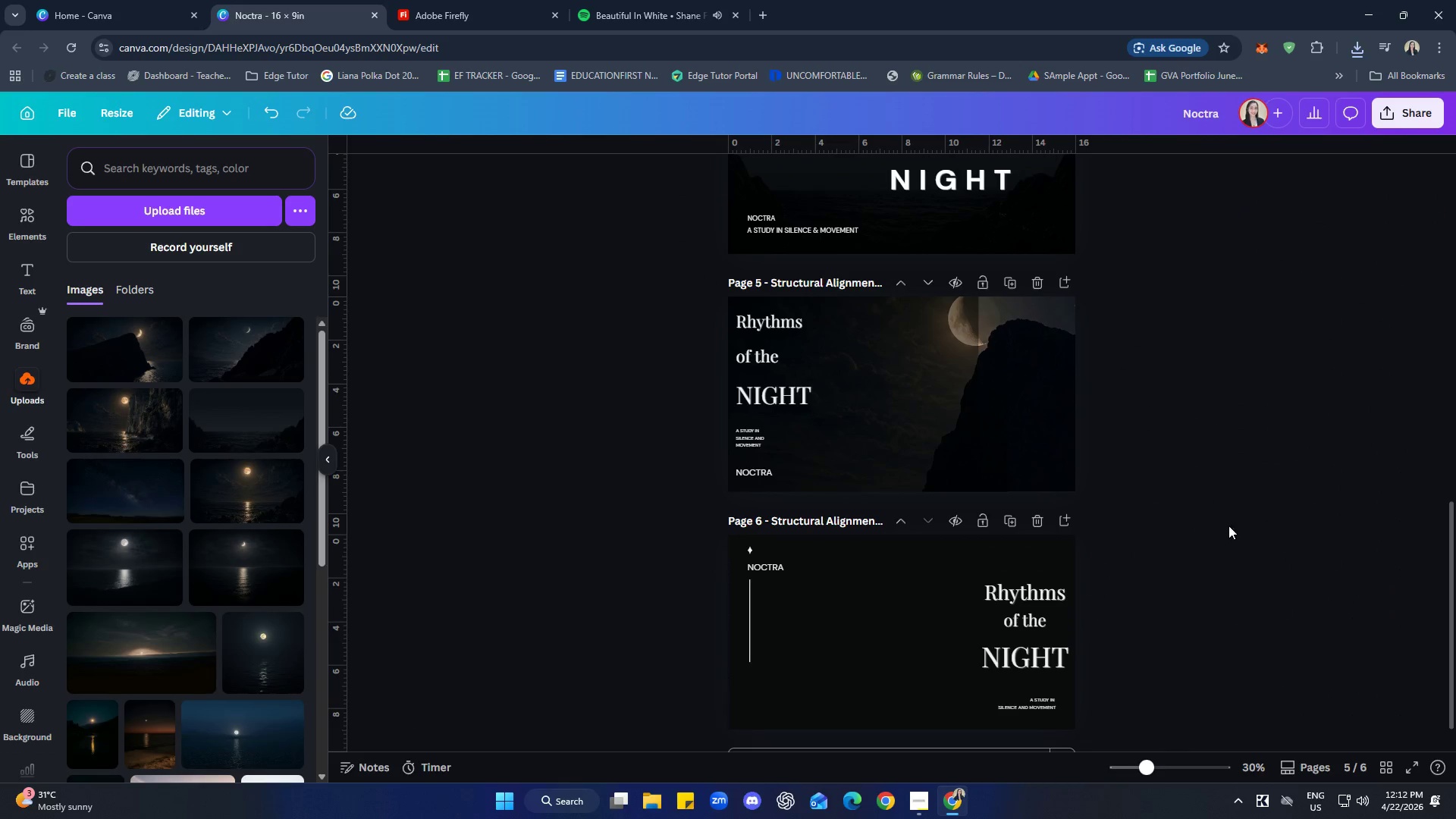 
hold_key(key=ControlLeft, duration=0.94)
scroll: coordinate [1362, 625], scroll_direction: up, amount: 9.0
 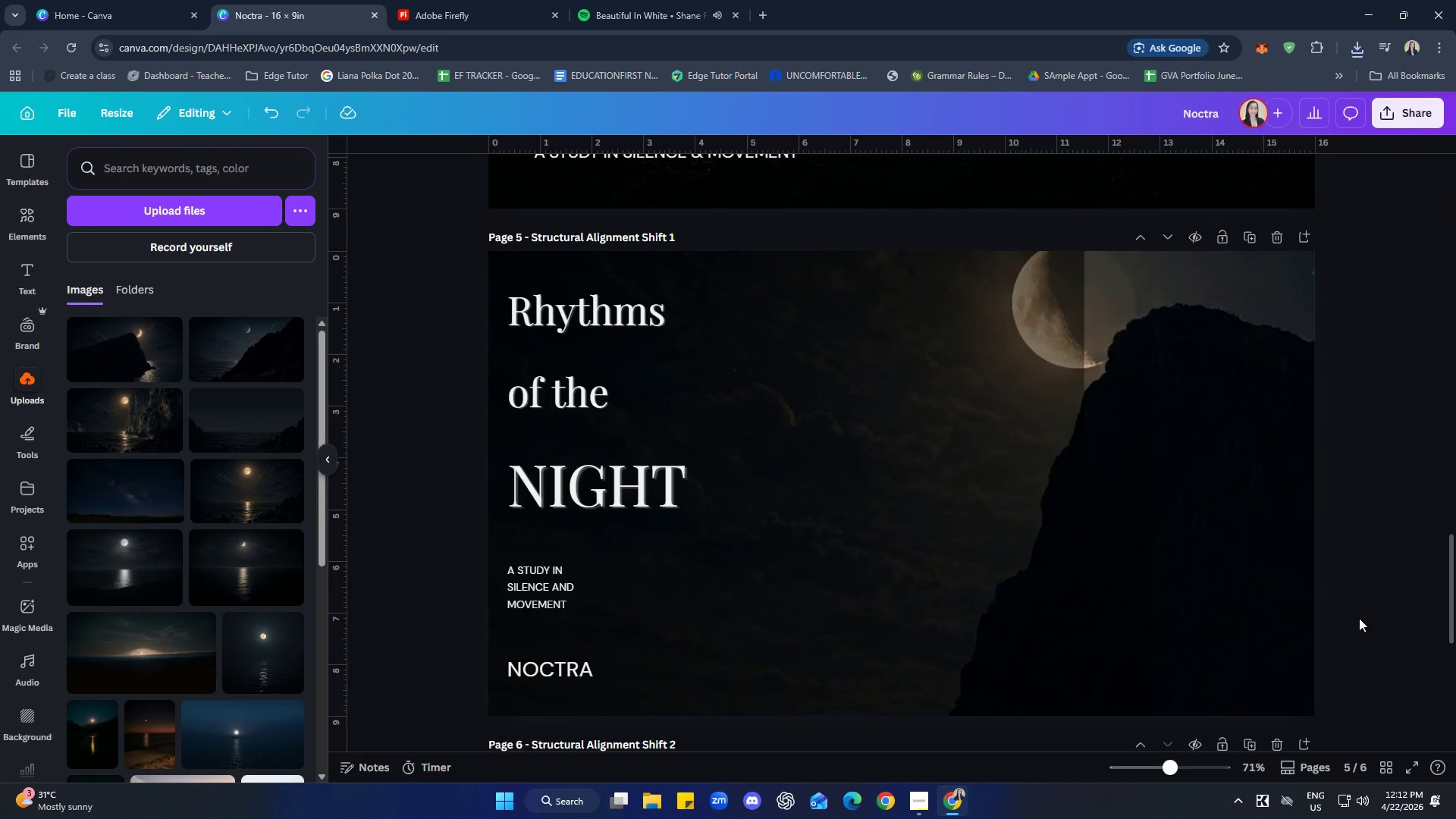 
key(Control+Z)
 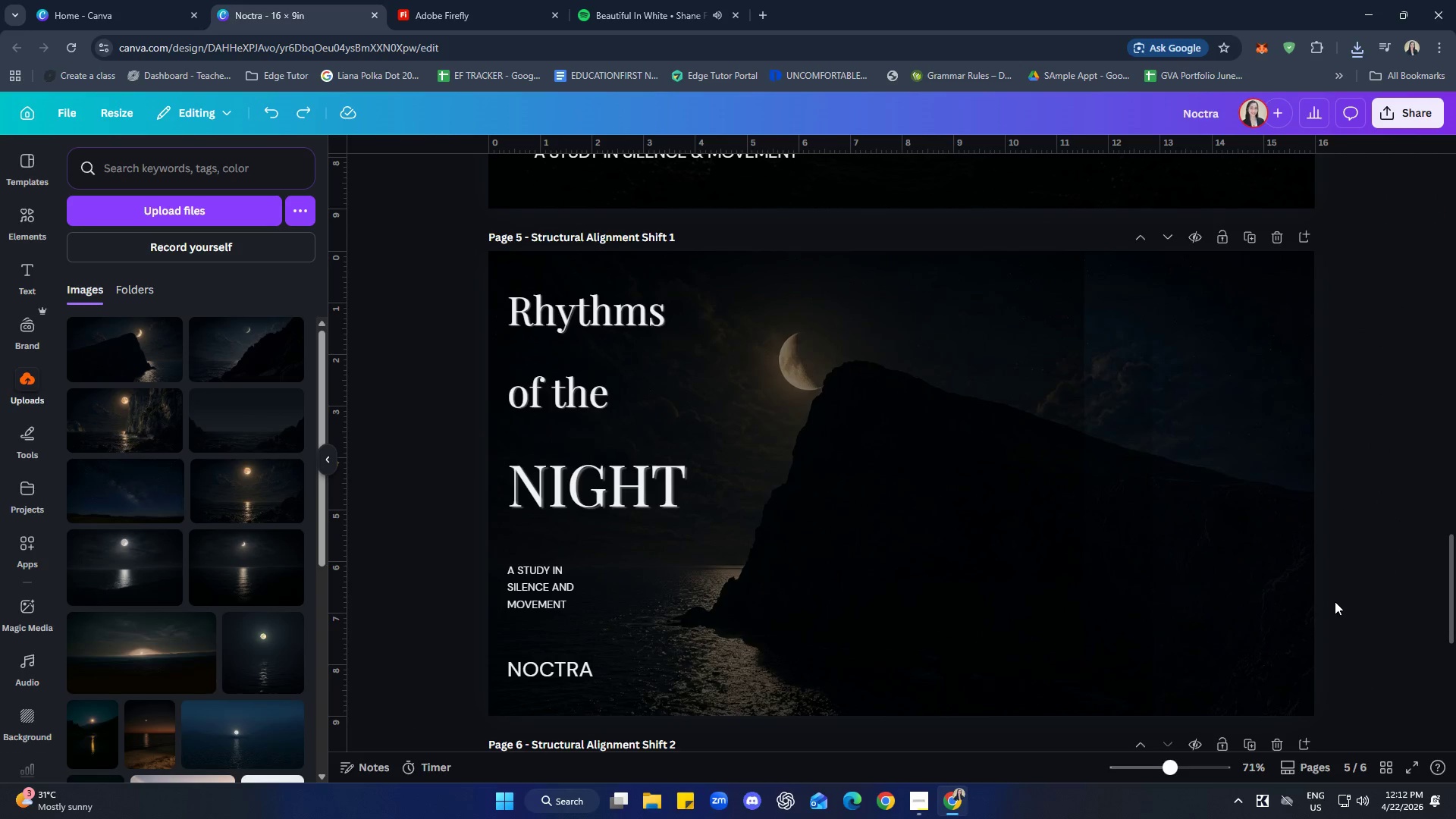 
key(Control+Z)
 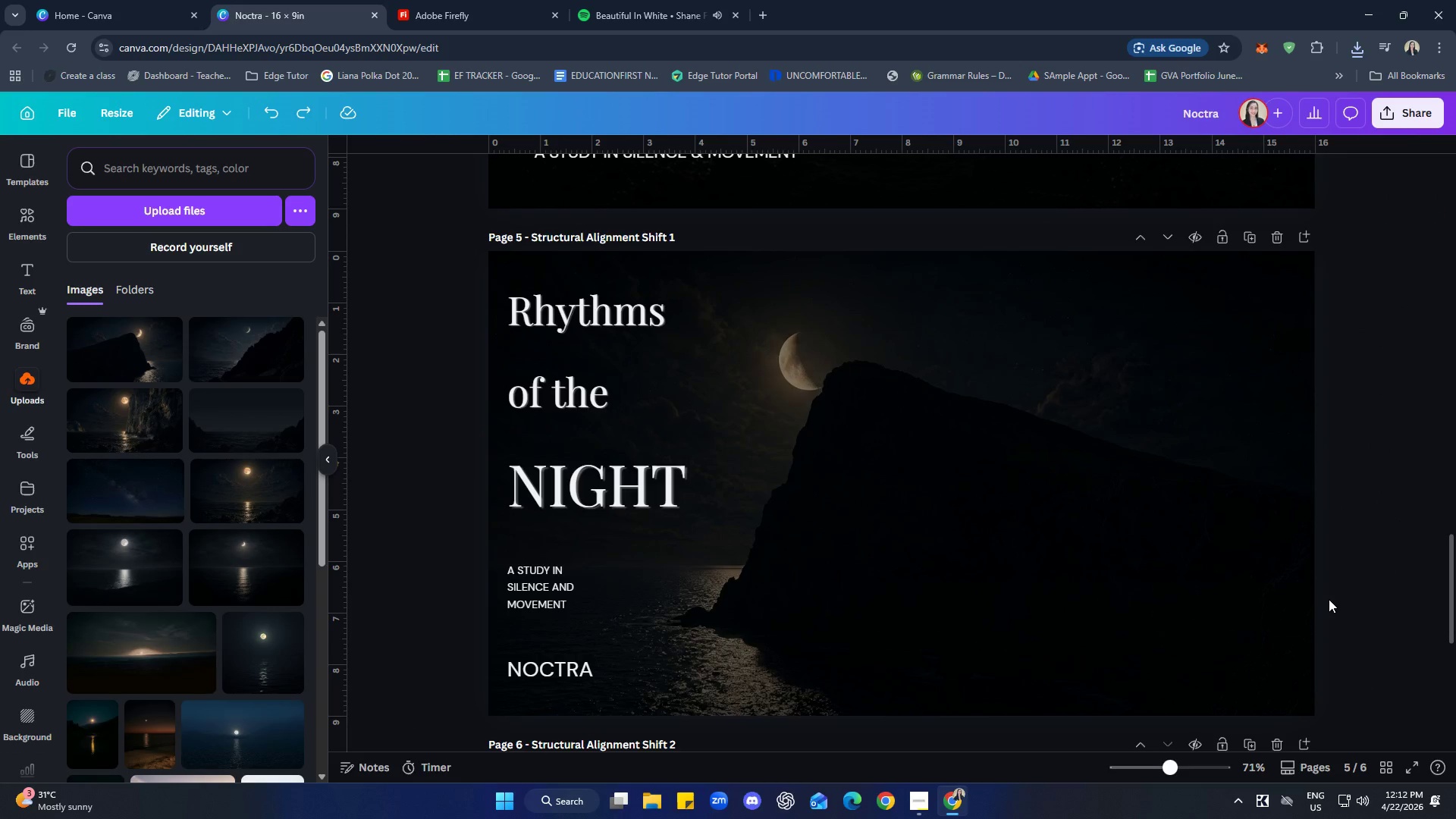 
key(Control+Z)
 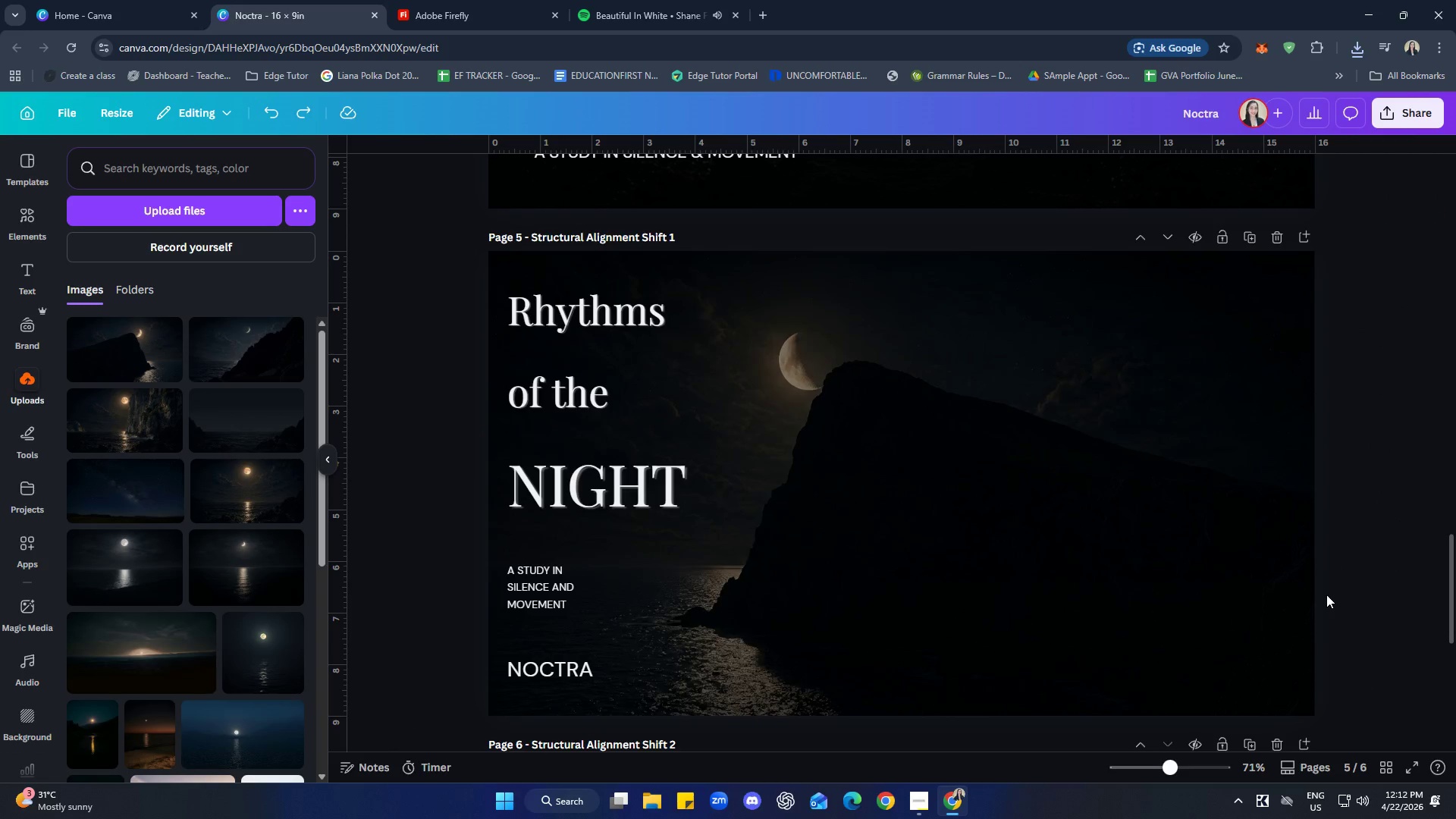 
key(Control+Z)
 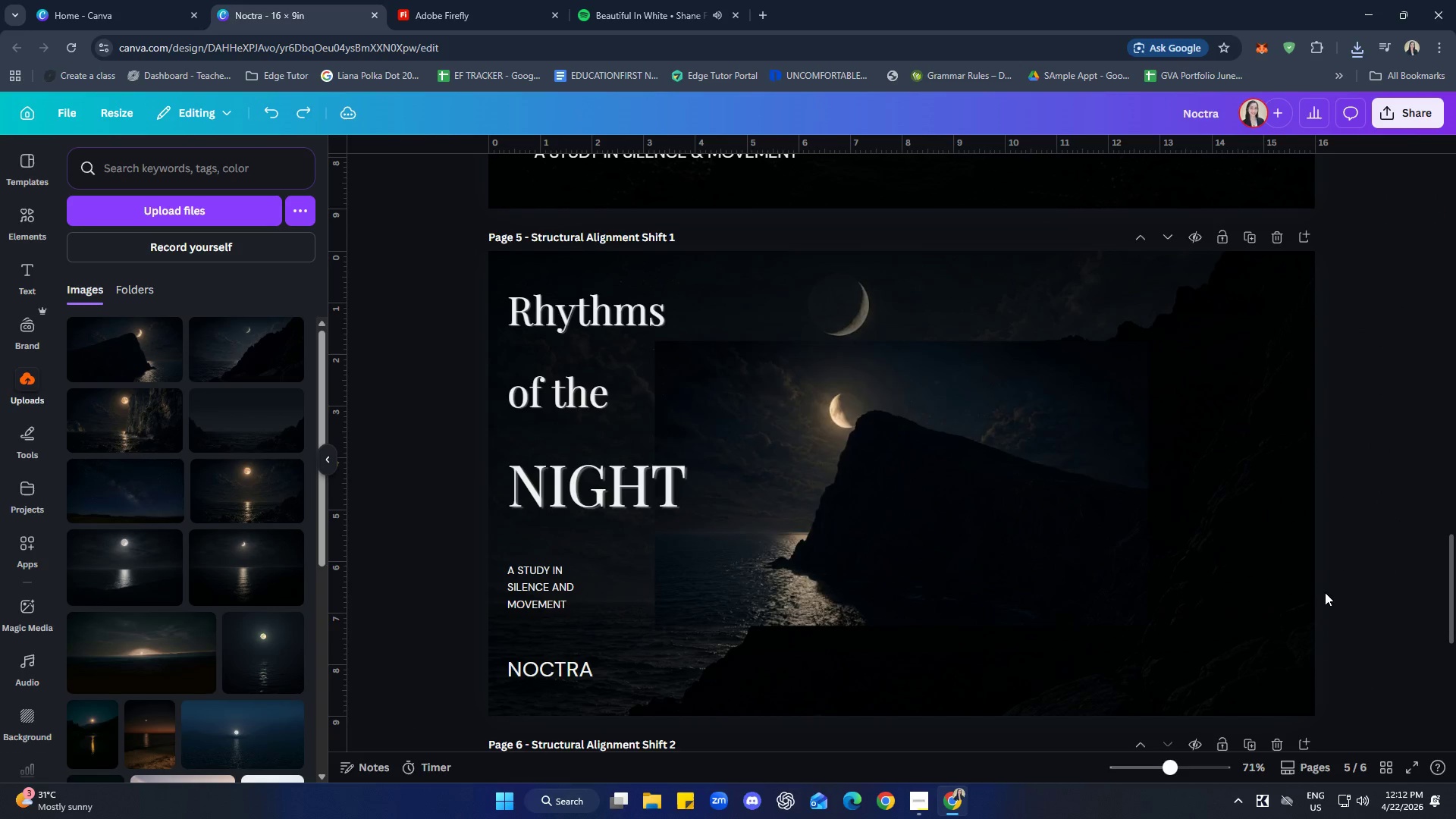 
key(Control+Z)
 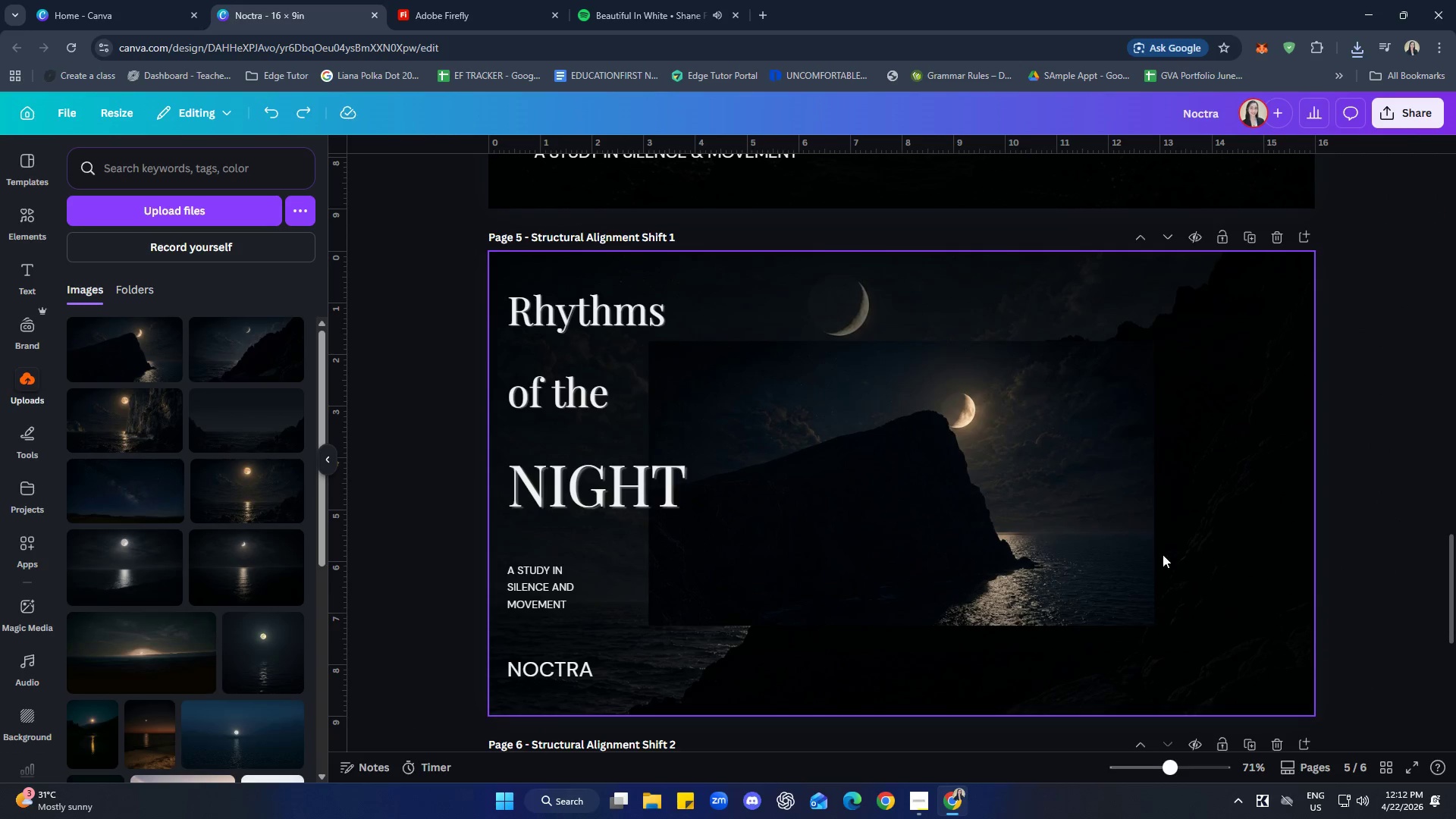 
left_click([999, 471])
 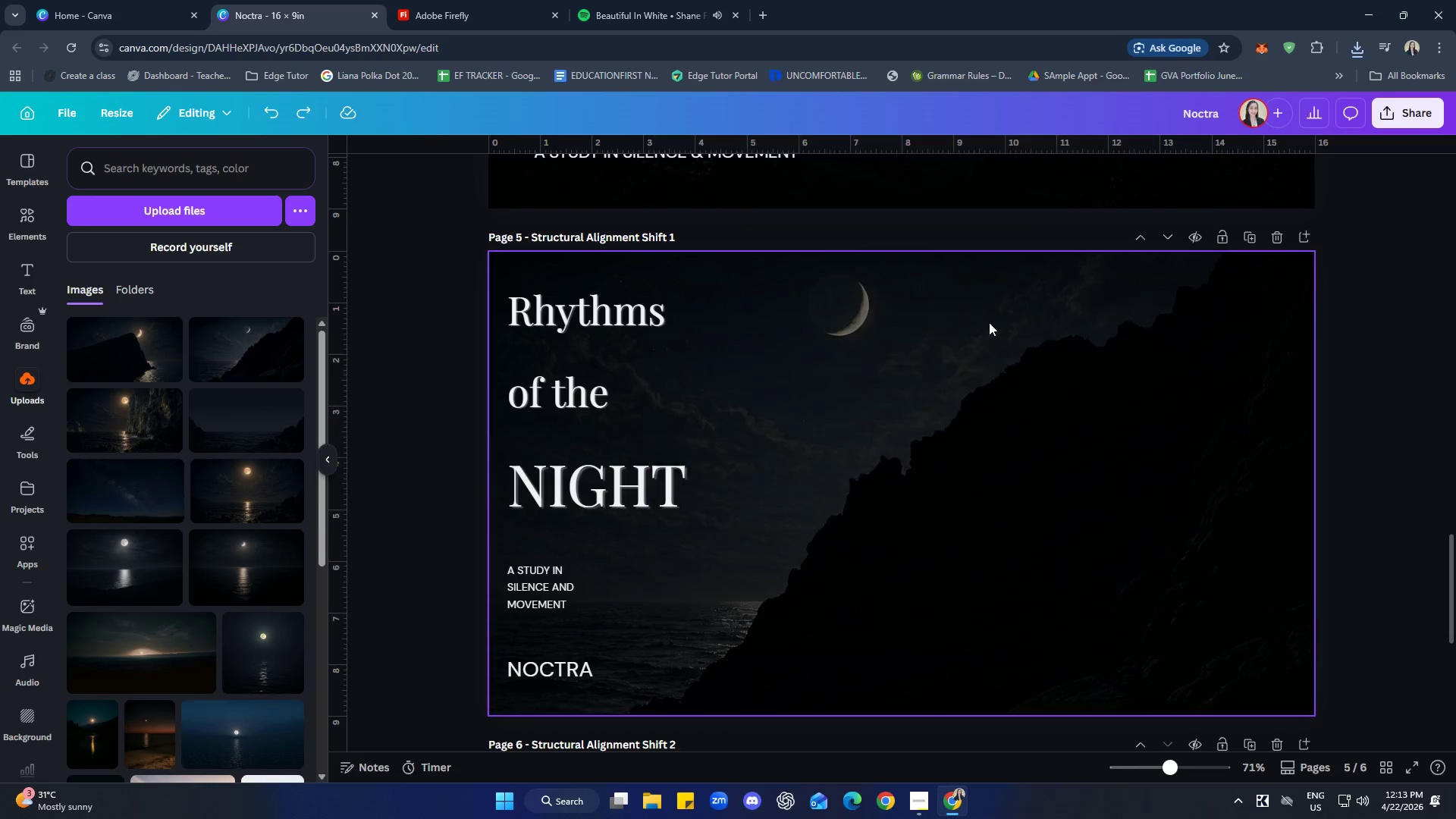 
double_click([1395, 393])
 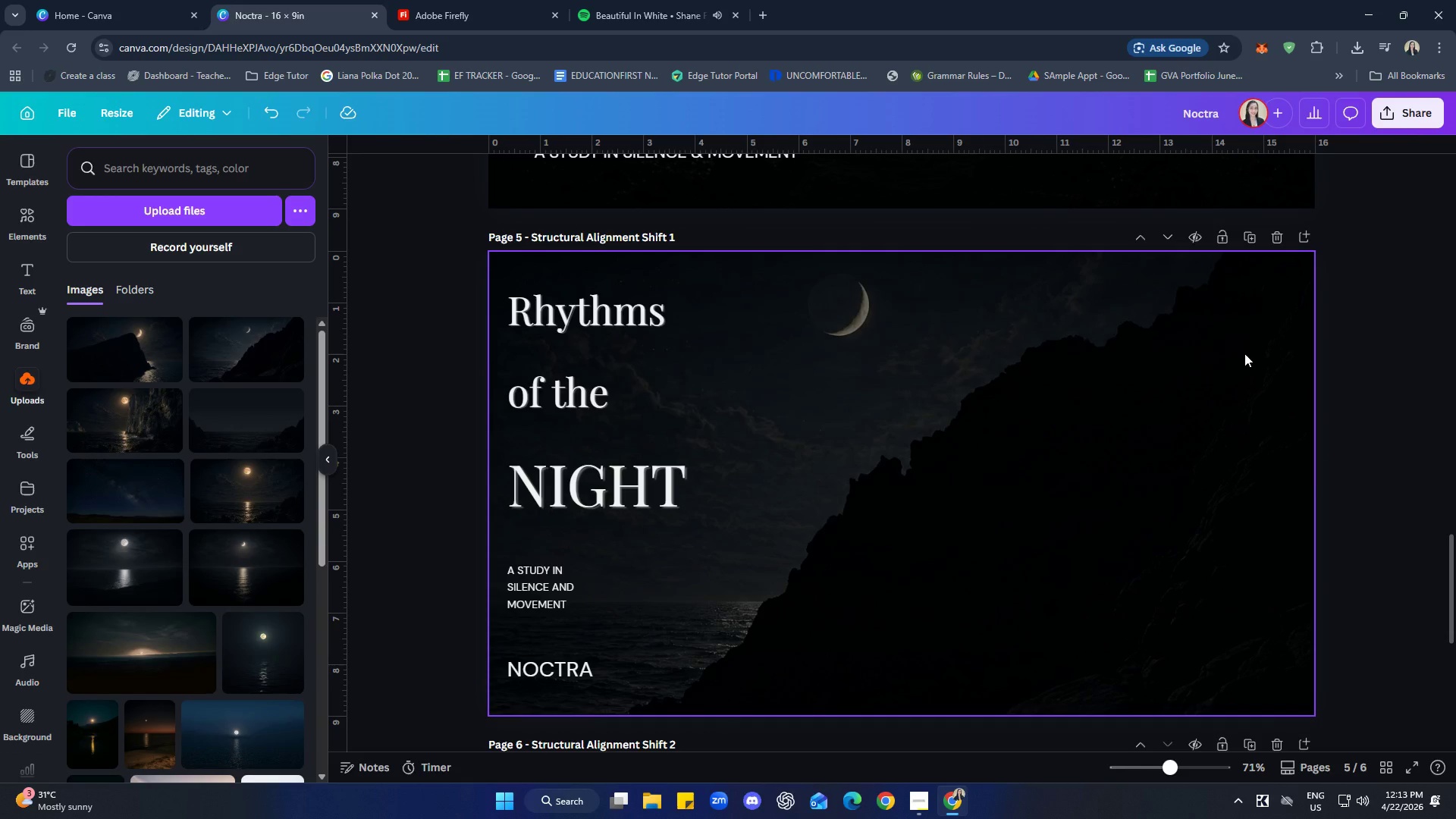 
wait(58.64)
 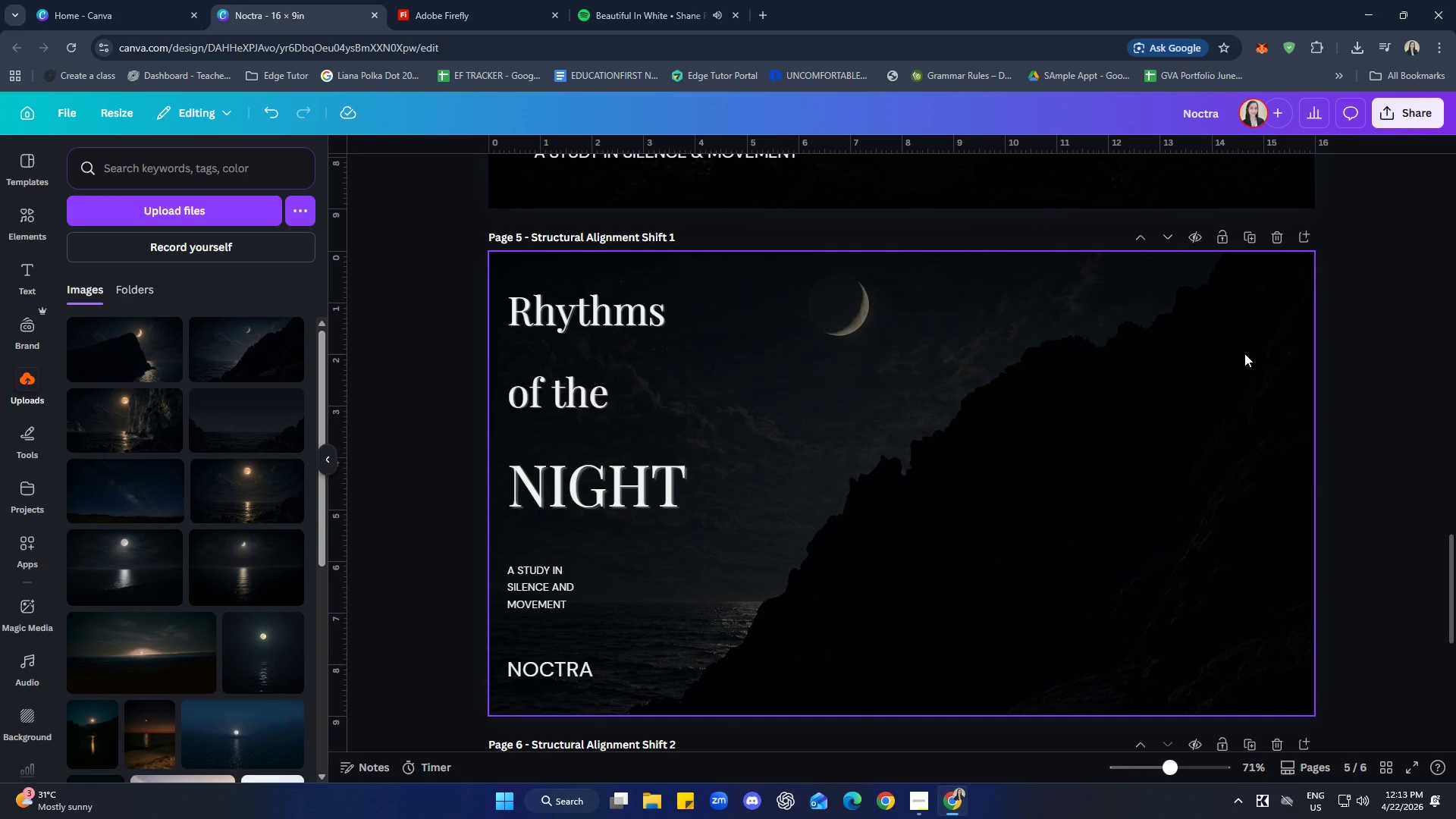 
left_click([990, 717])
 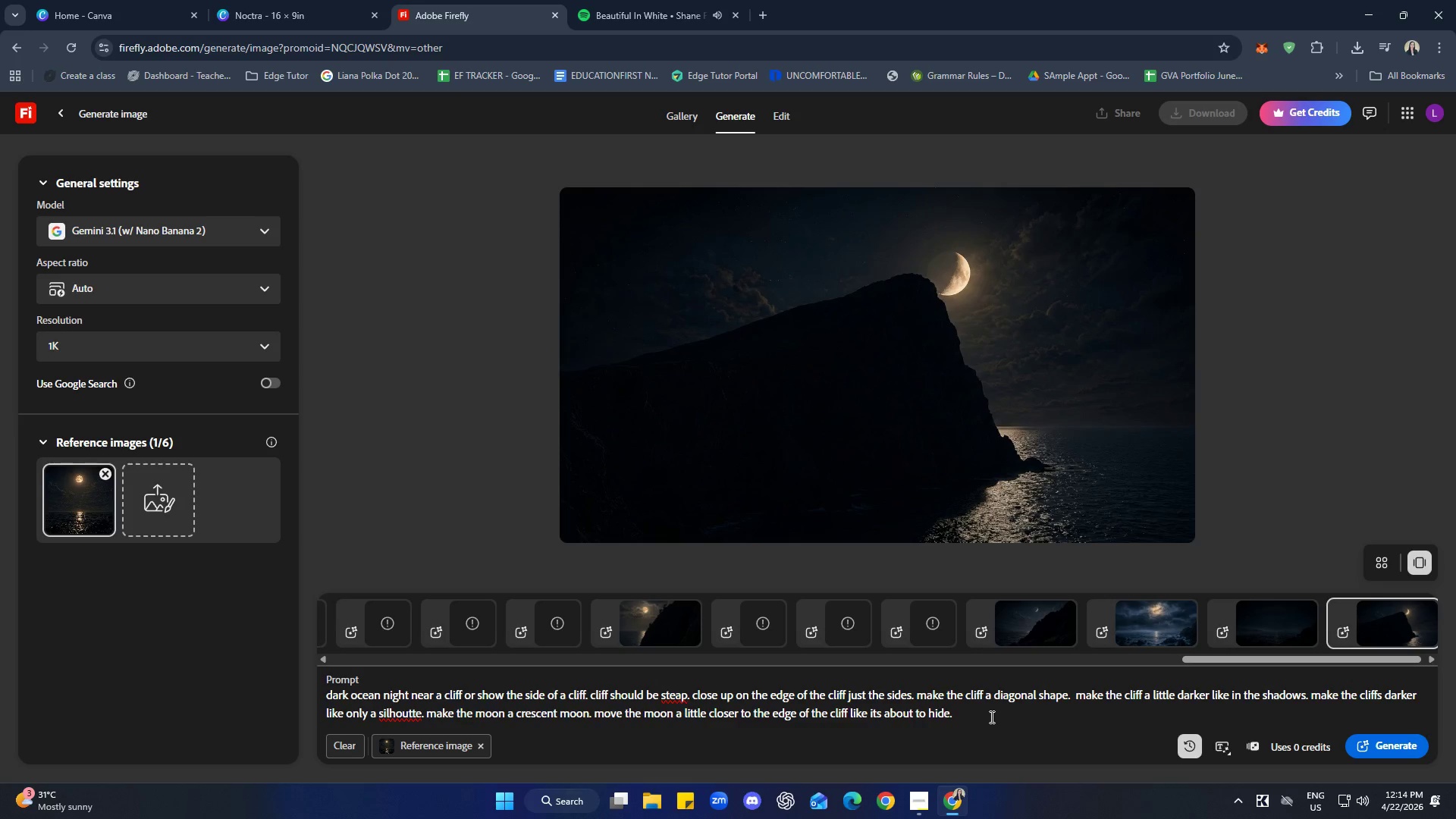 
type(move a little closer to the image like its a close up)
 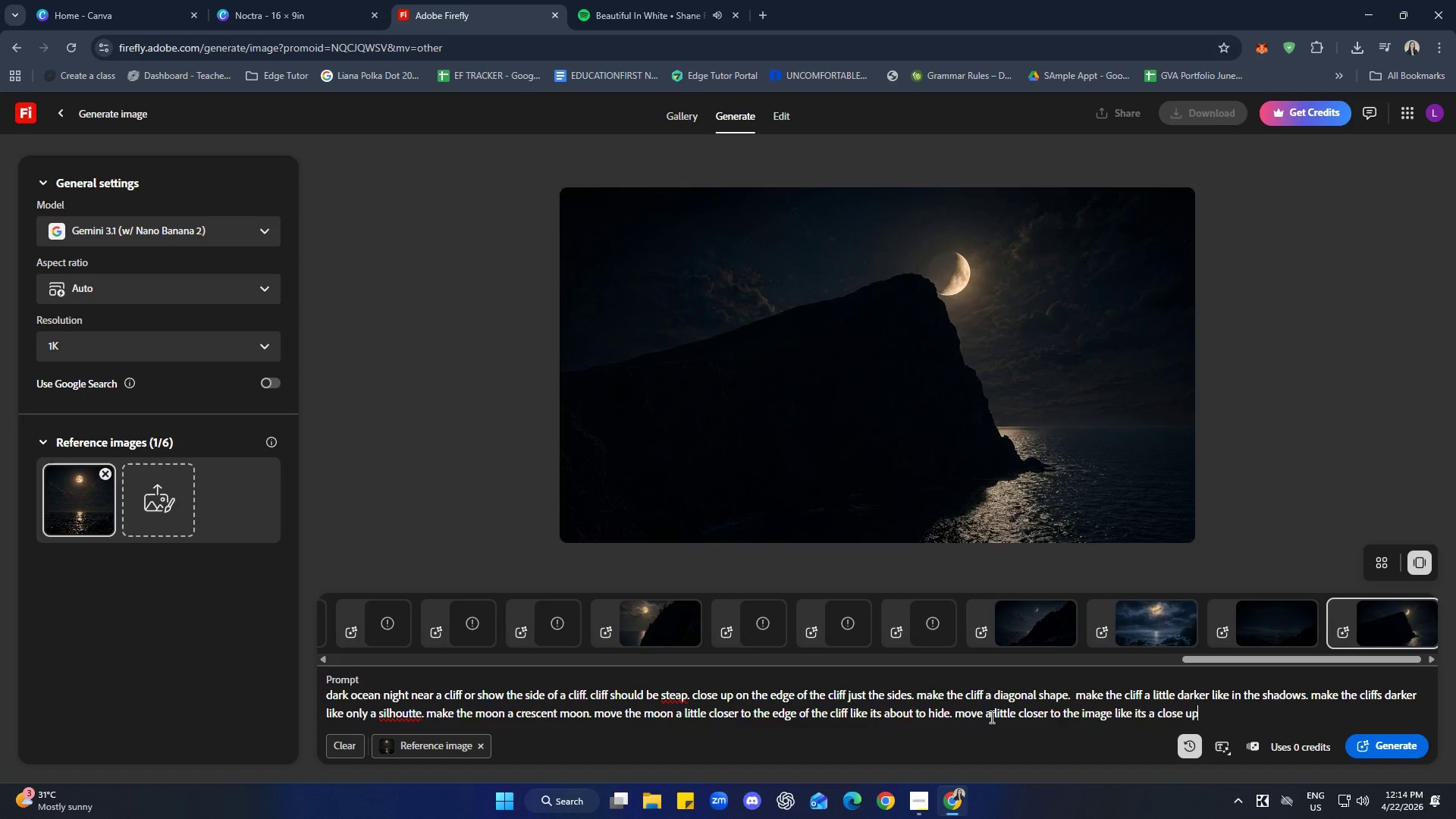 
key(Enter)
 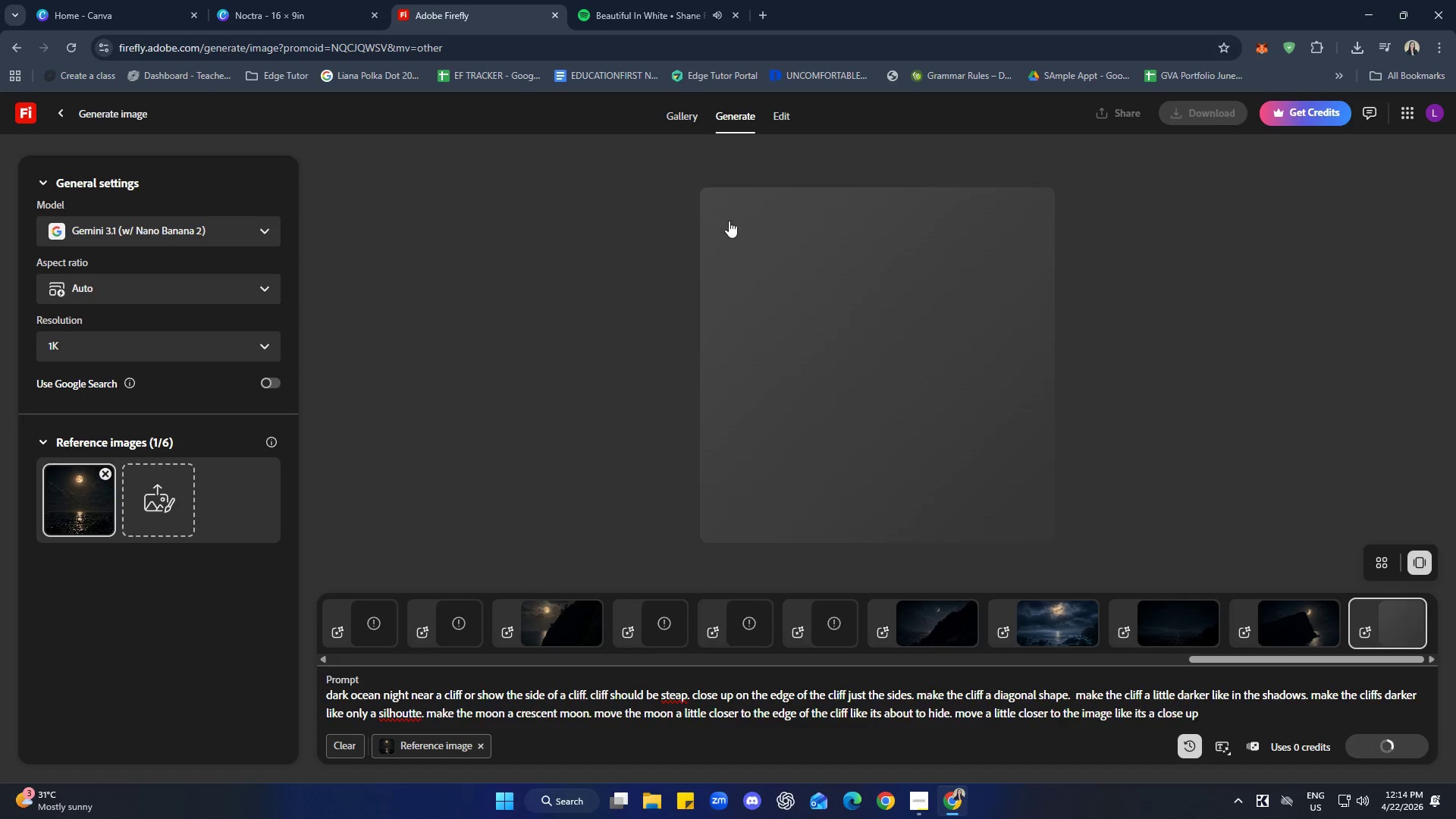 
left_click([287, 0])
 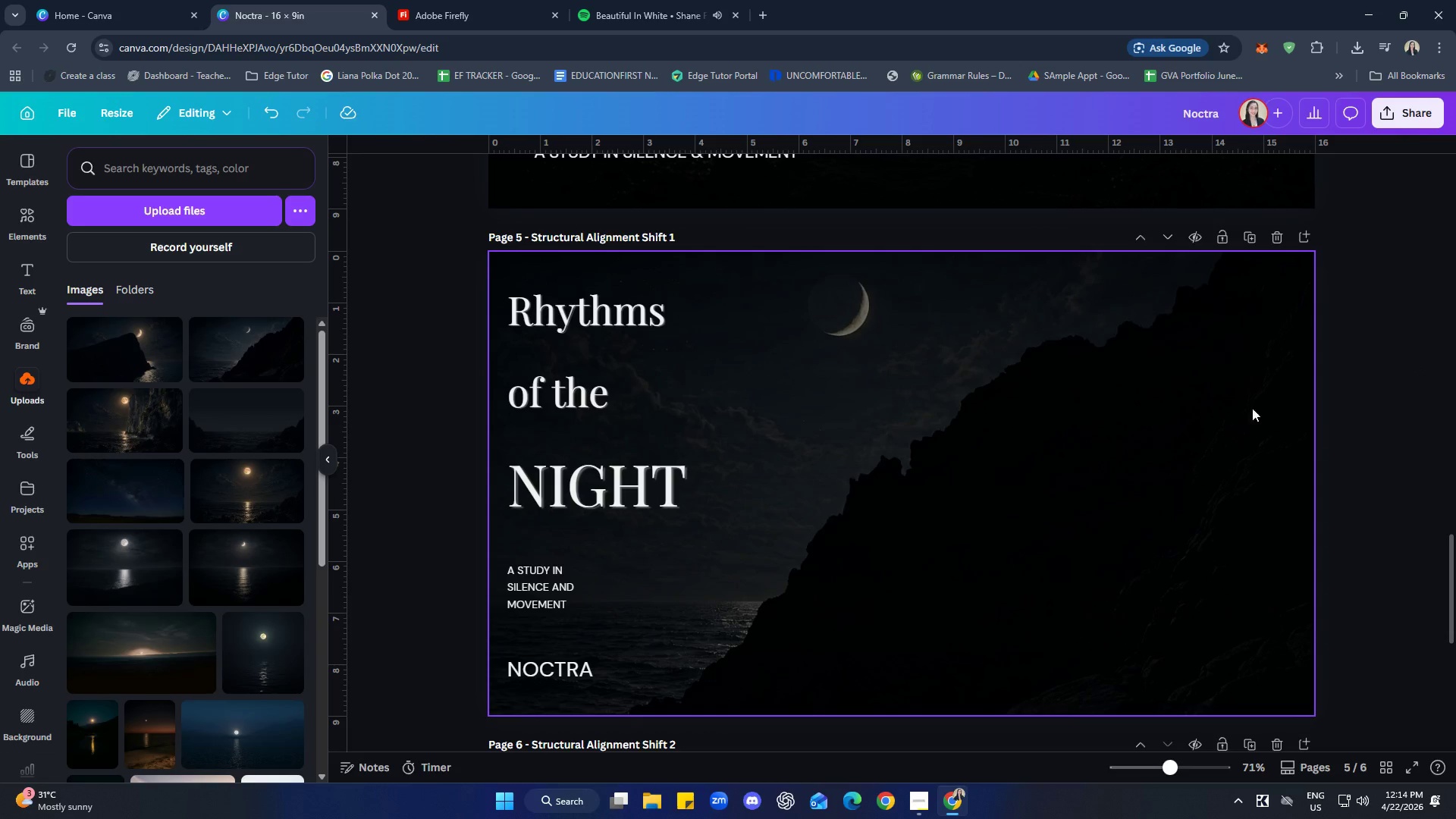 
double_click([1110, 458])
 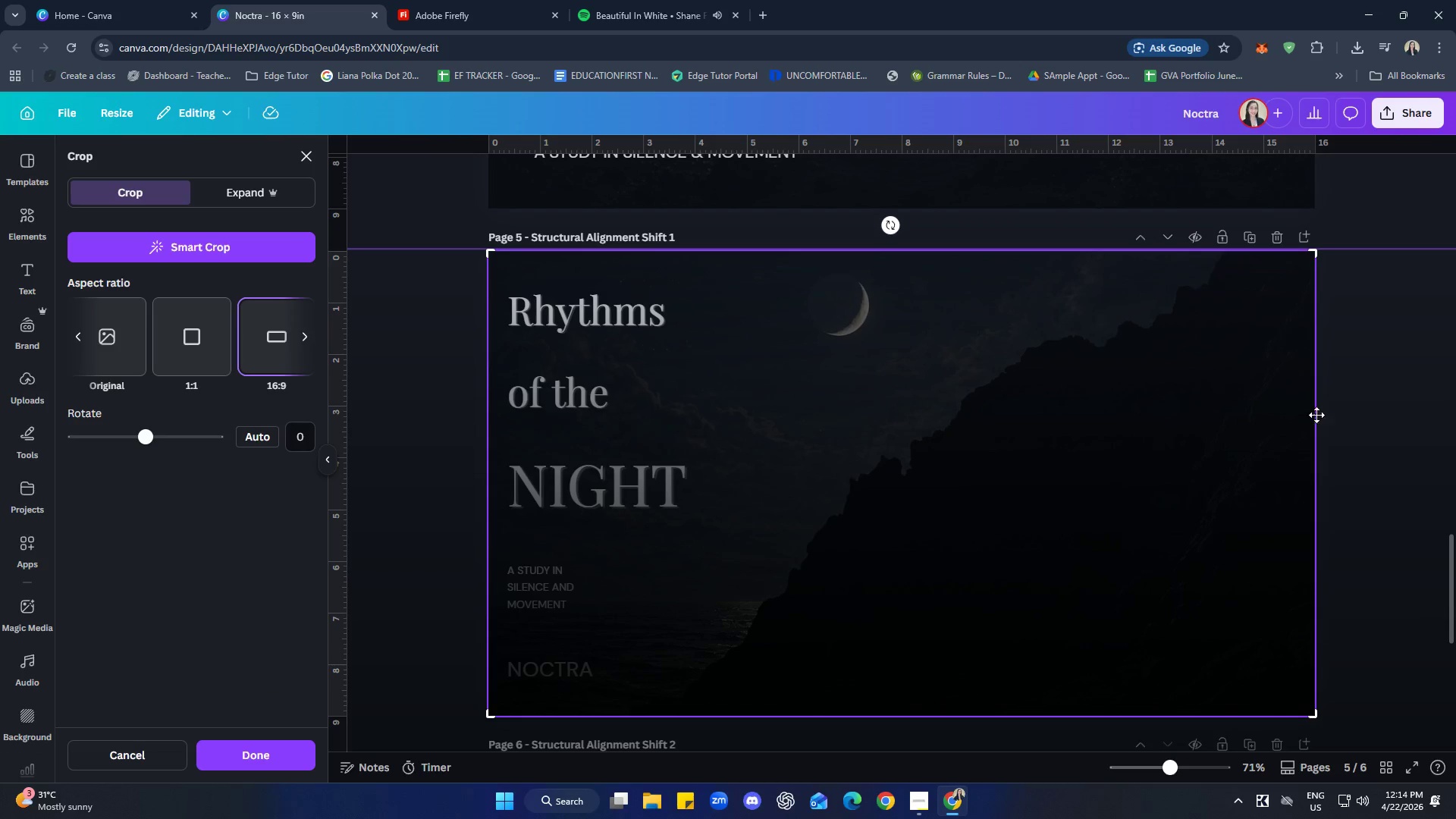 
left_click([1379, 195])
 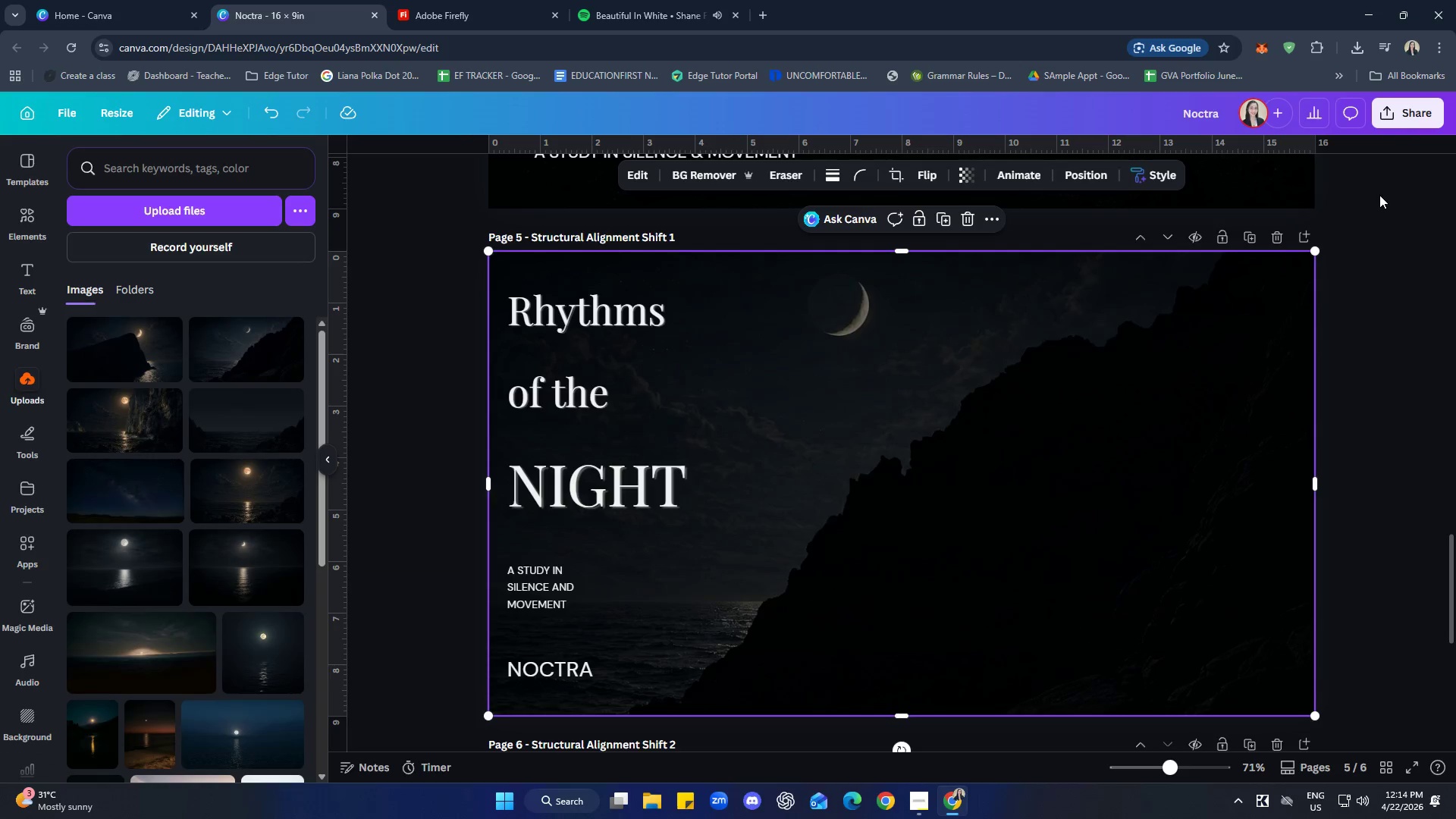 
left_click([1379, 195])
 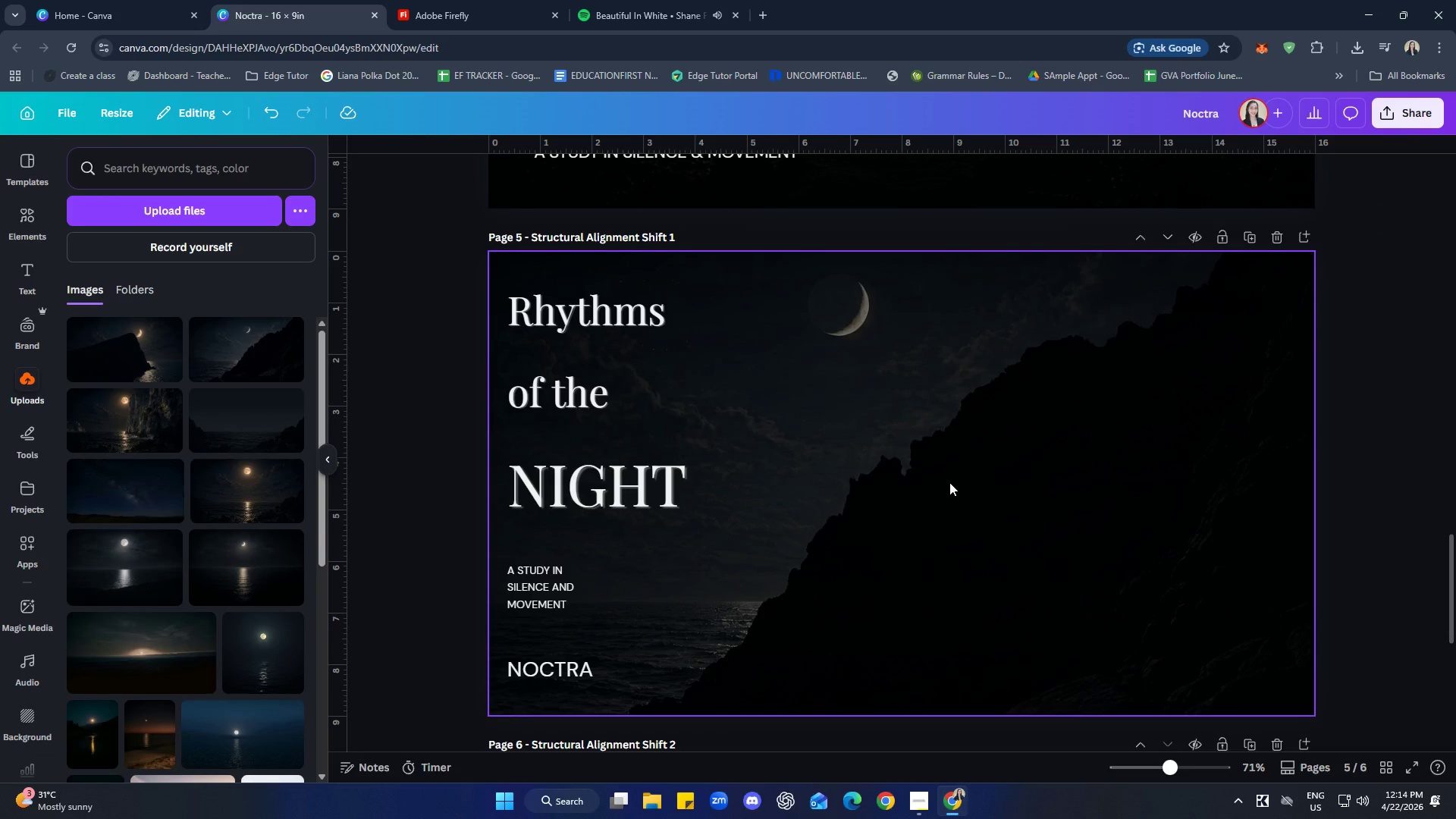 
wait(9.25)
 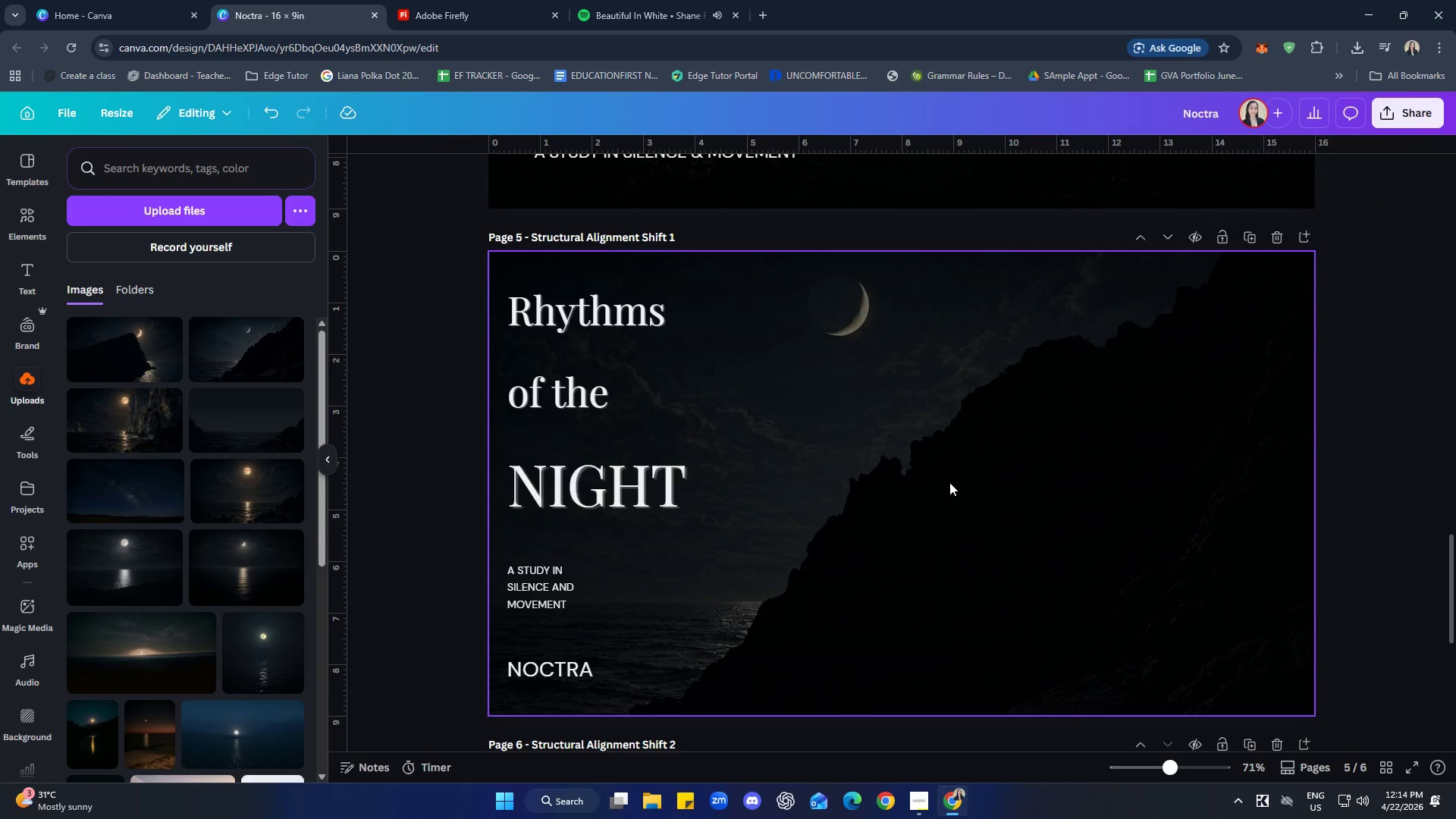 
left_click([763, 731])
 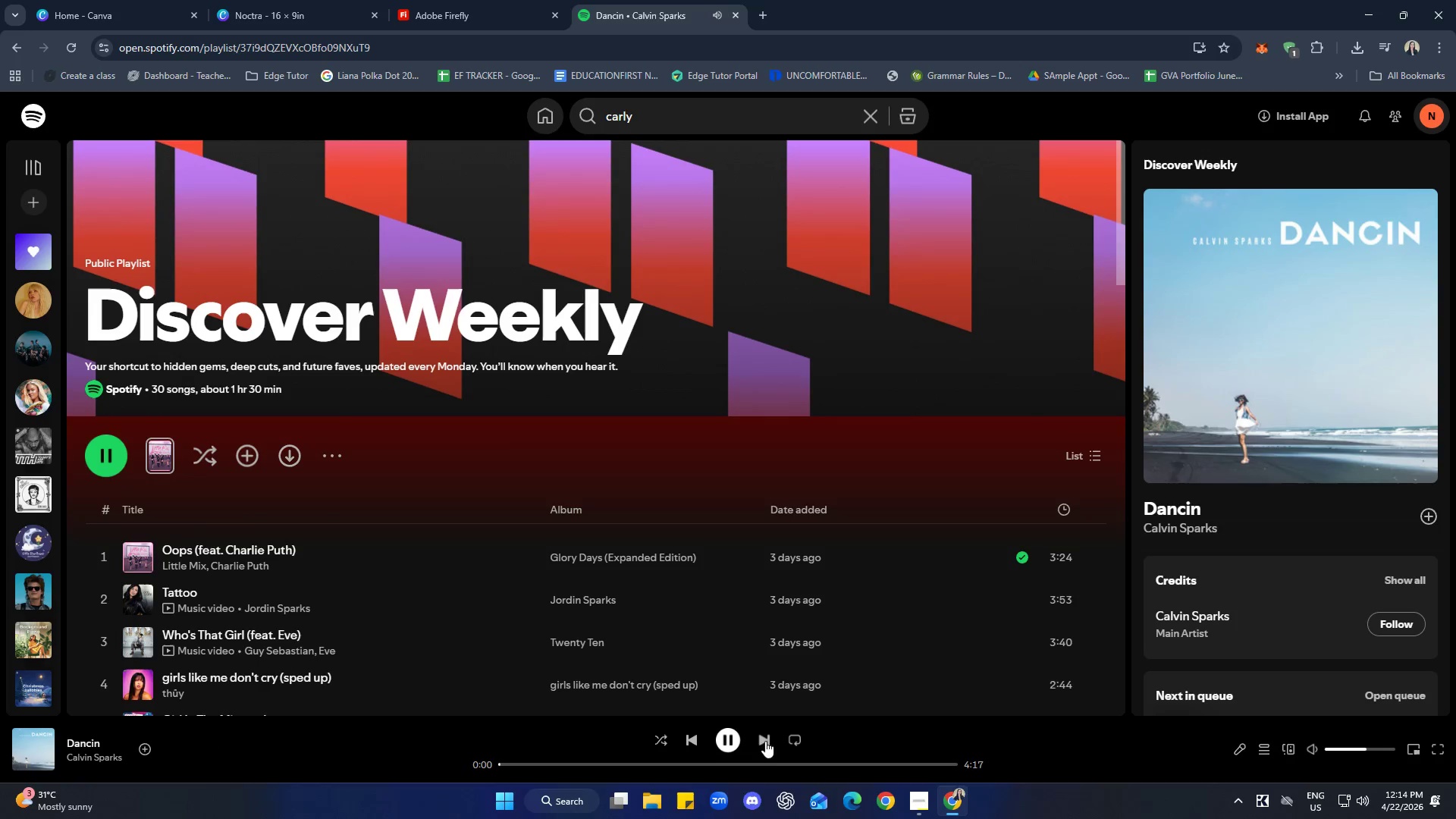 
left_click([761, 731])
 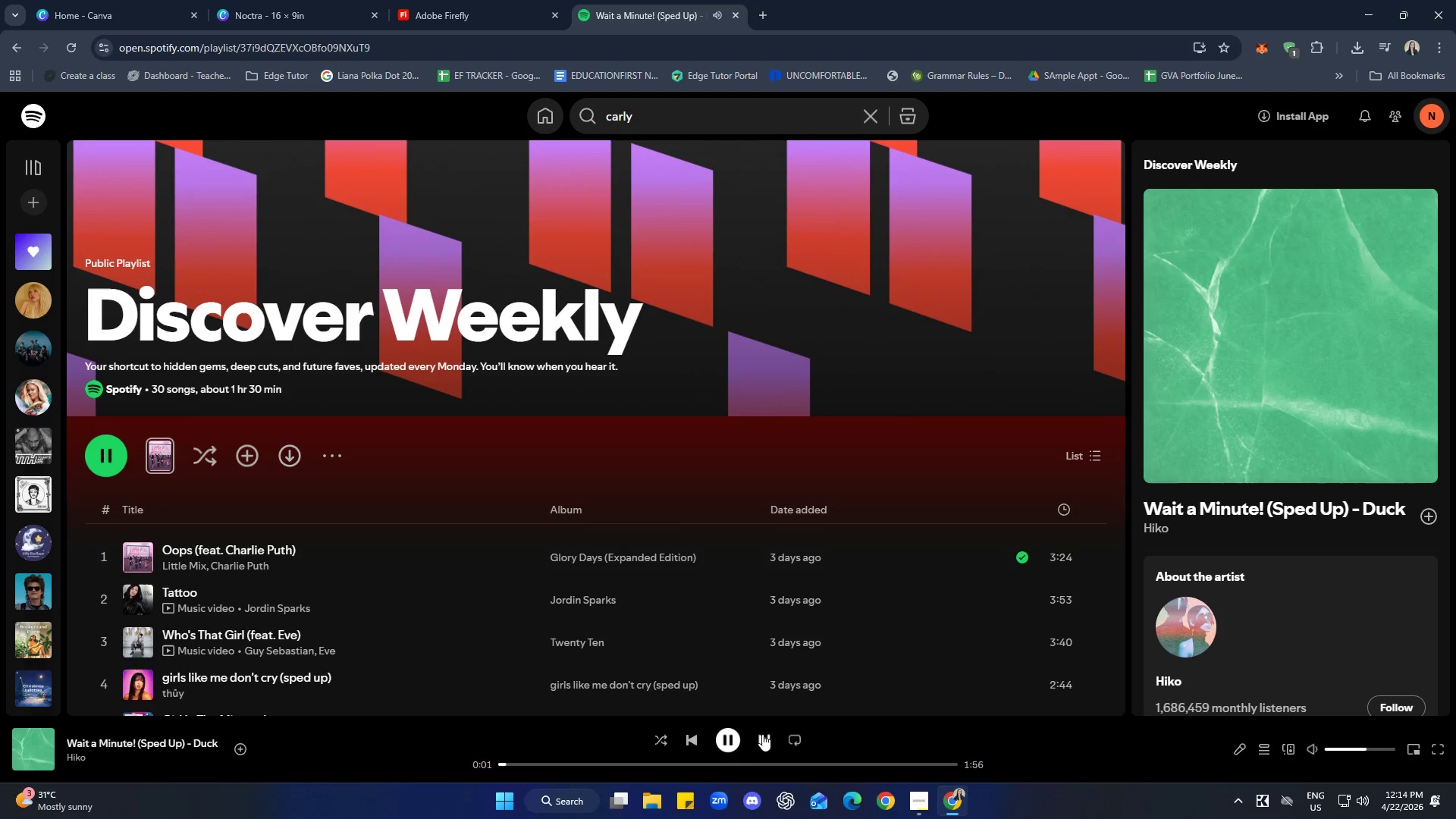 
left_click([721, 739])
 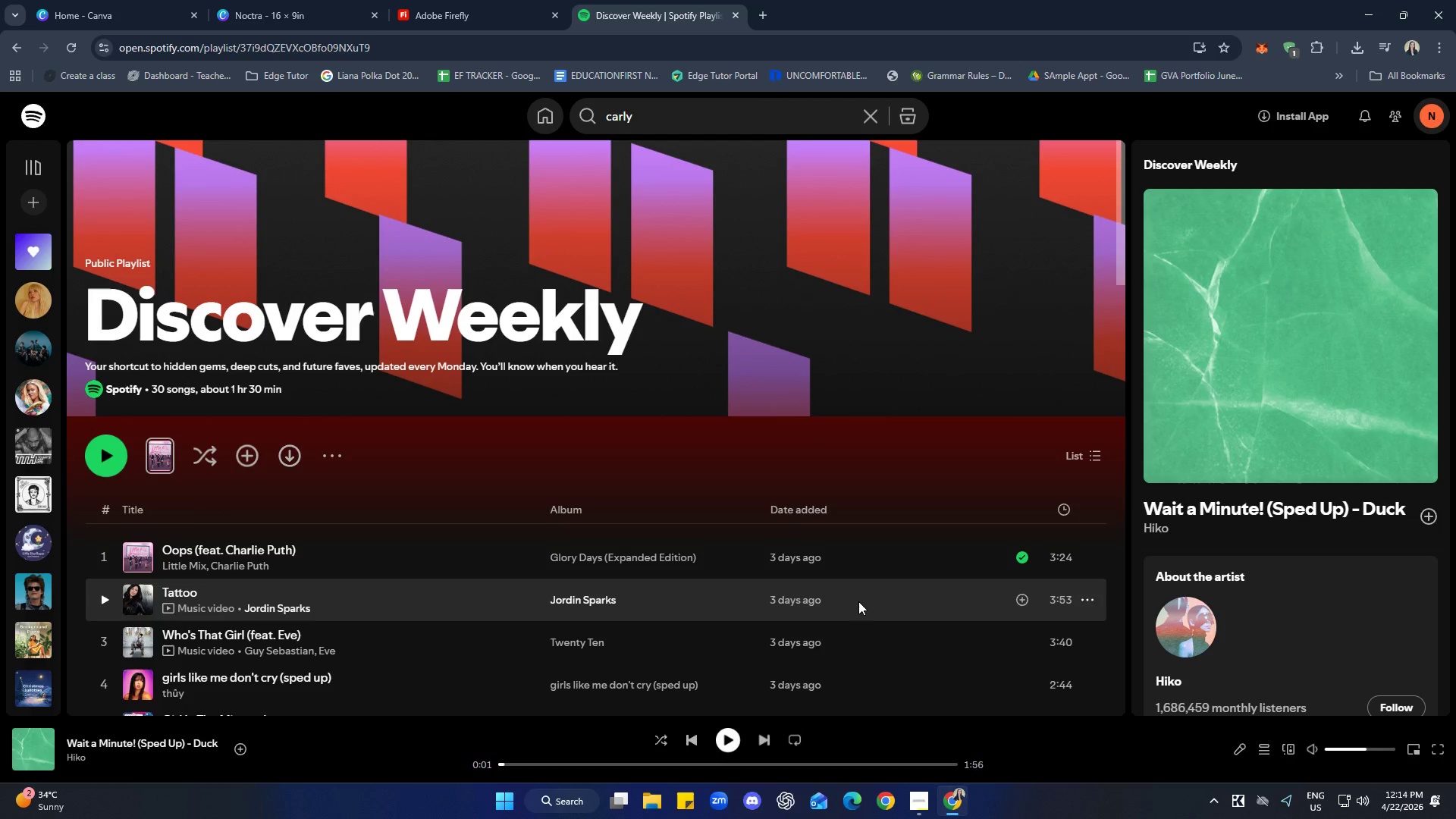 
wait(6.52)
 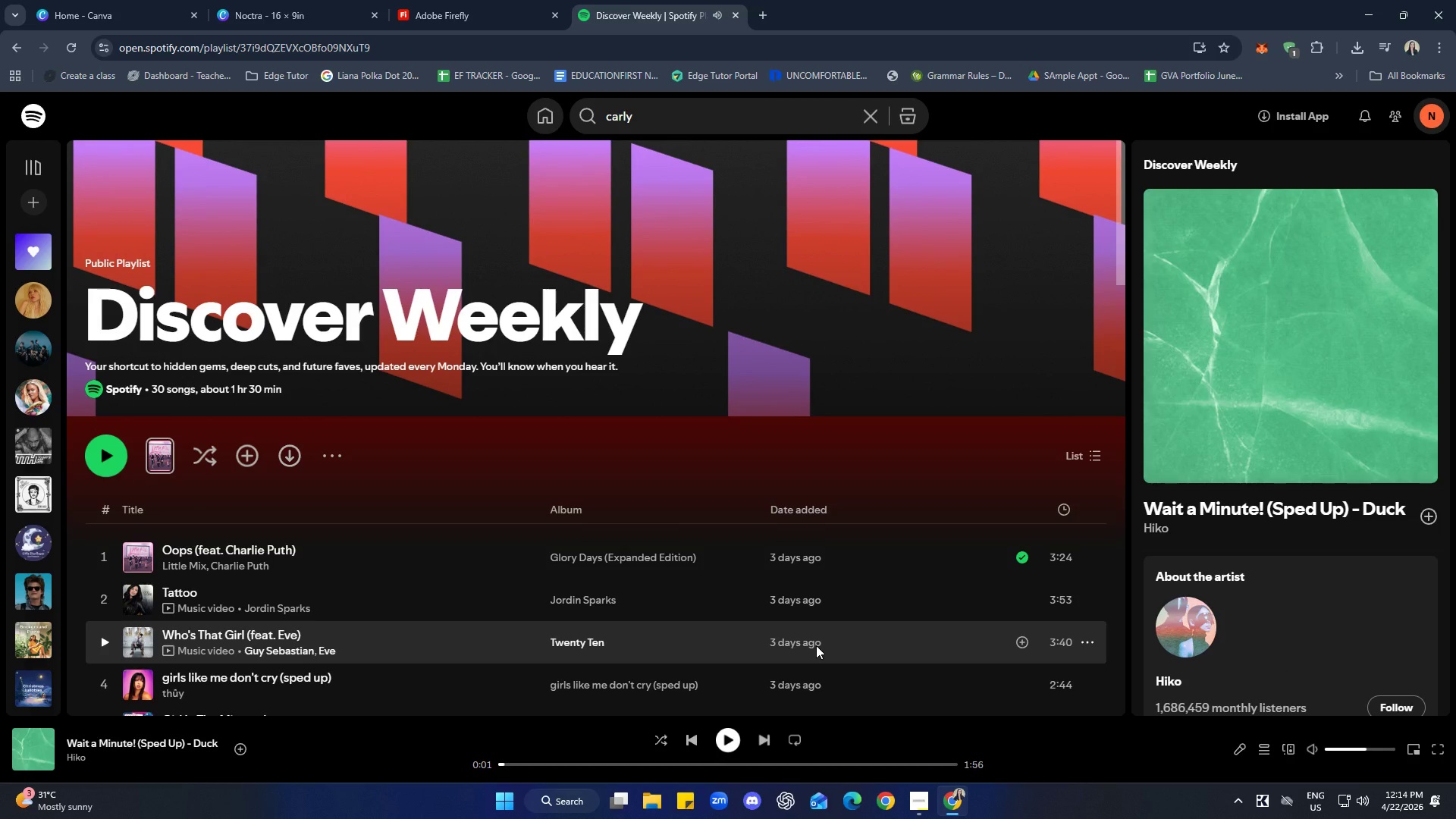 
left_click([768, 742])
 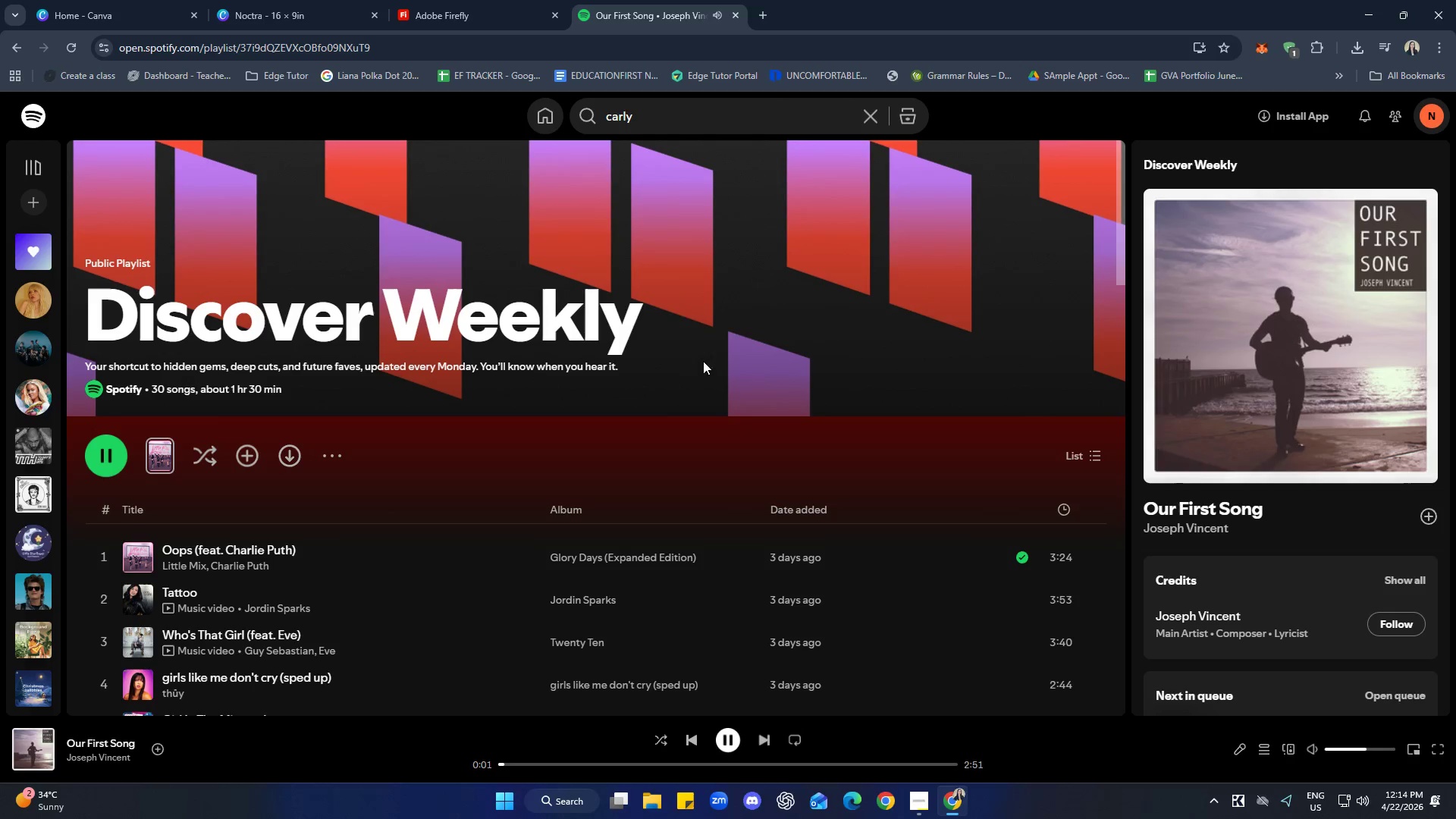 
left_click([284, 0])
 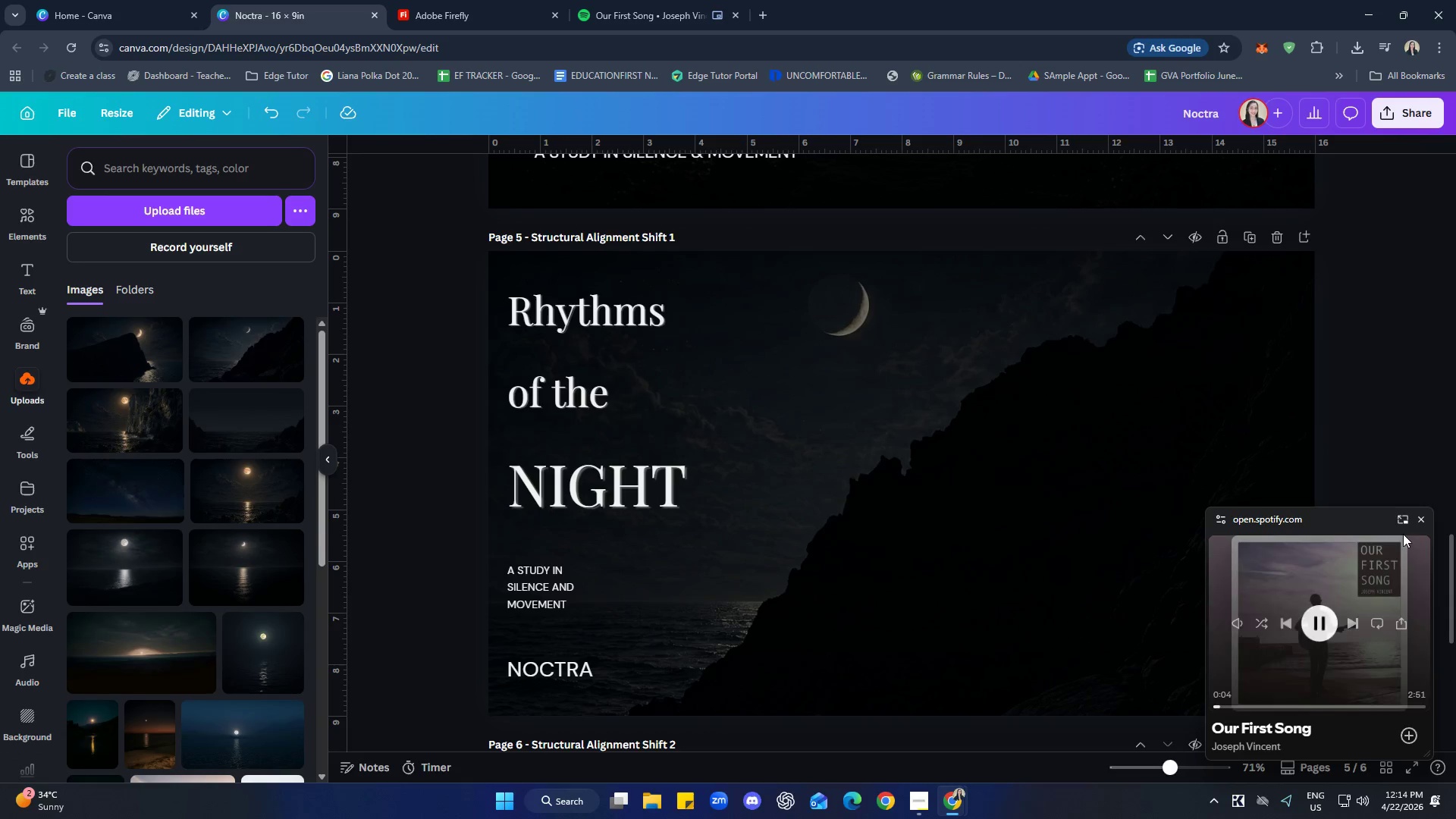 
double_click([1397, 441])
 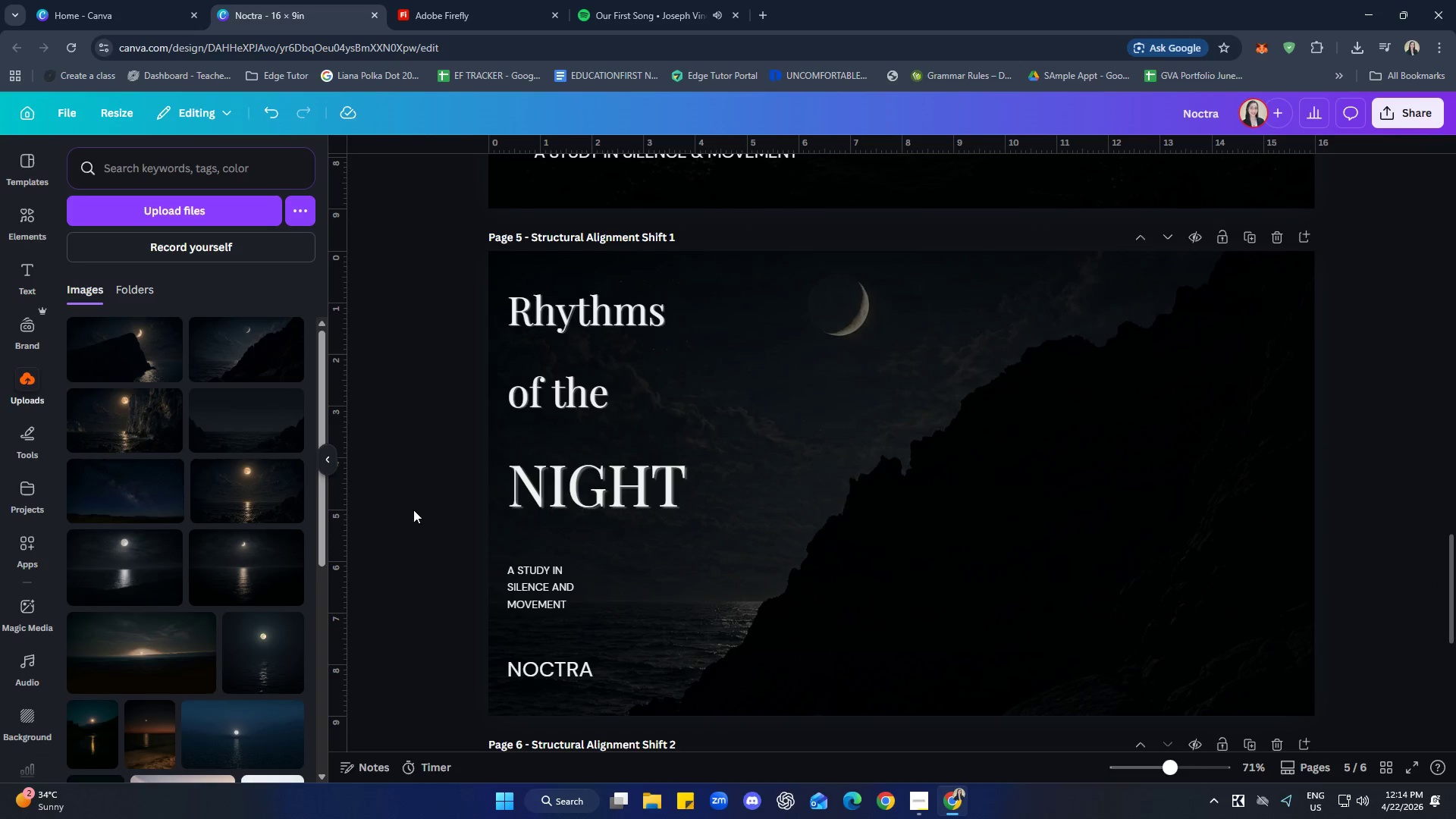 
left_click([23, 218])
 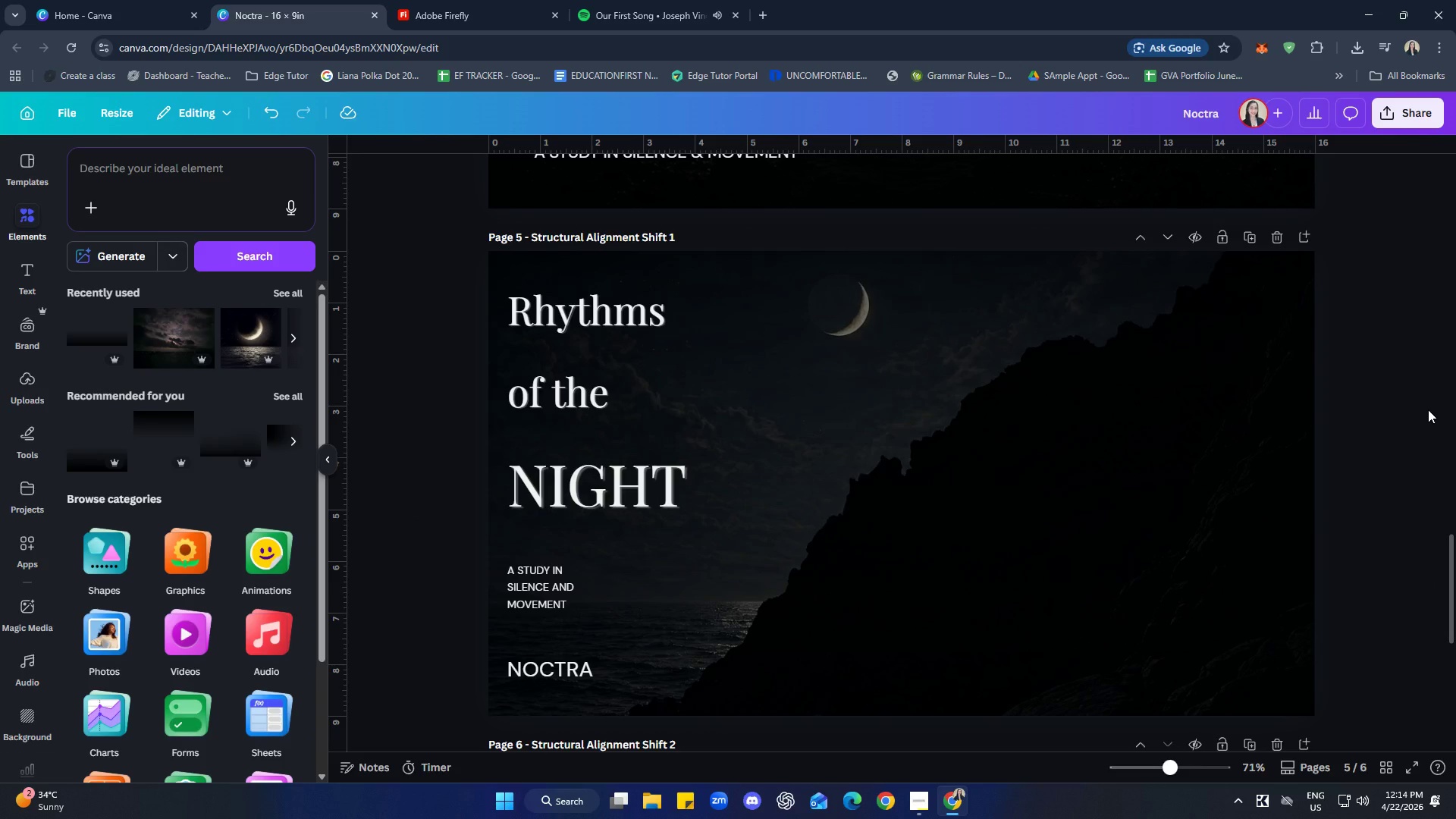 
scroll: coordinate [1435, 436], scroll_direction: down, amount: 9.0
 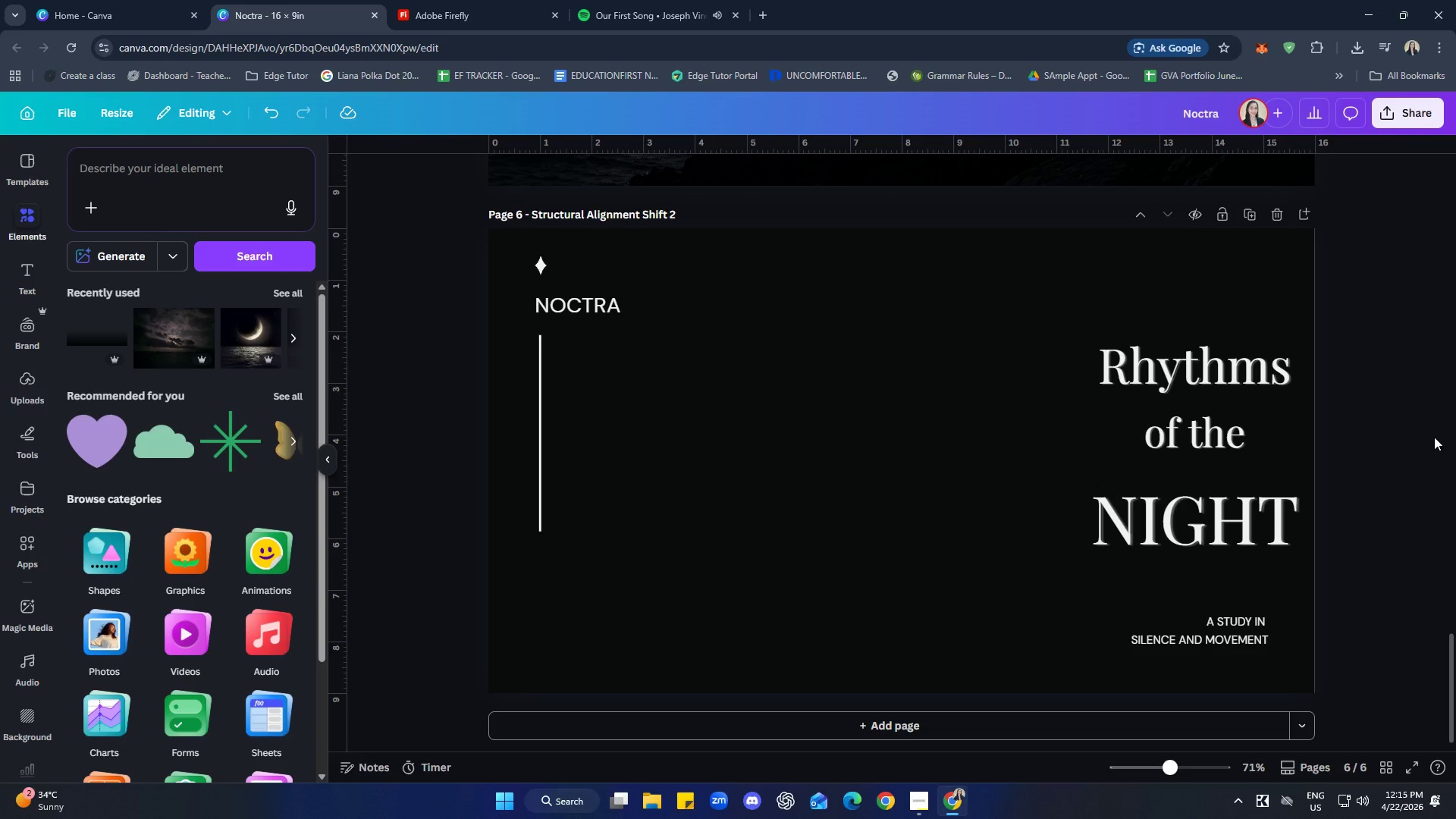 
wait(40.23)
 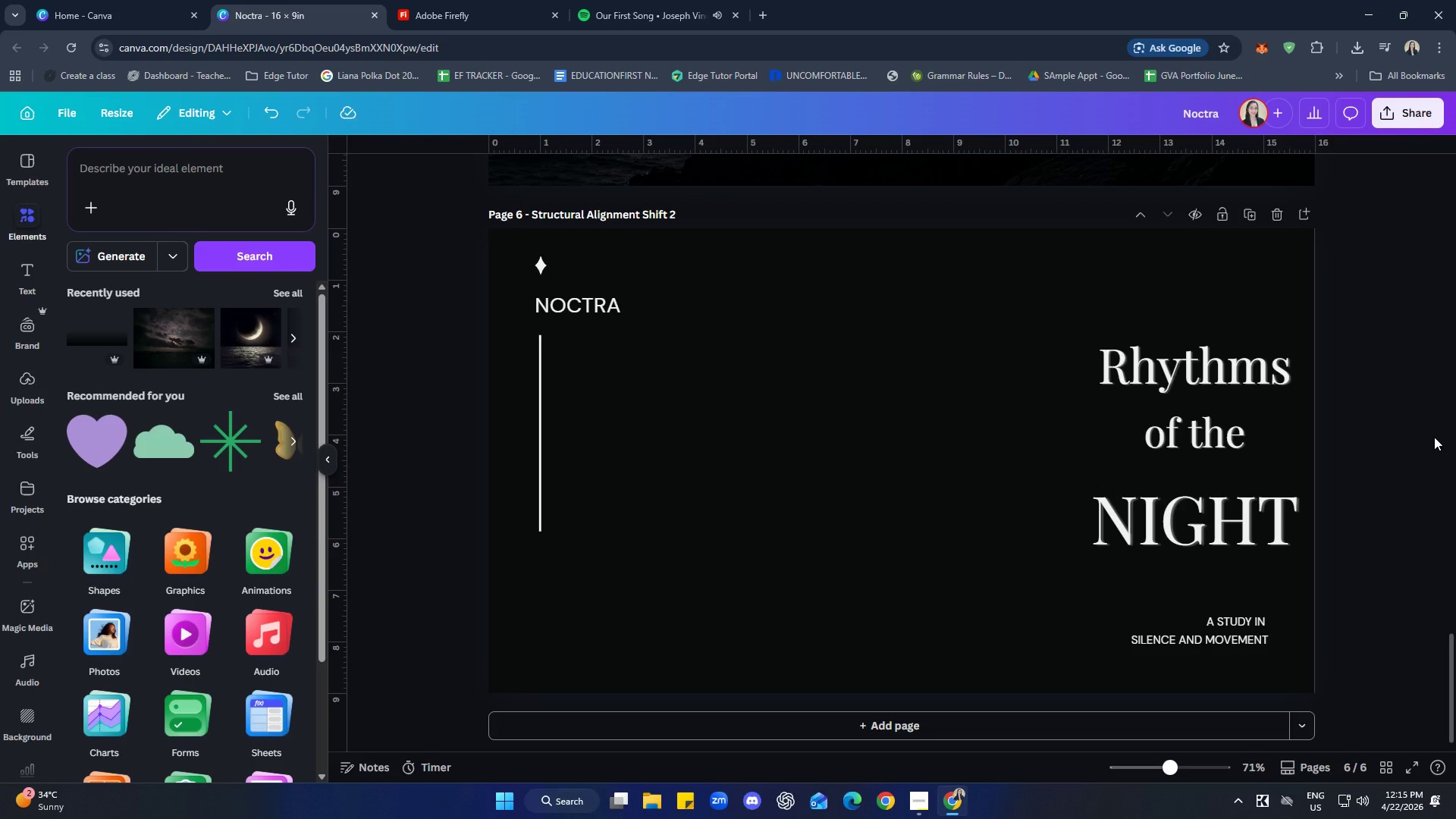 
scroll: coordinate [1433, 467], scroll_direction: up, amount: 7.0
 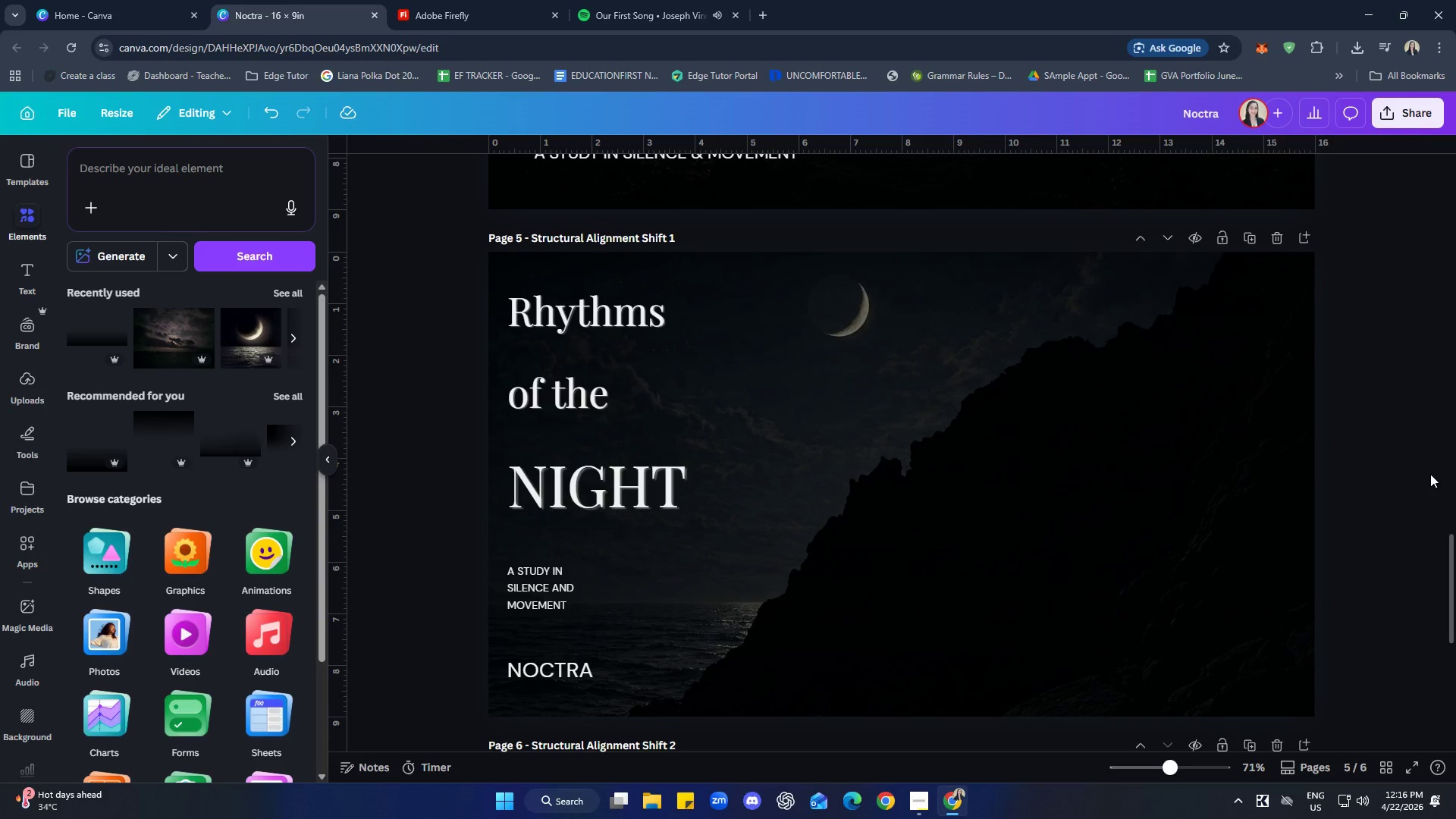 
wait(39.12)
 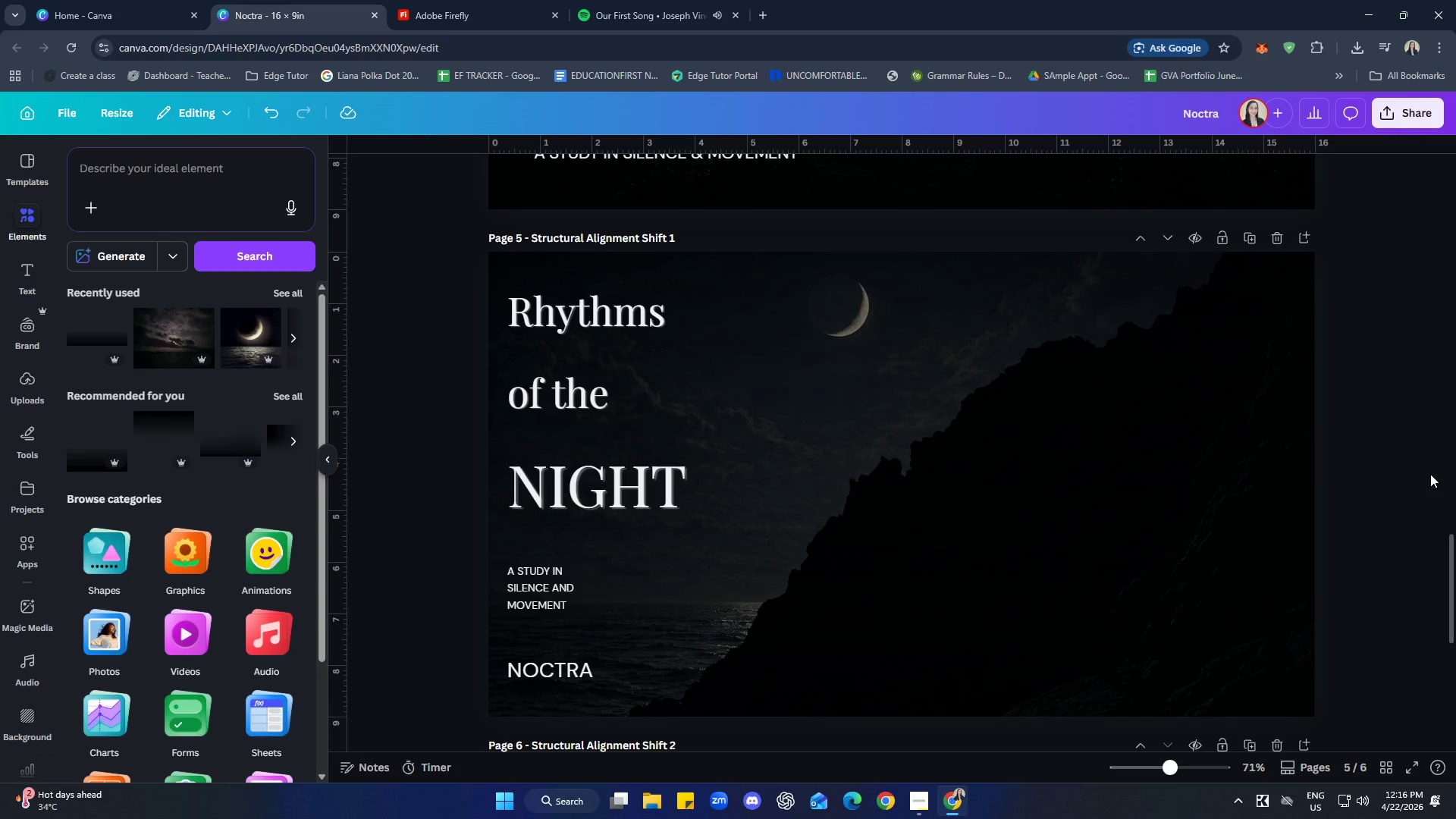 
left_click([1365, 311])
 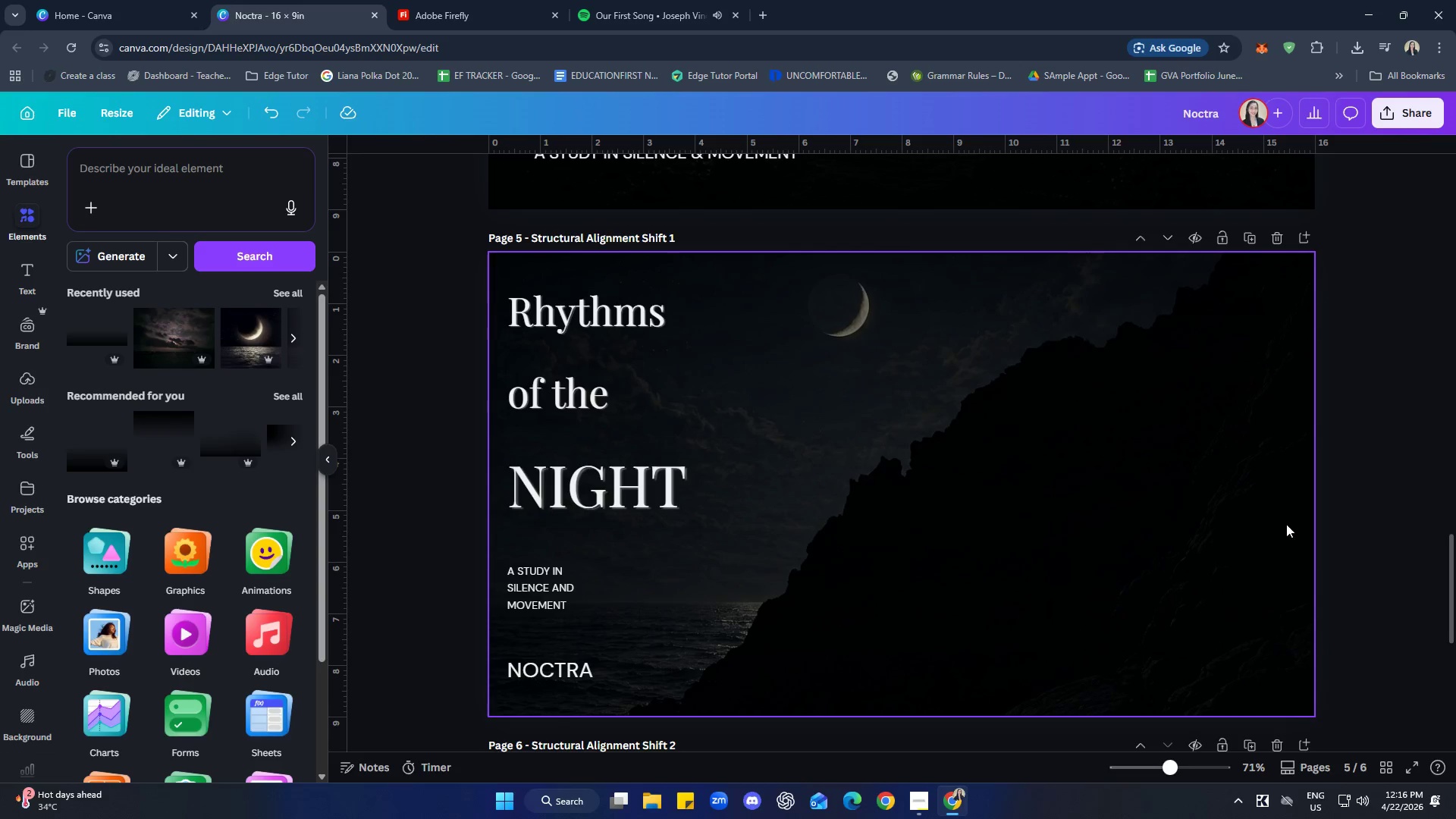 
scroll: coordinate [1371, 441], scroll_direction: down, amount: 7.0
 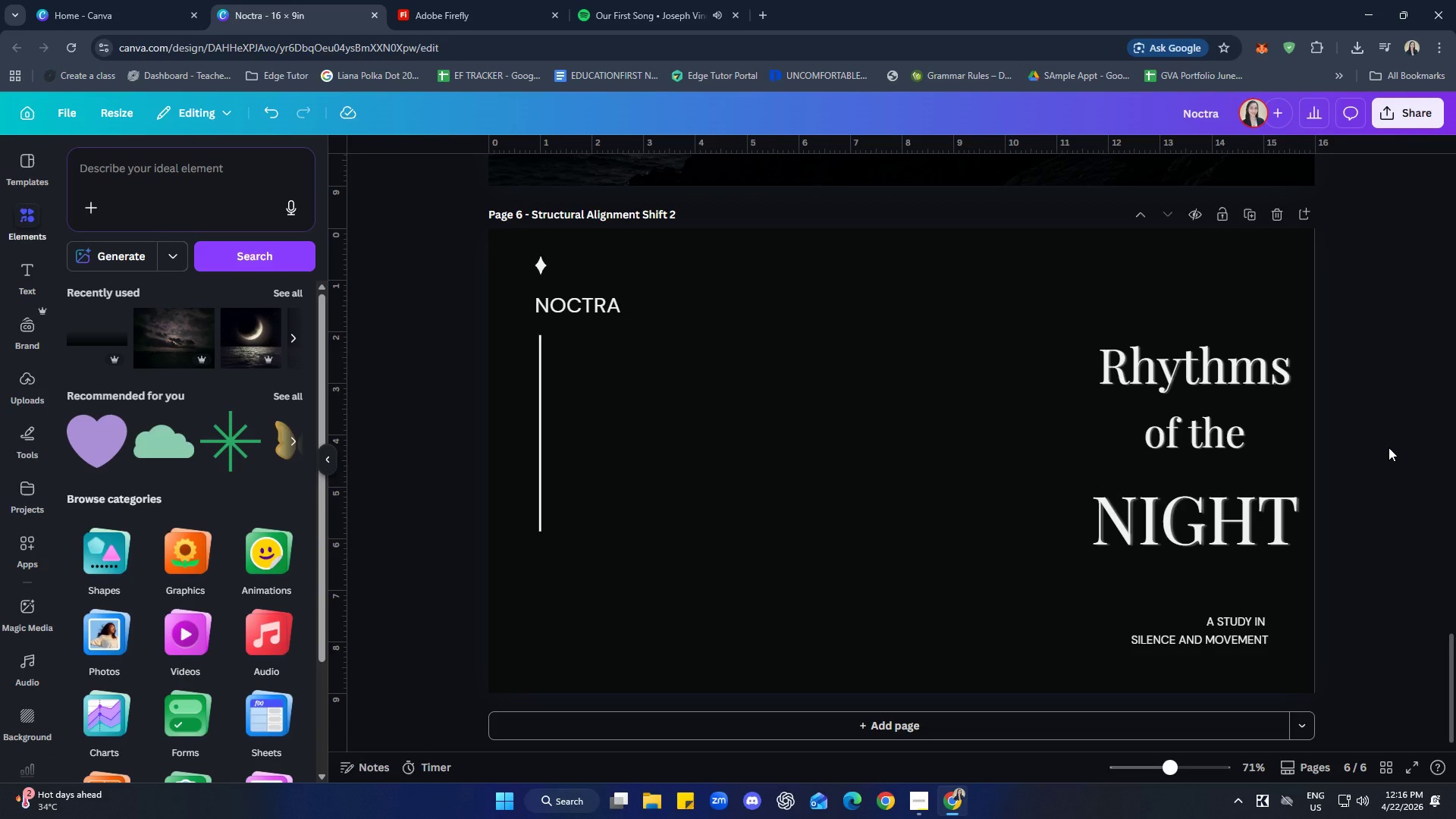 
wait(38.53)
 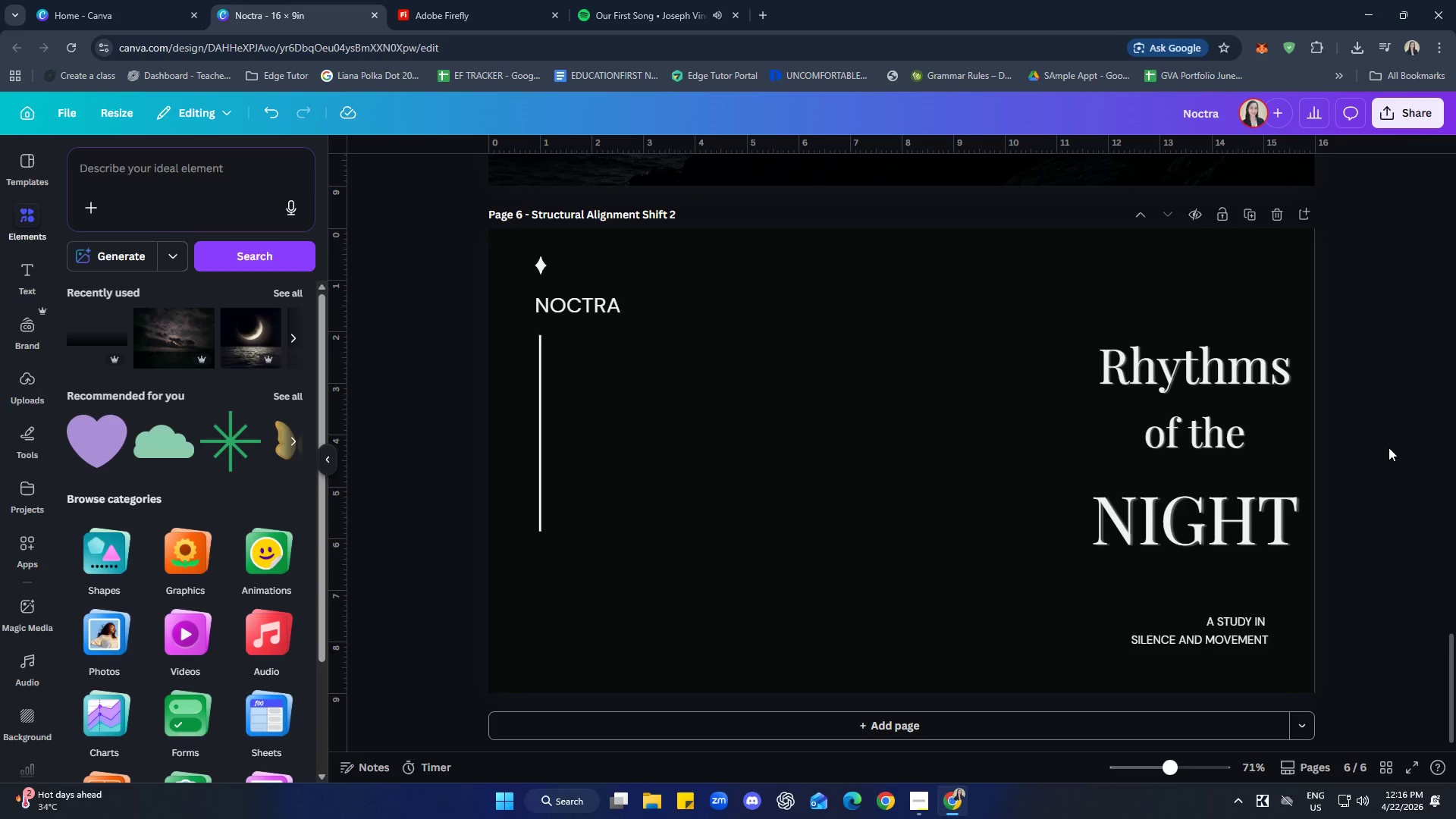 
left_click([764, 17])
 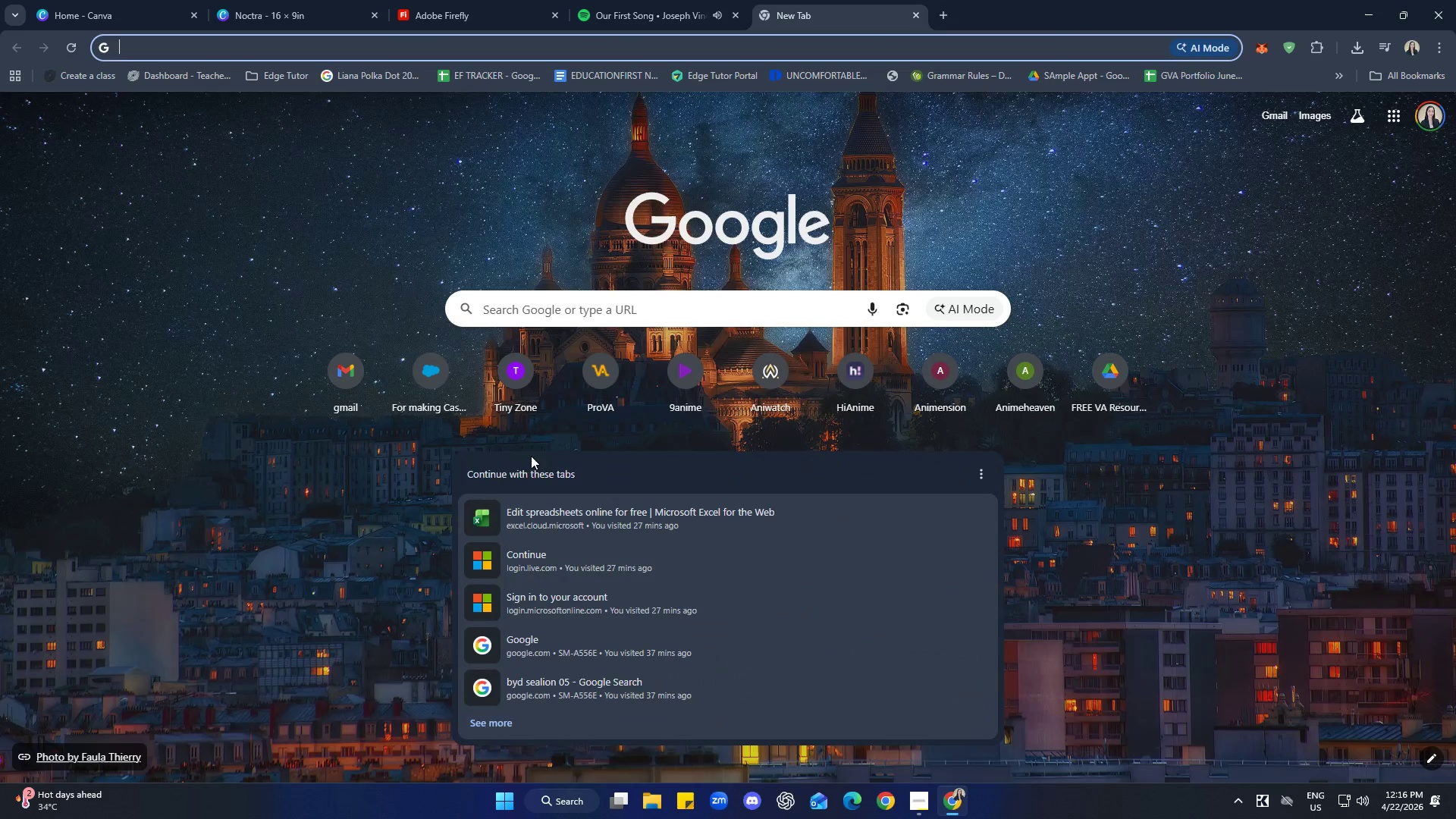 
left_click([328, 388])
 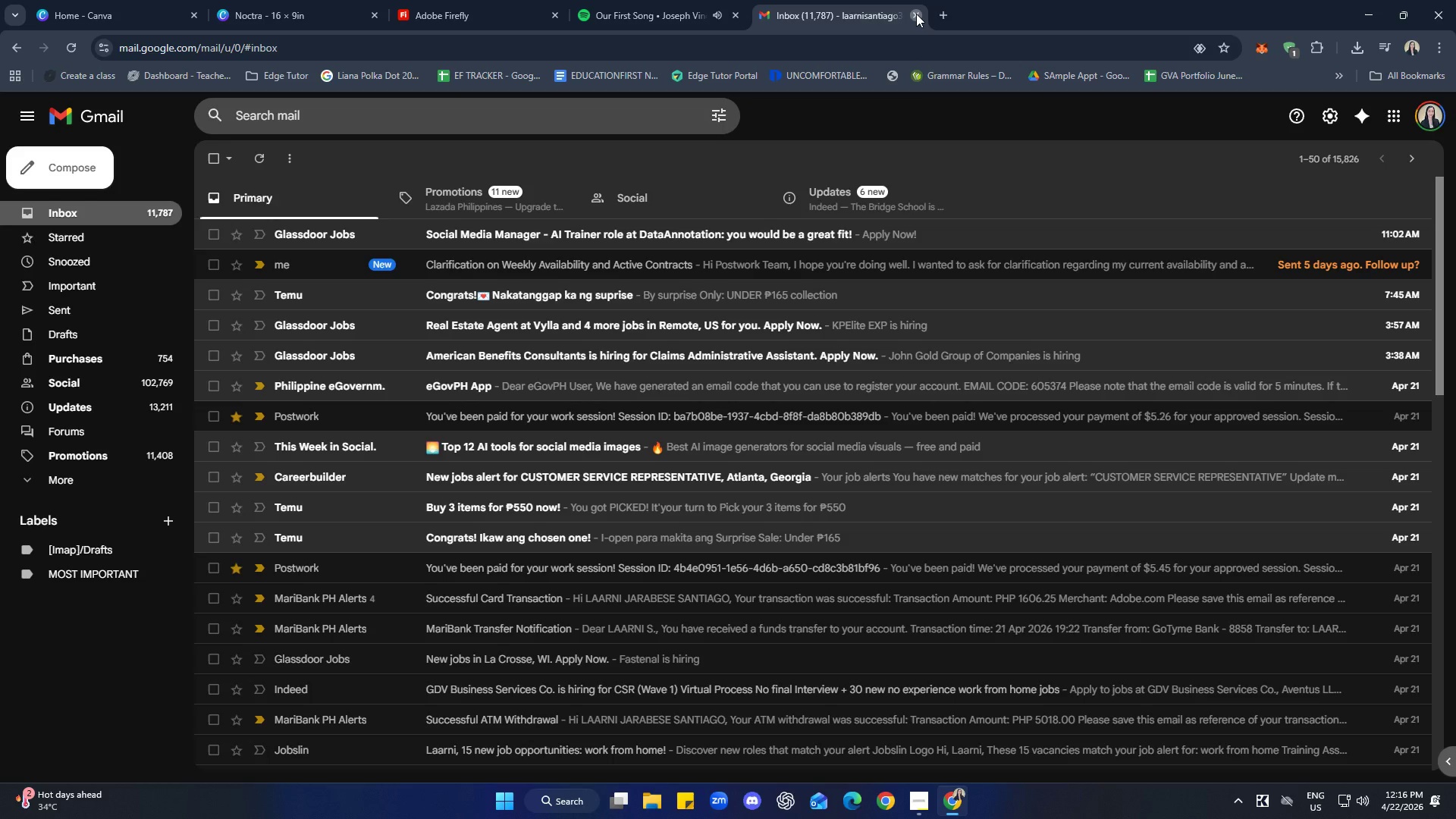 
wait(5.03)
 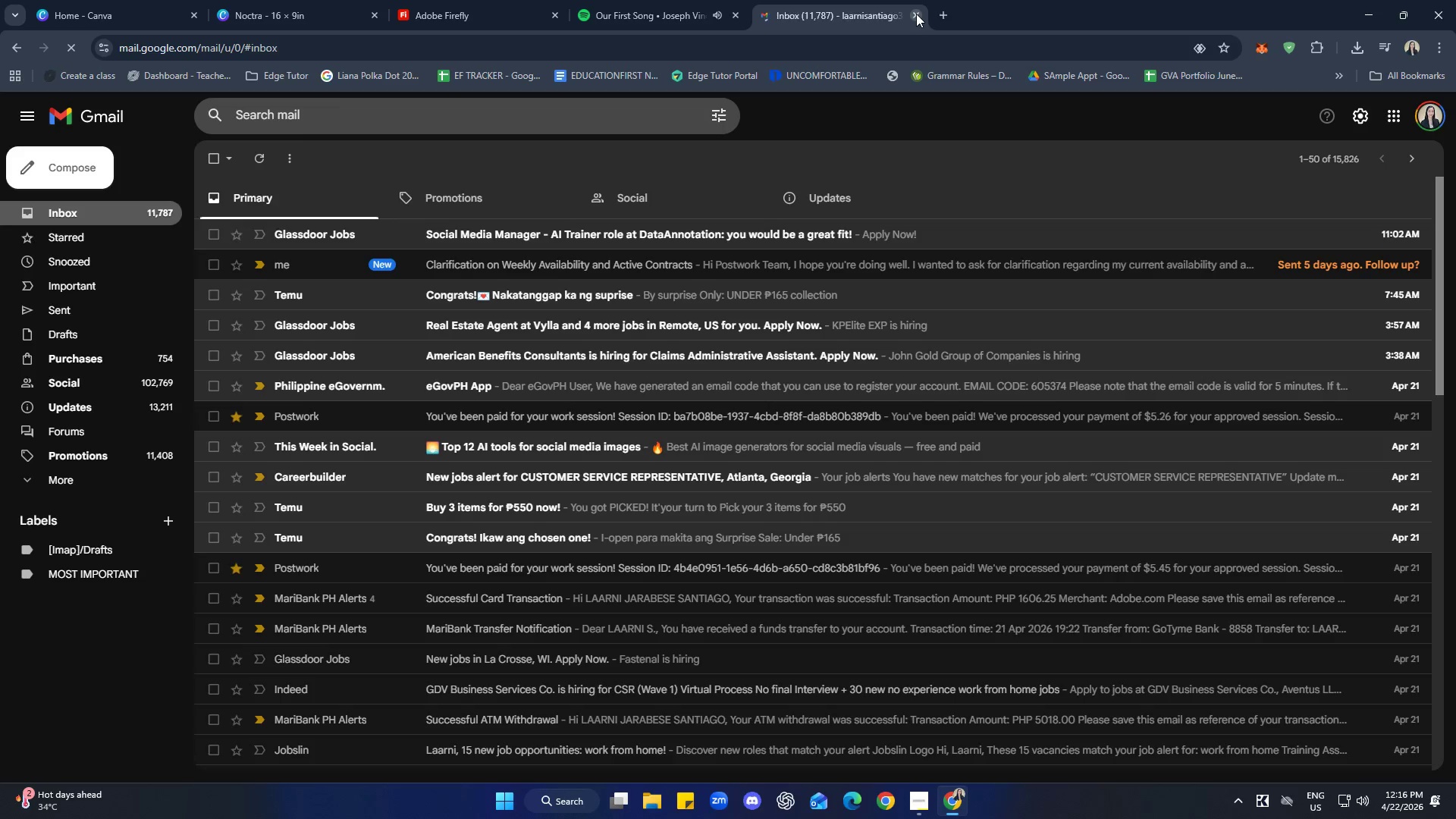 
left_click([916, 14])
 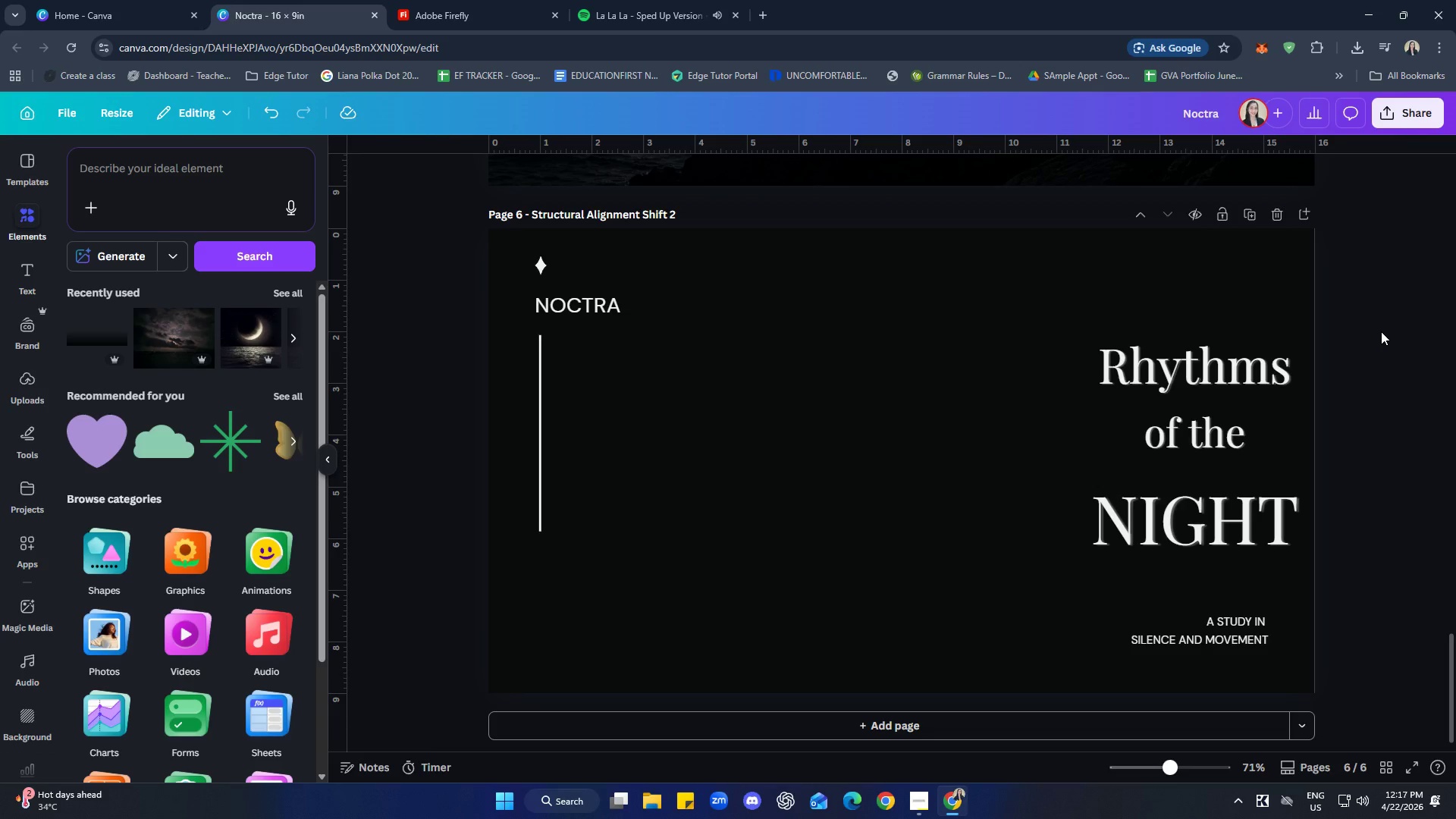 
wait(40.56)
 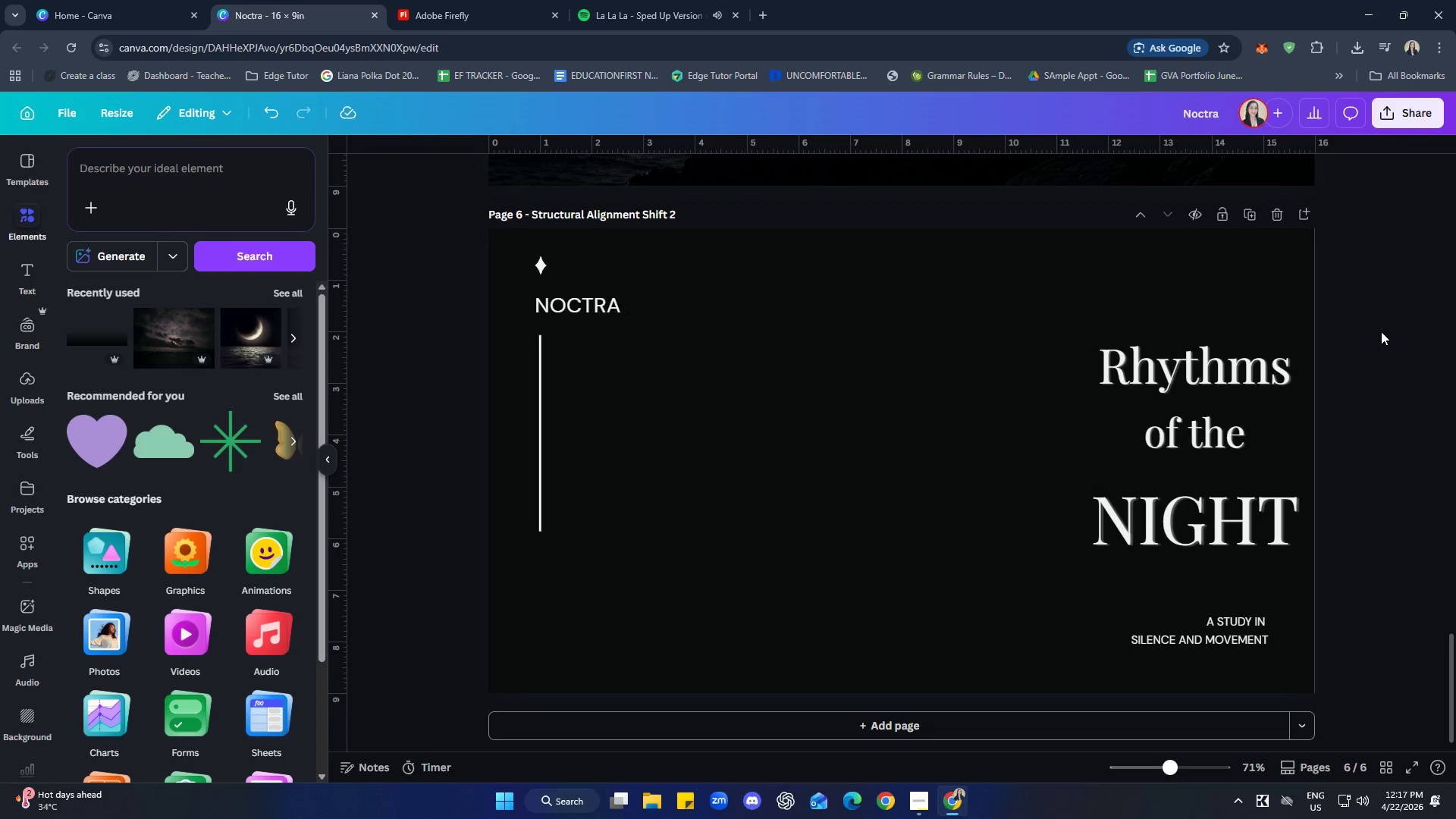 
left_click([541, 529])
 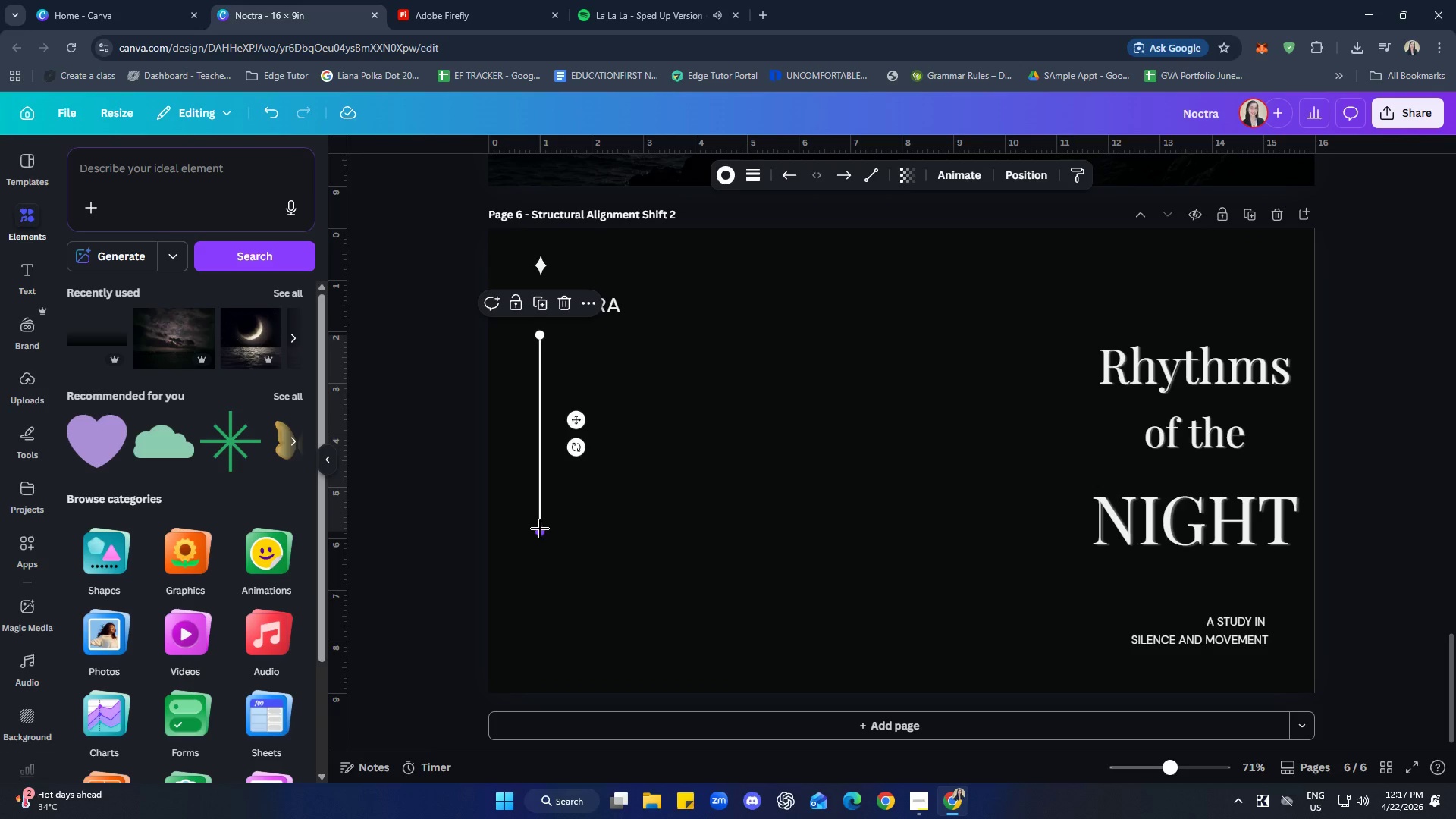 
left_click_drag(start_coordinate=[540, 529], to_coordinate=[541, 407])
 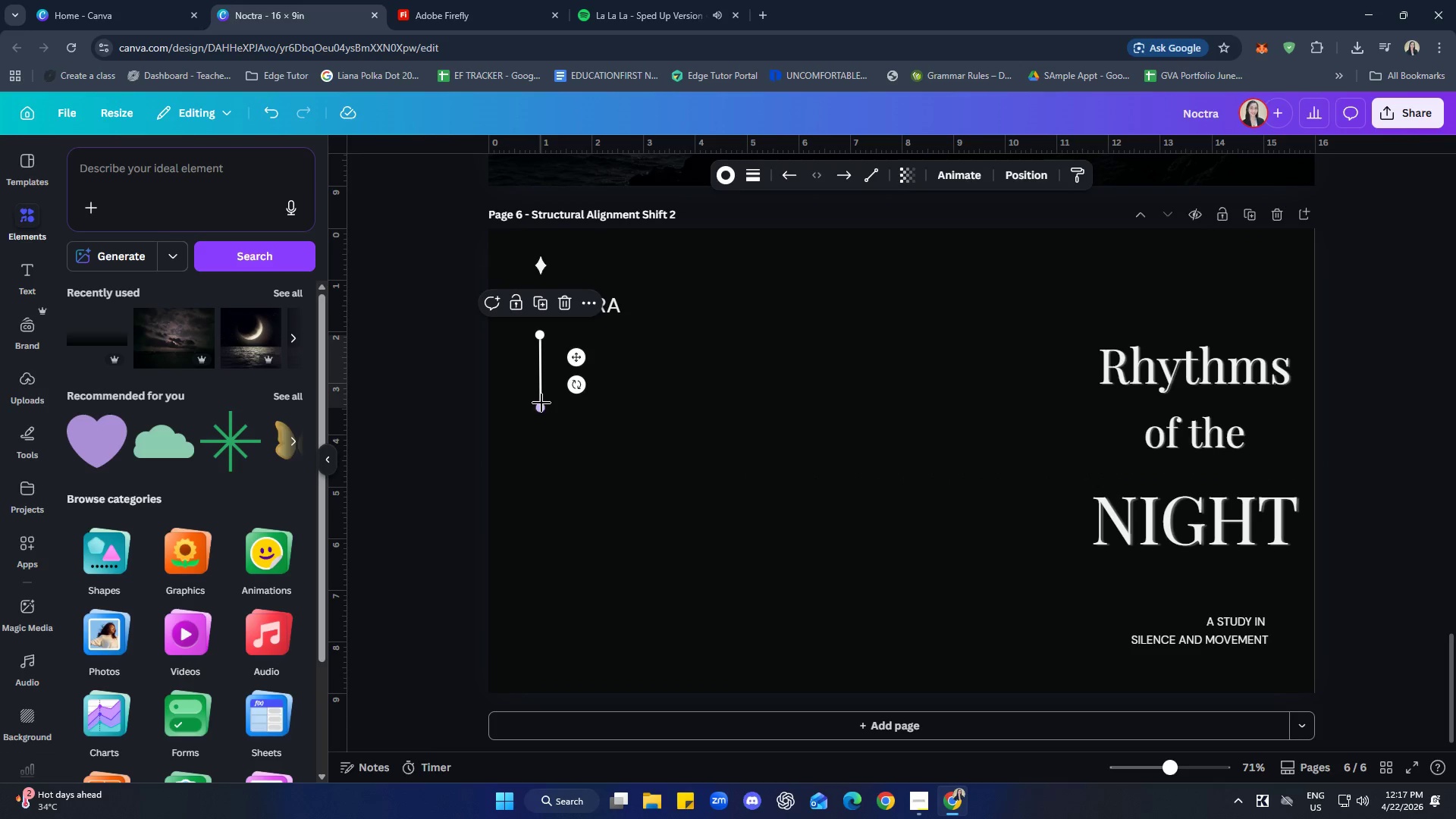 
left_click_drag(start_coordinate=[541, 406], to_coordinate=[543, 391])
 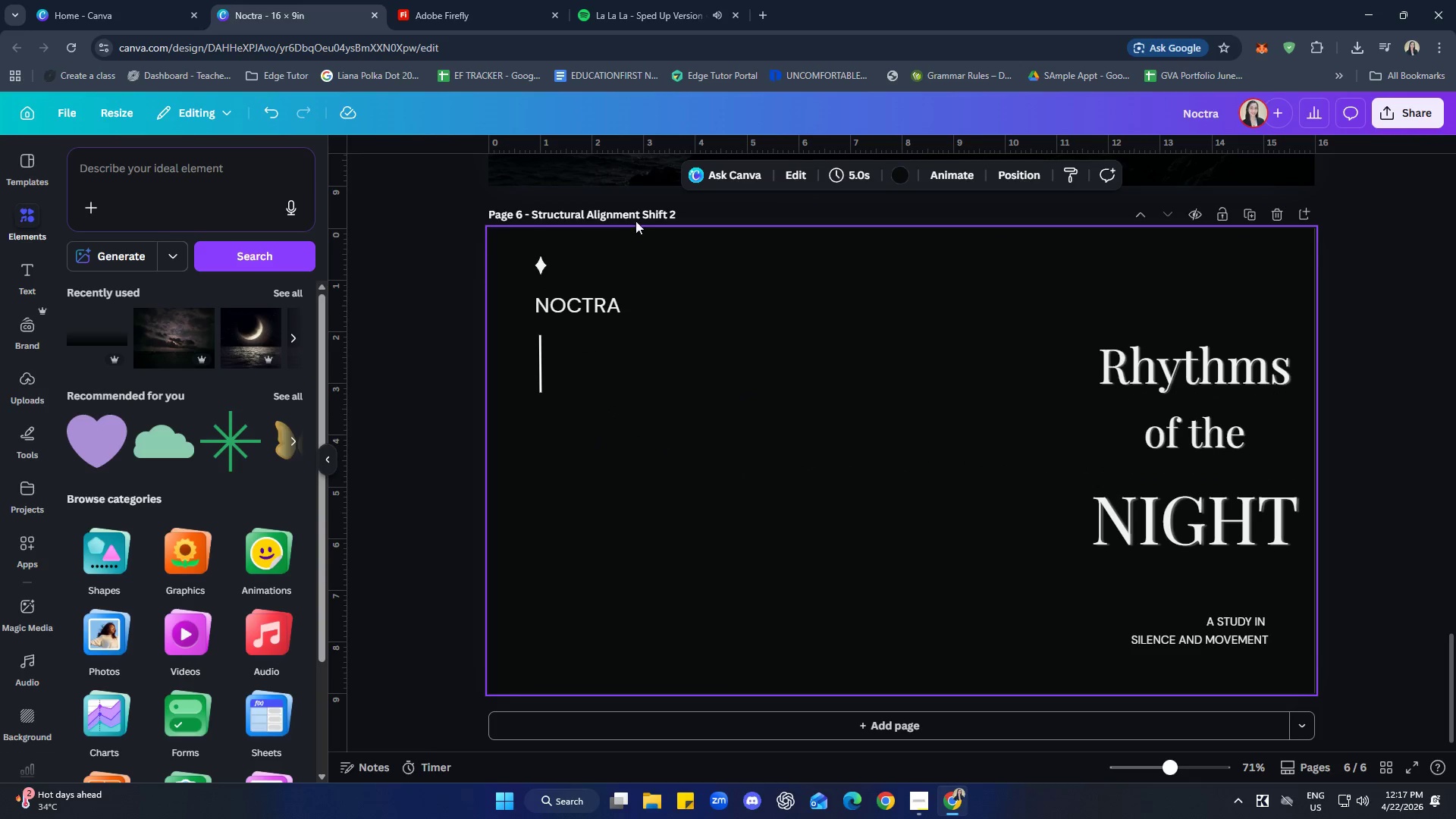 
left_click([659, 7])
 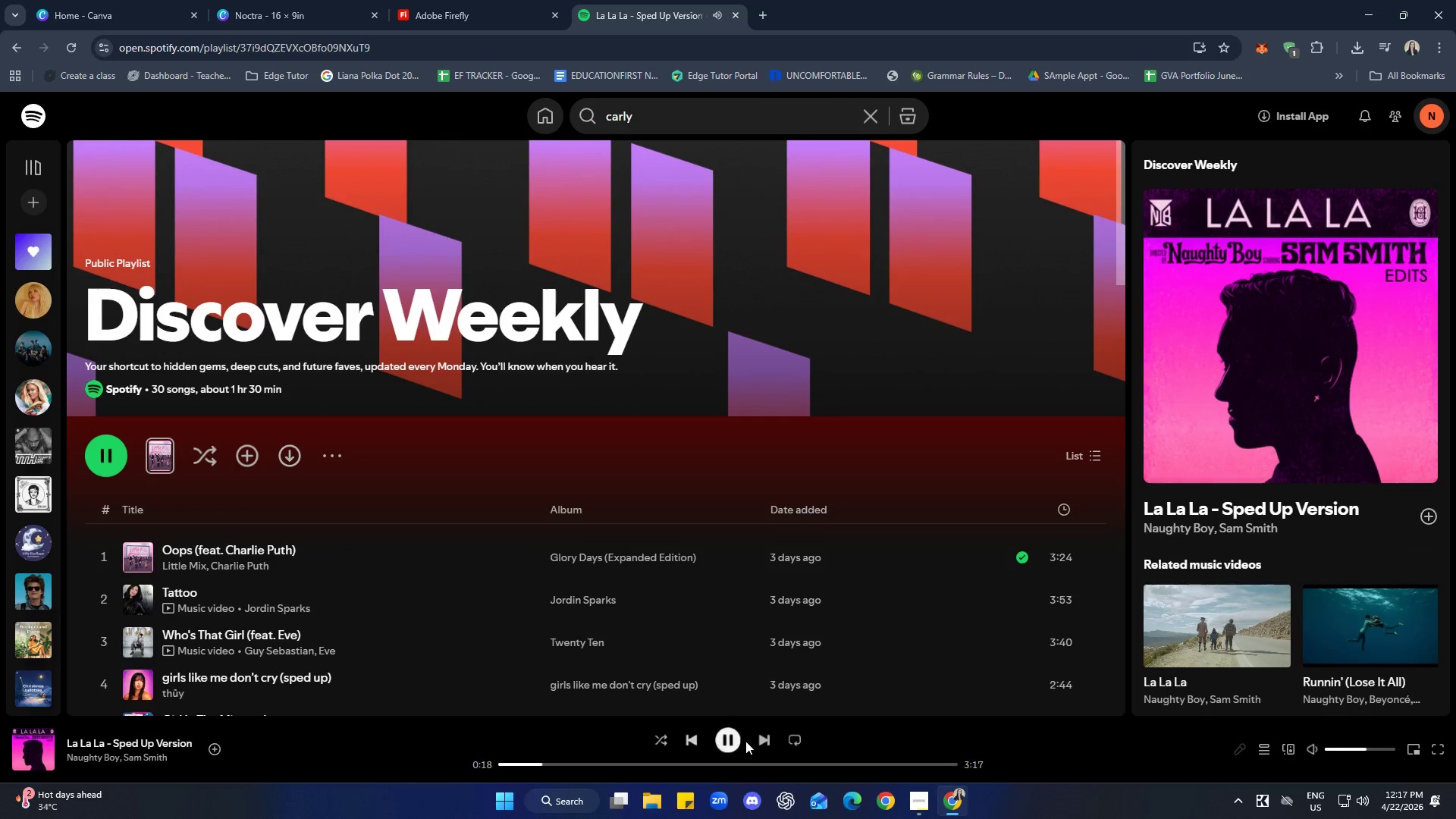 
left_click([764, 735])
 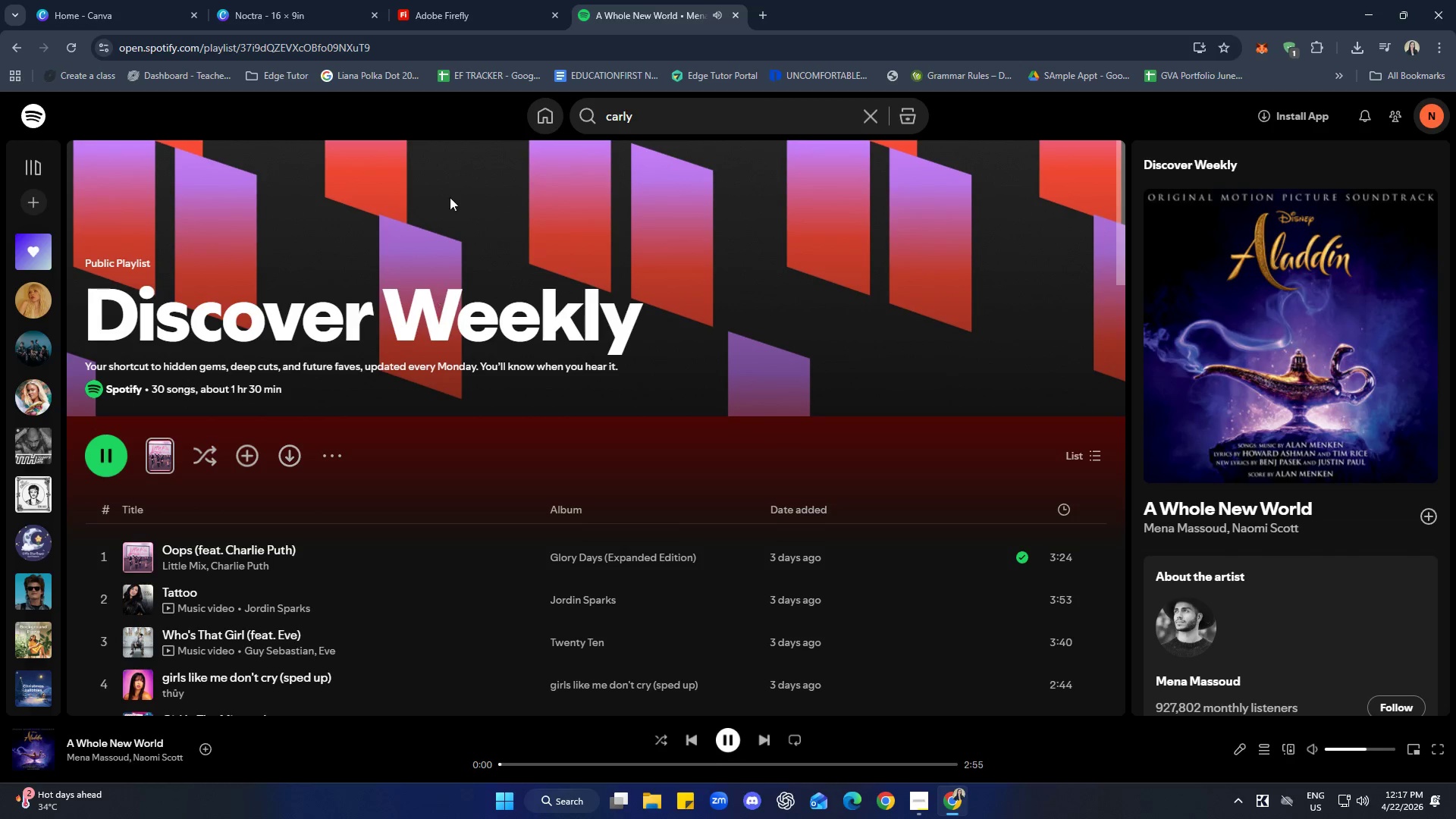 
left_click([298, 0])
 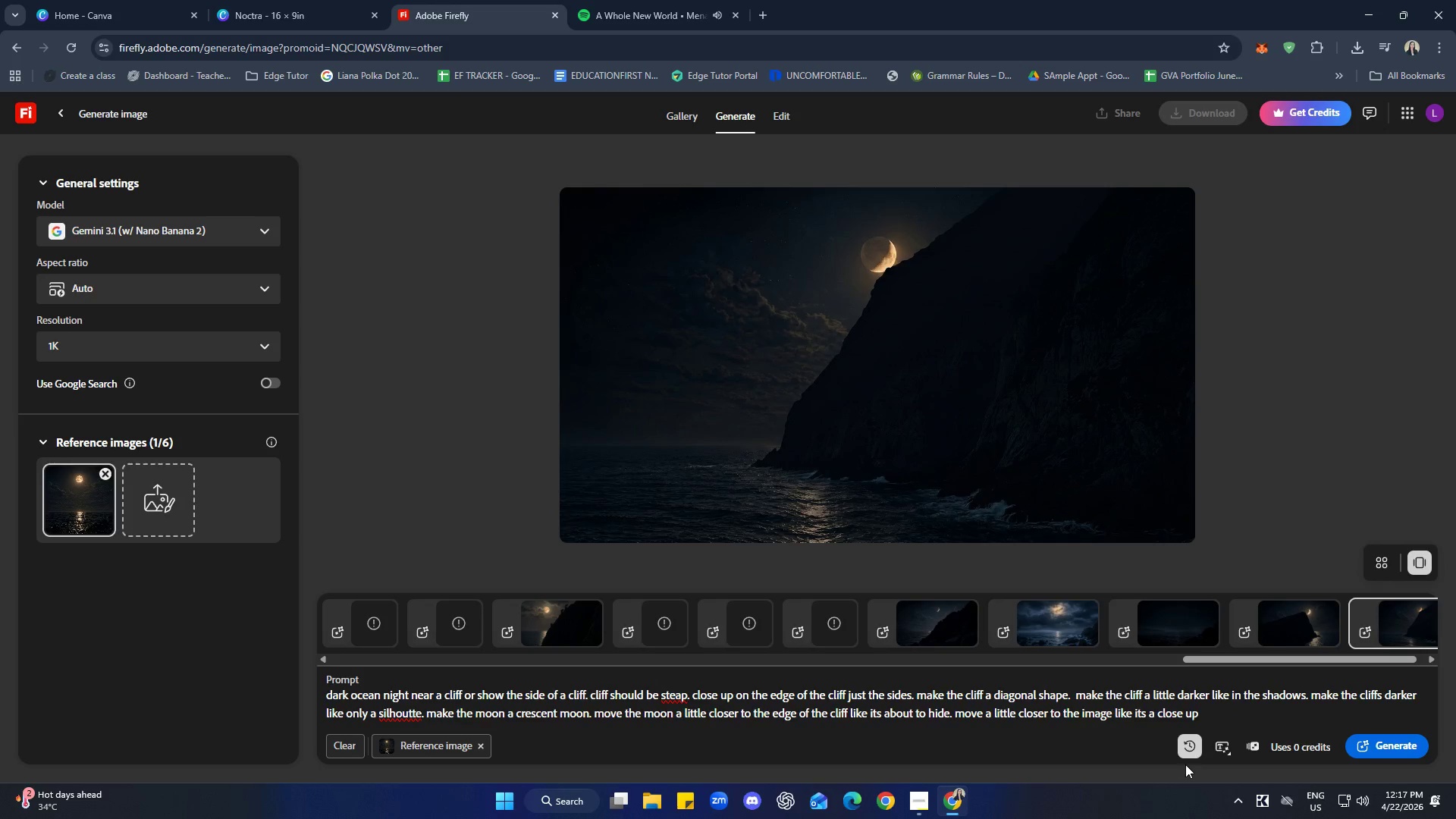 
key(Period)
 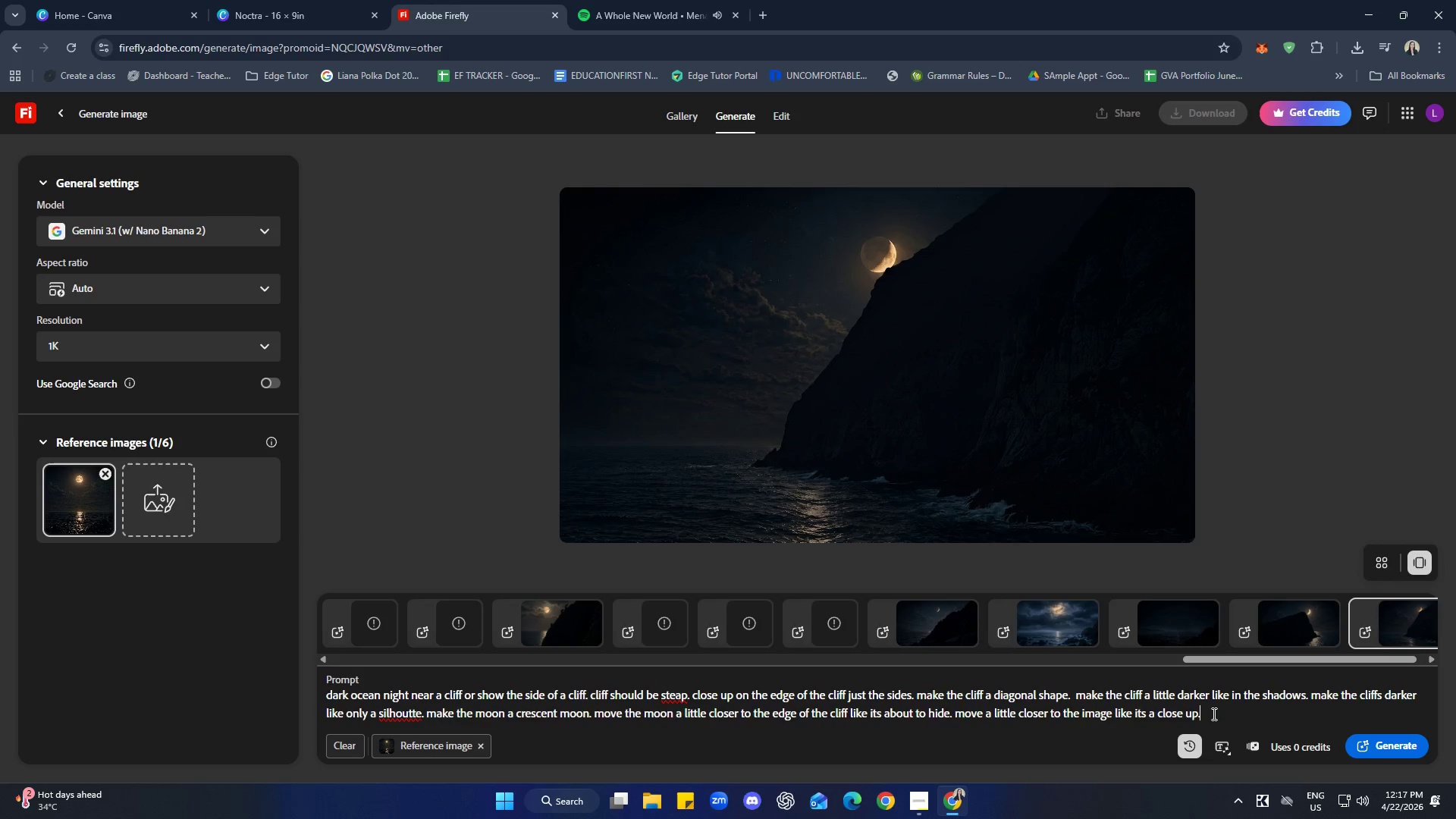 
key(Space)
 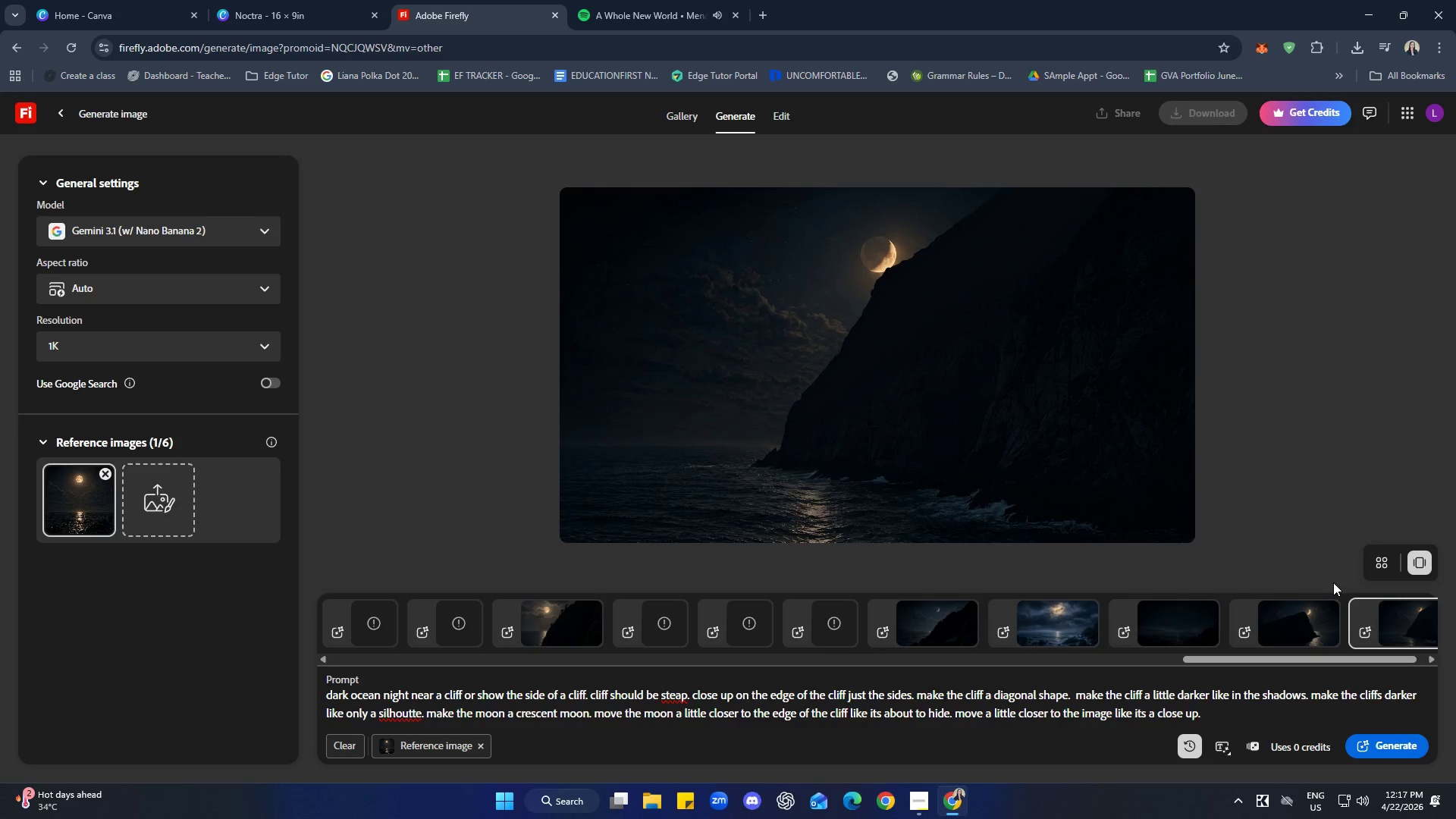 
left_click([1178, 204])
 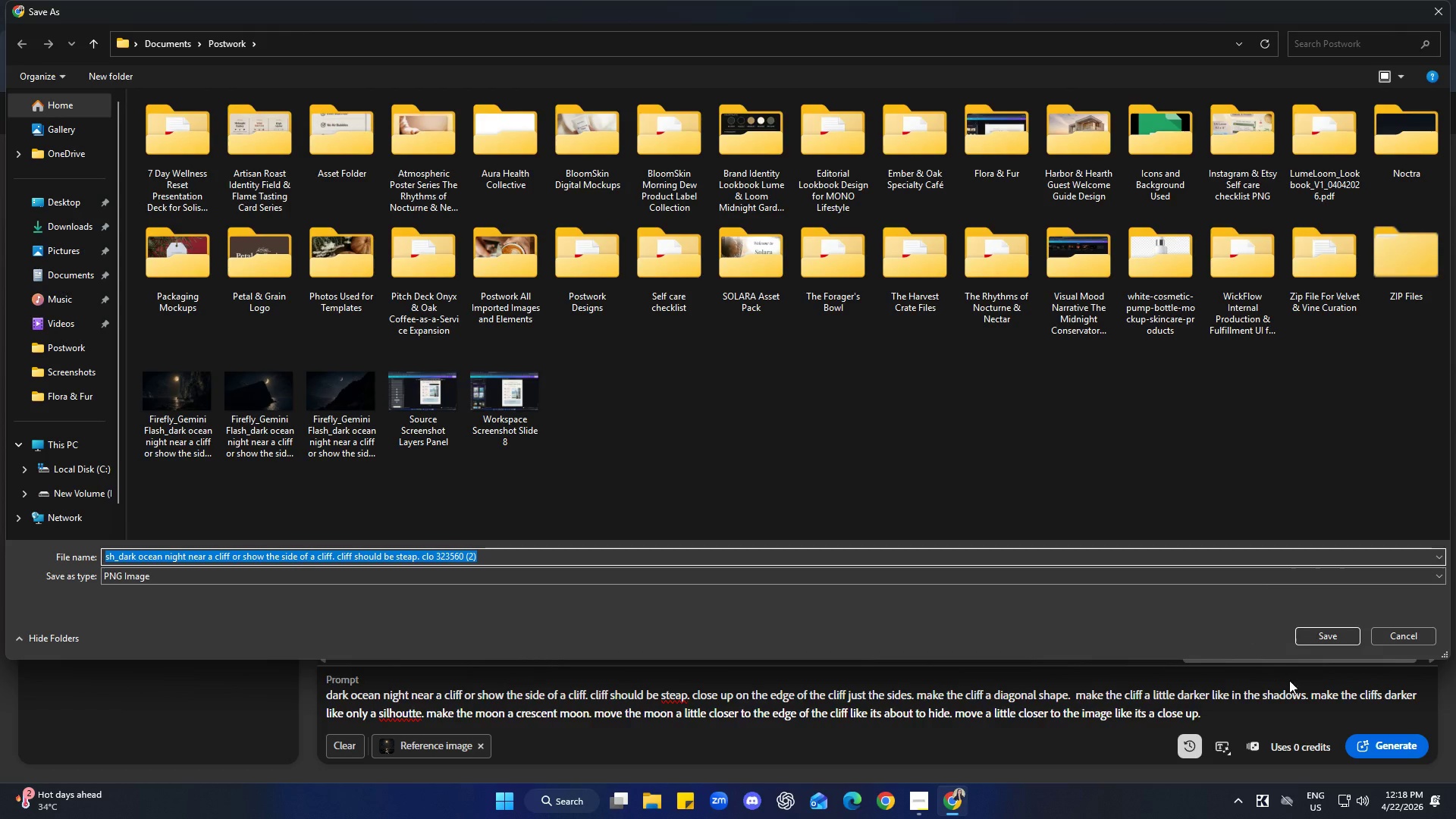 
left_click([1341, 633])
 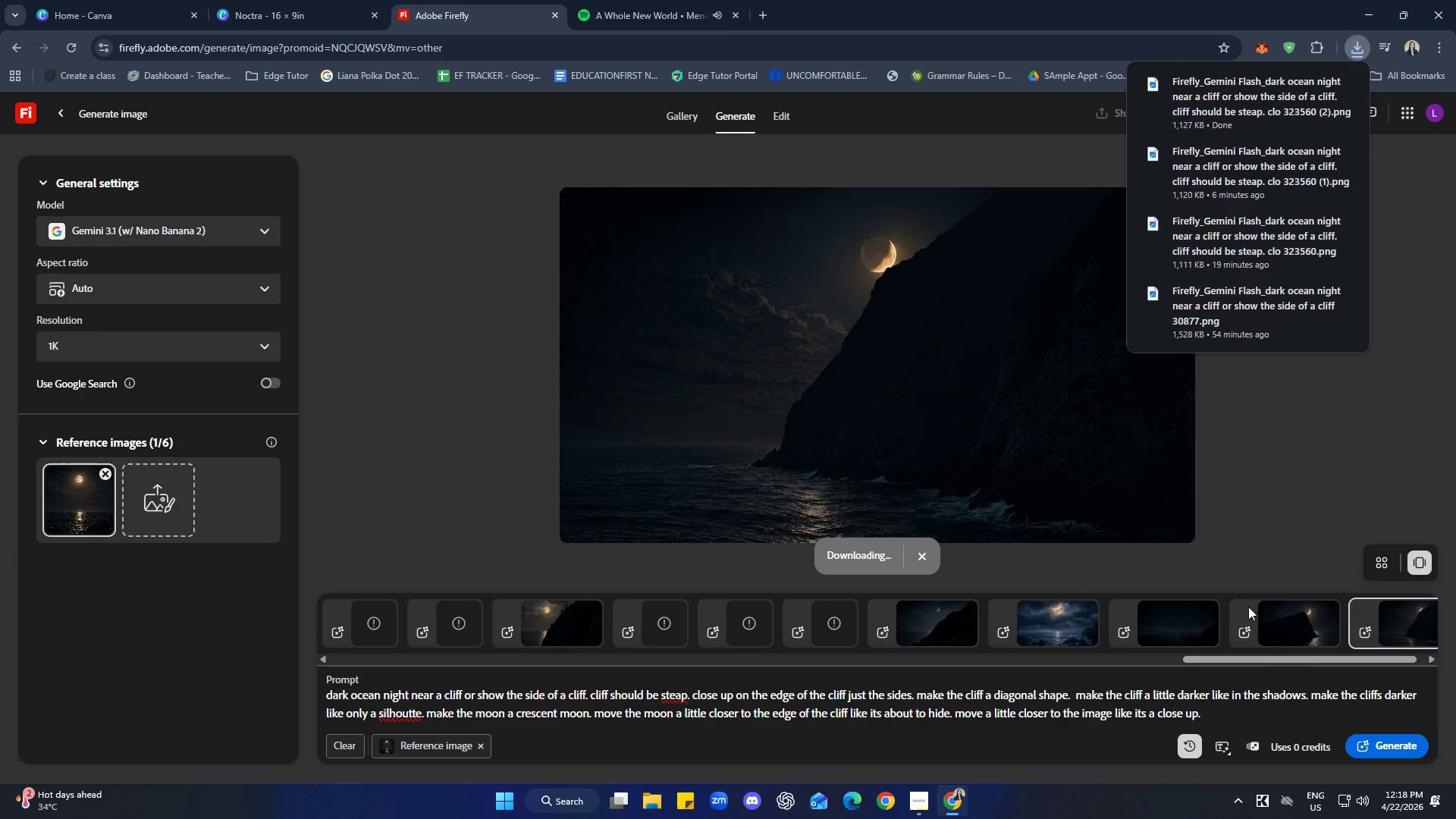 
left_click([1288, 474])
 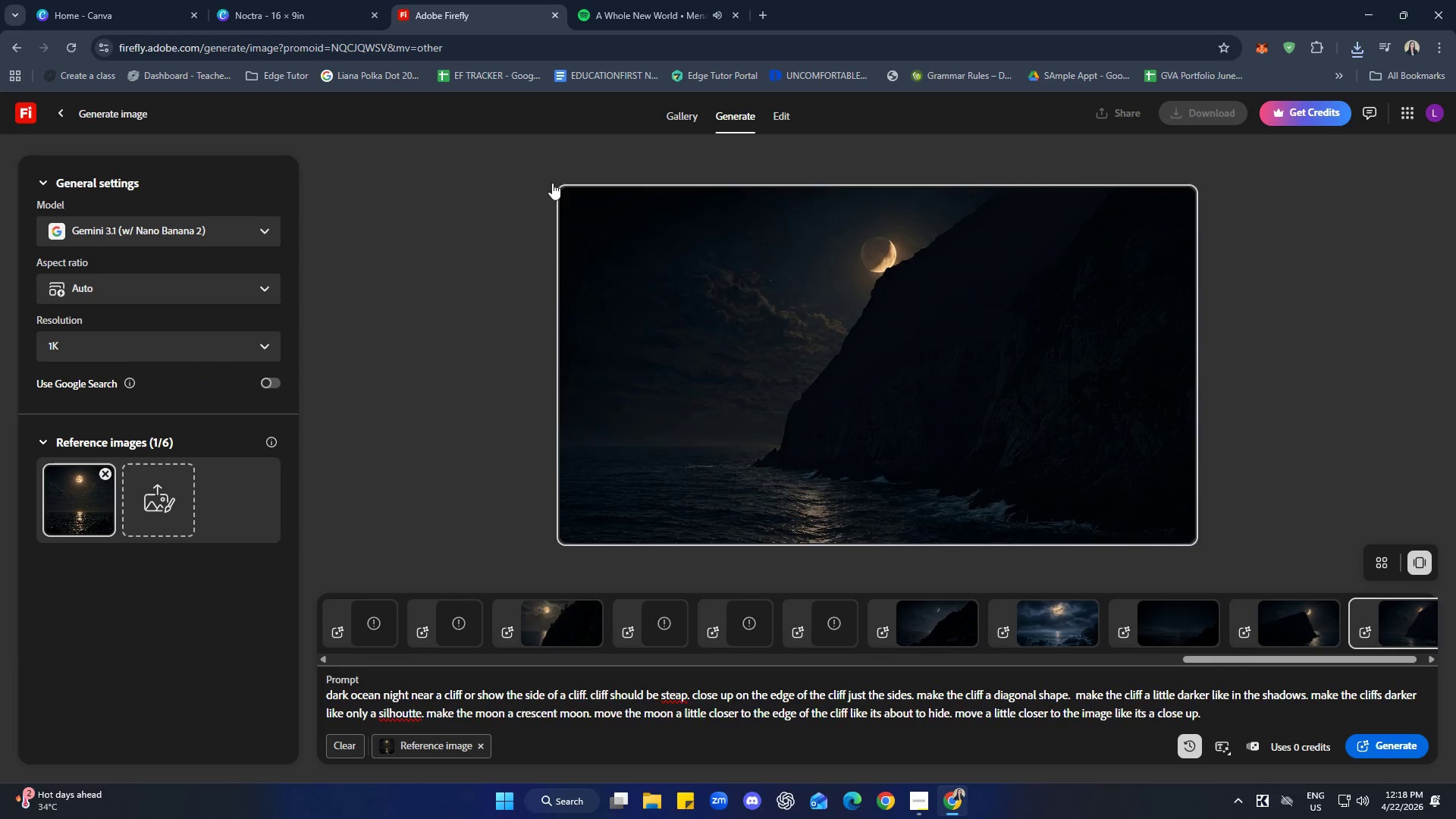 
left_click([262, 0])
 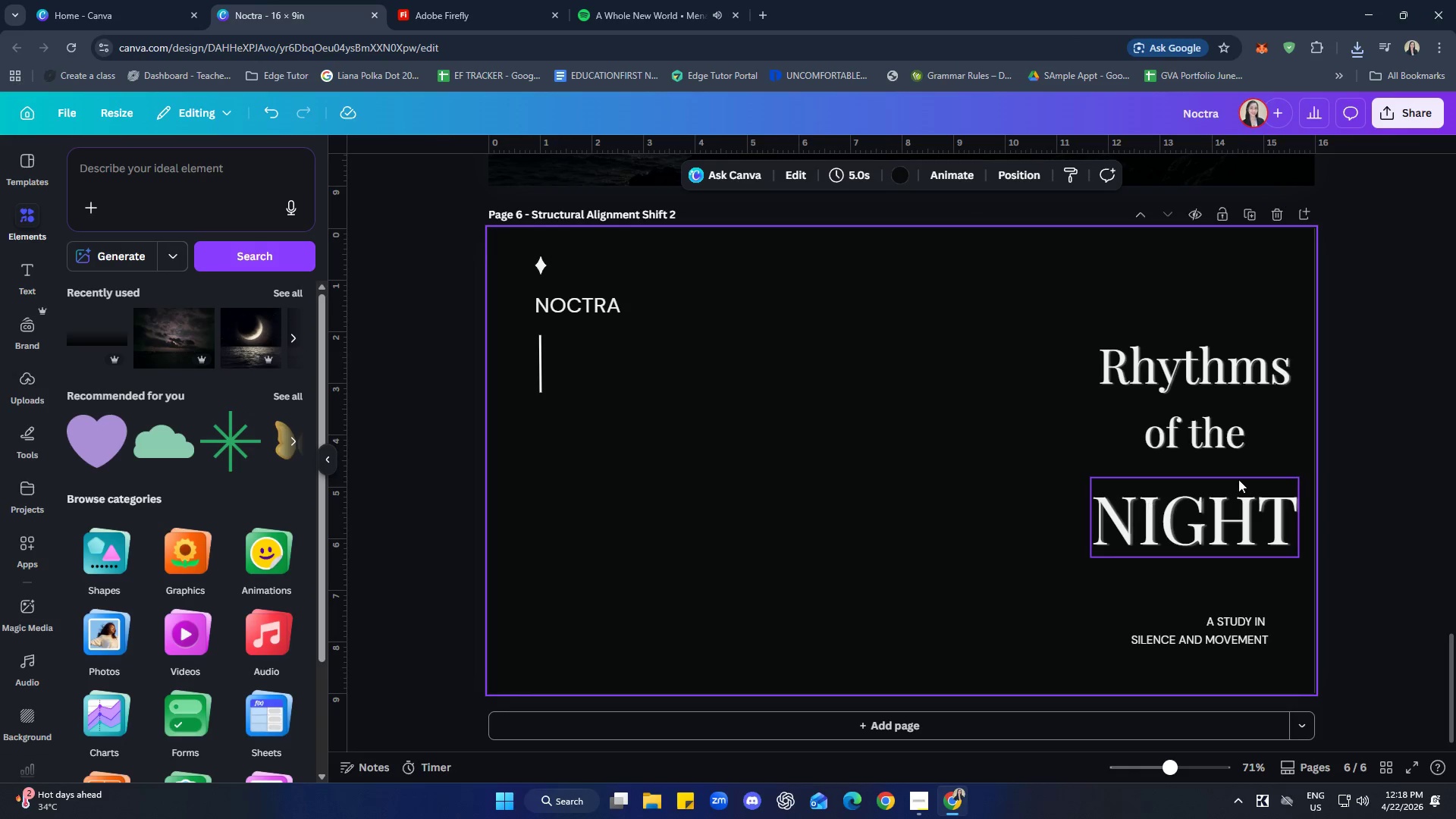 
scroll: coordinate [1407, 486], scroll_direction: up, amount: 6.0
 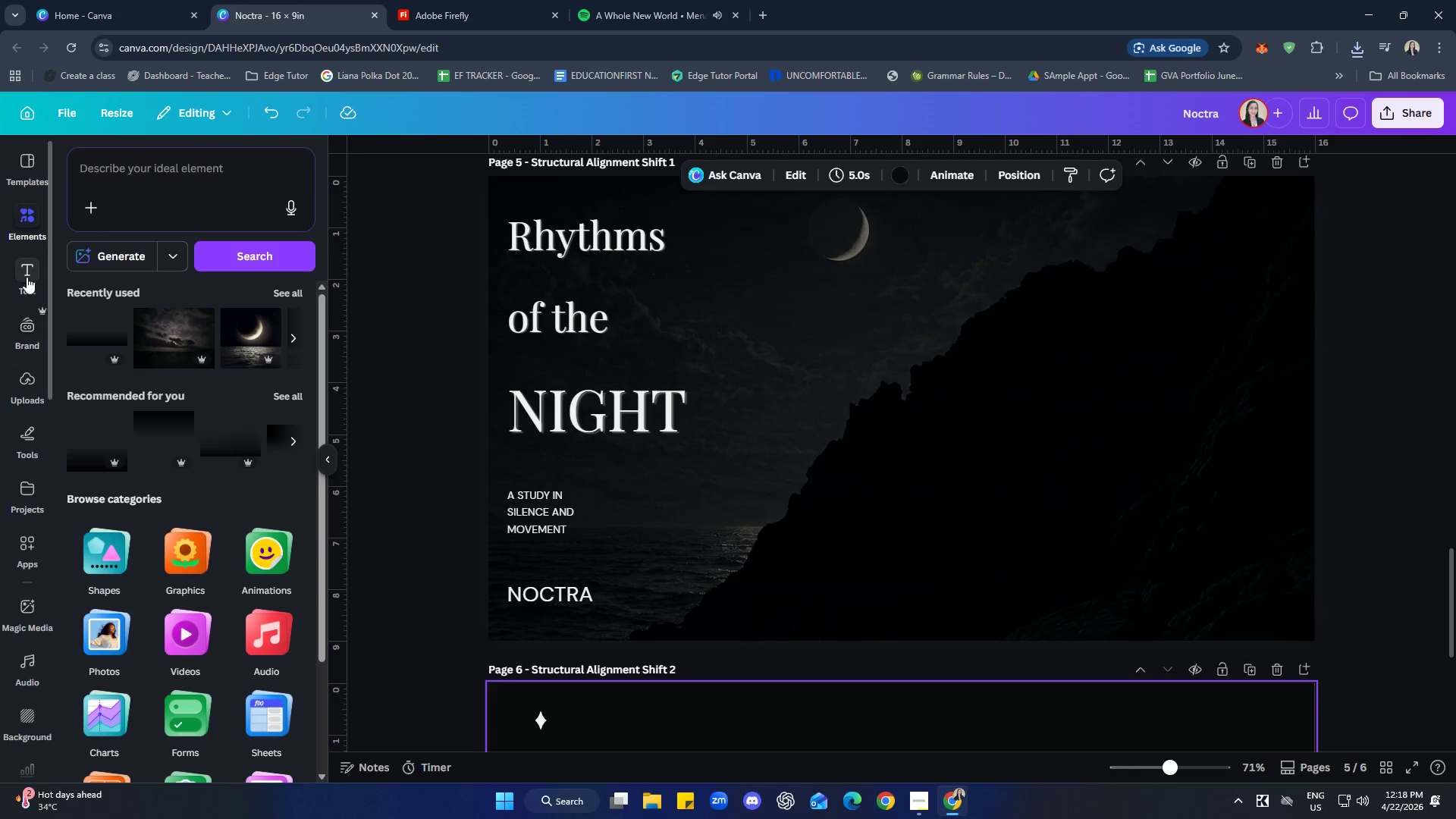 
left_click([24, 382])
 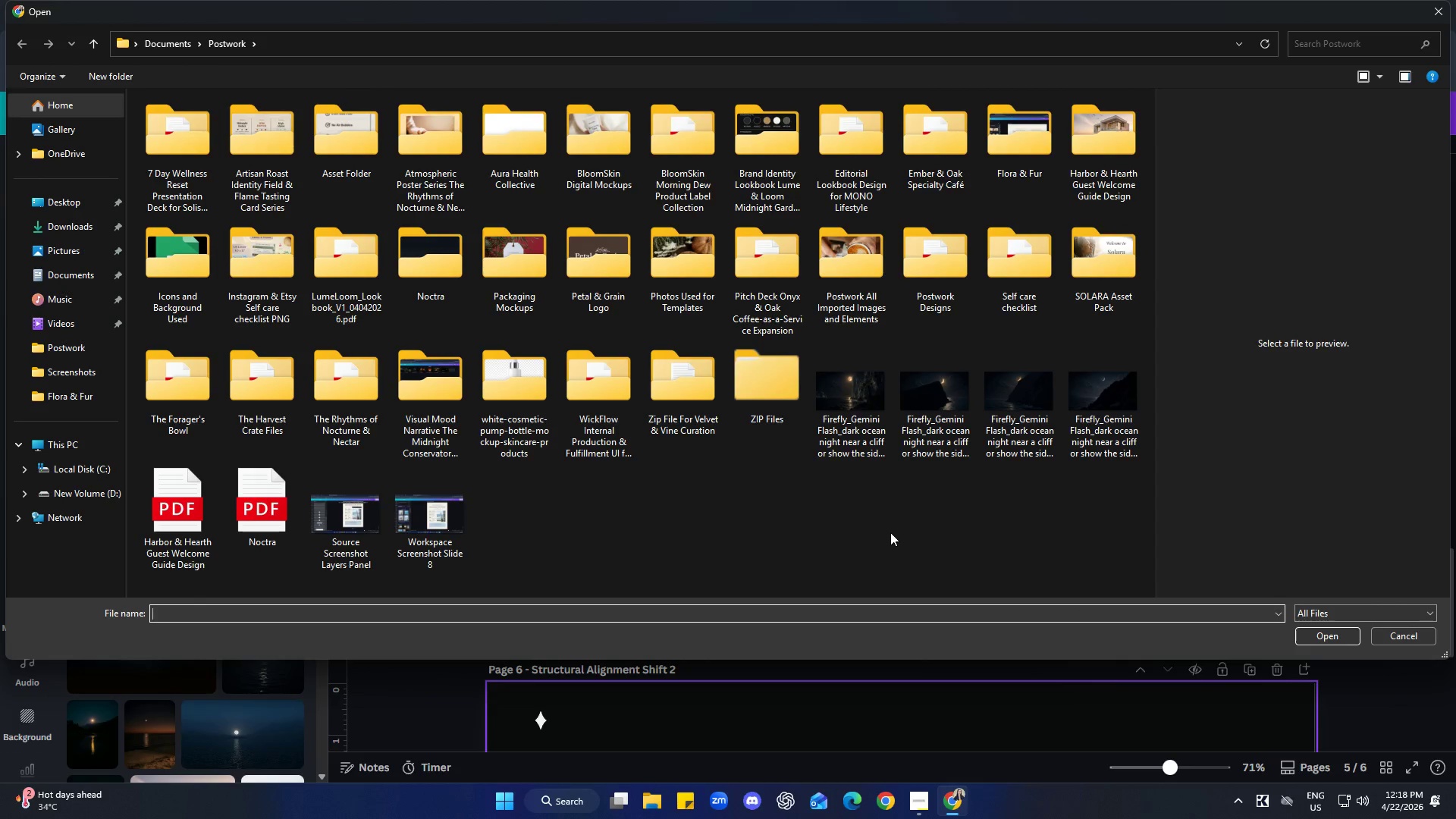 
wait(6.09)
 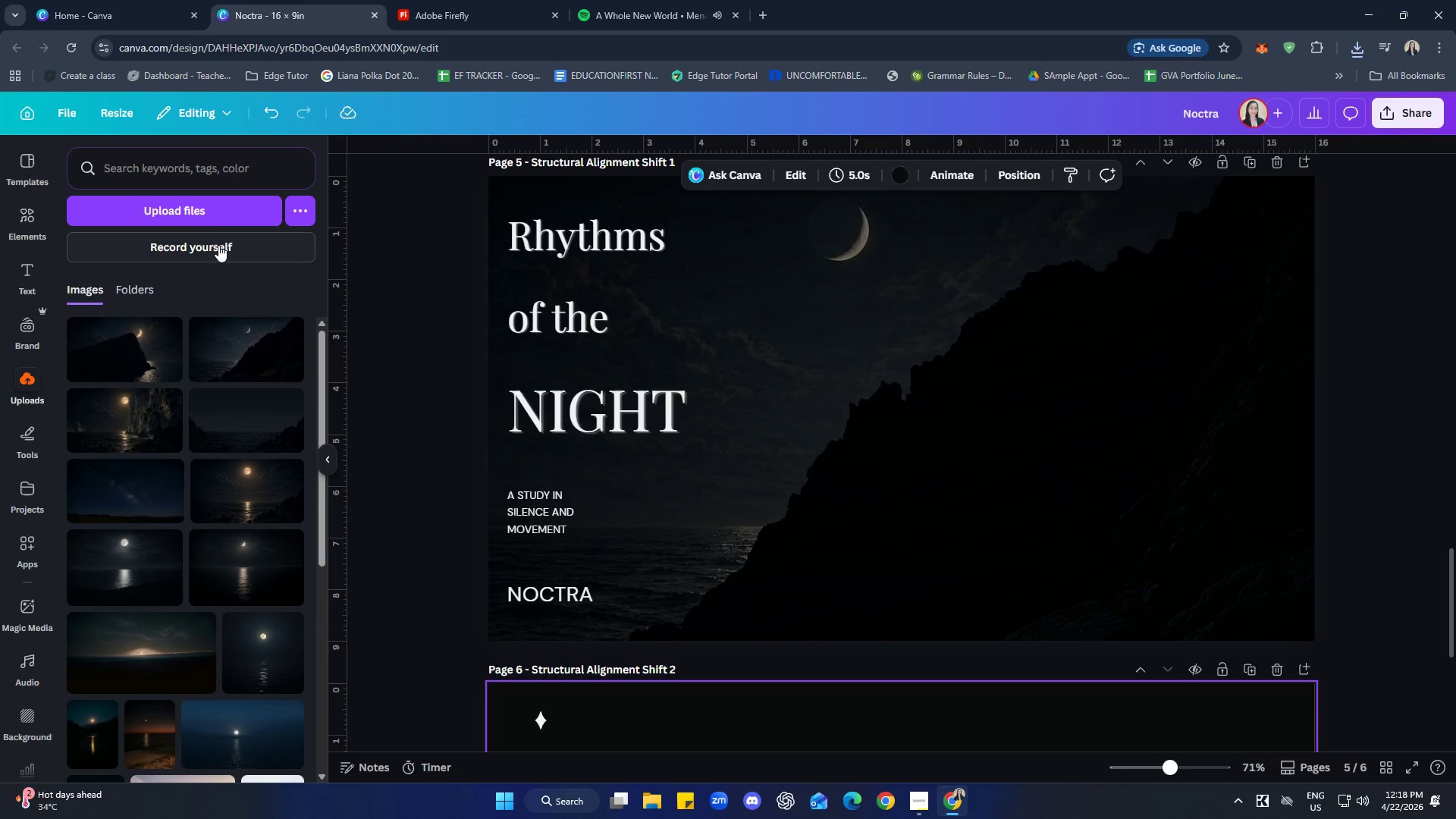 
left_click([1015, 425])
 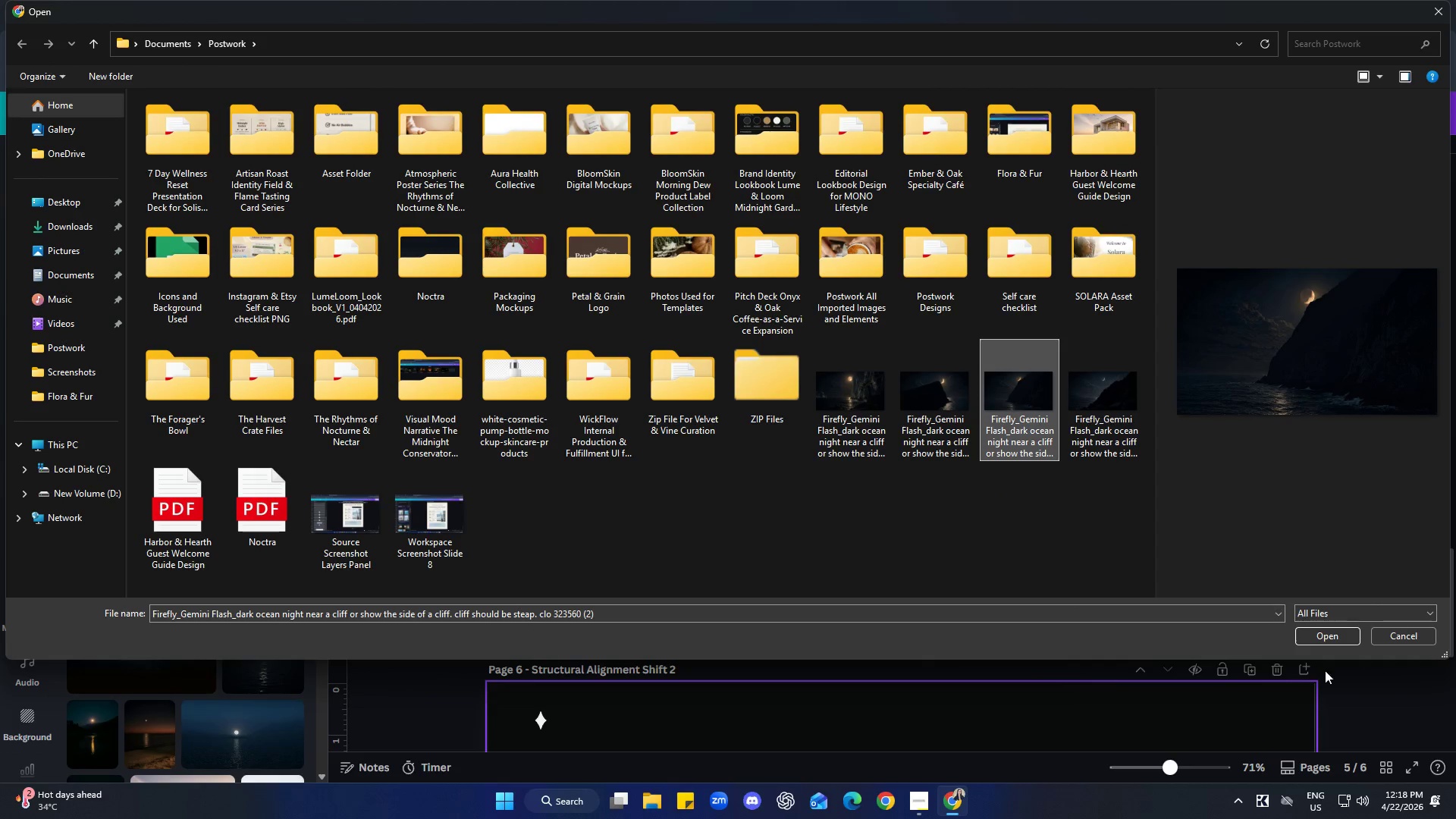 
left_click([1330, 635])
 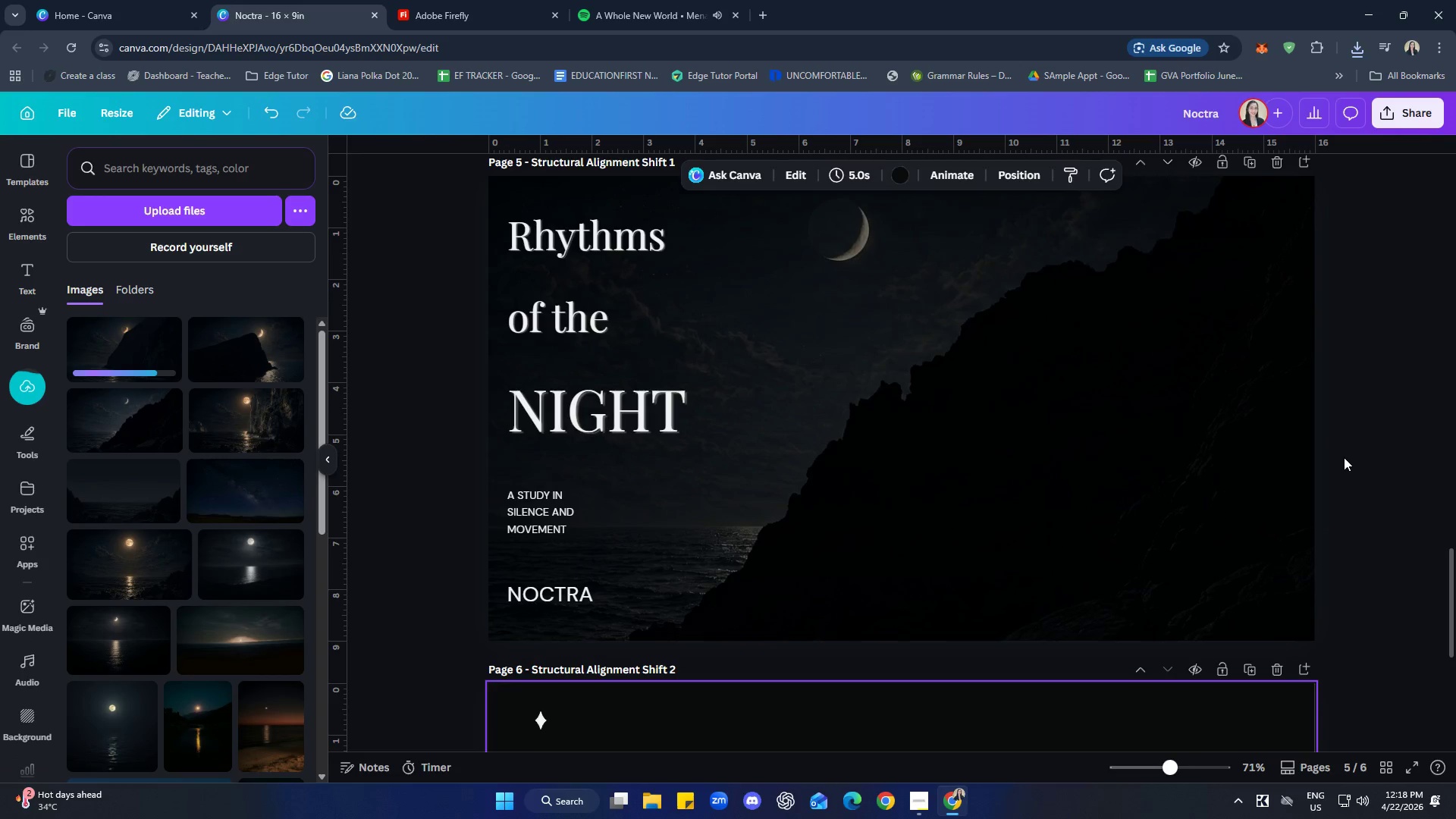 
wait(5.58)
 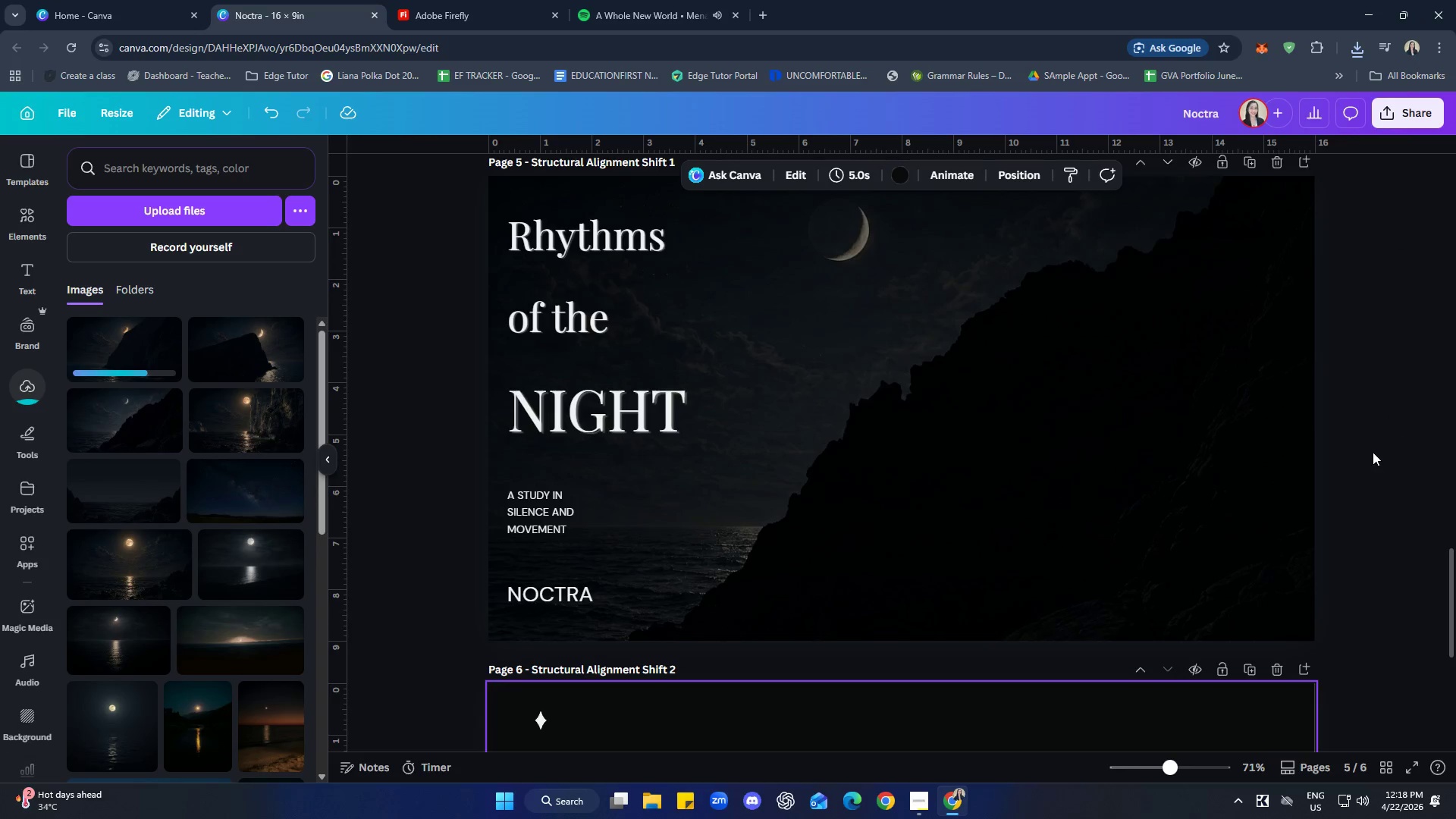 
left_click([140, 351])
 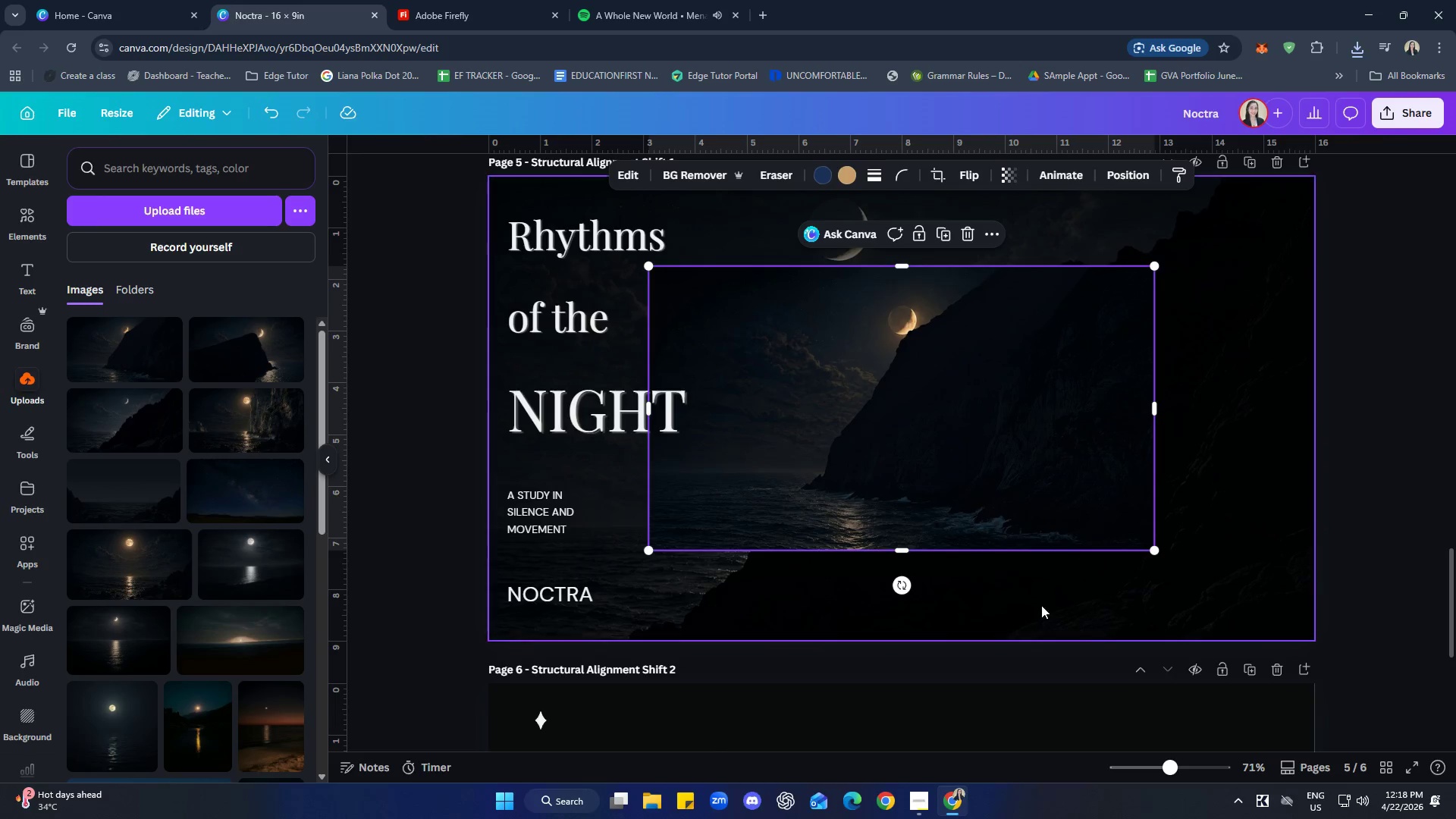 
right_click([919, 413])
 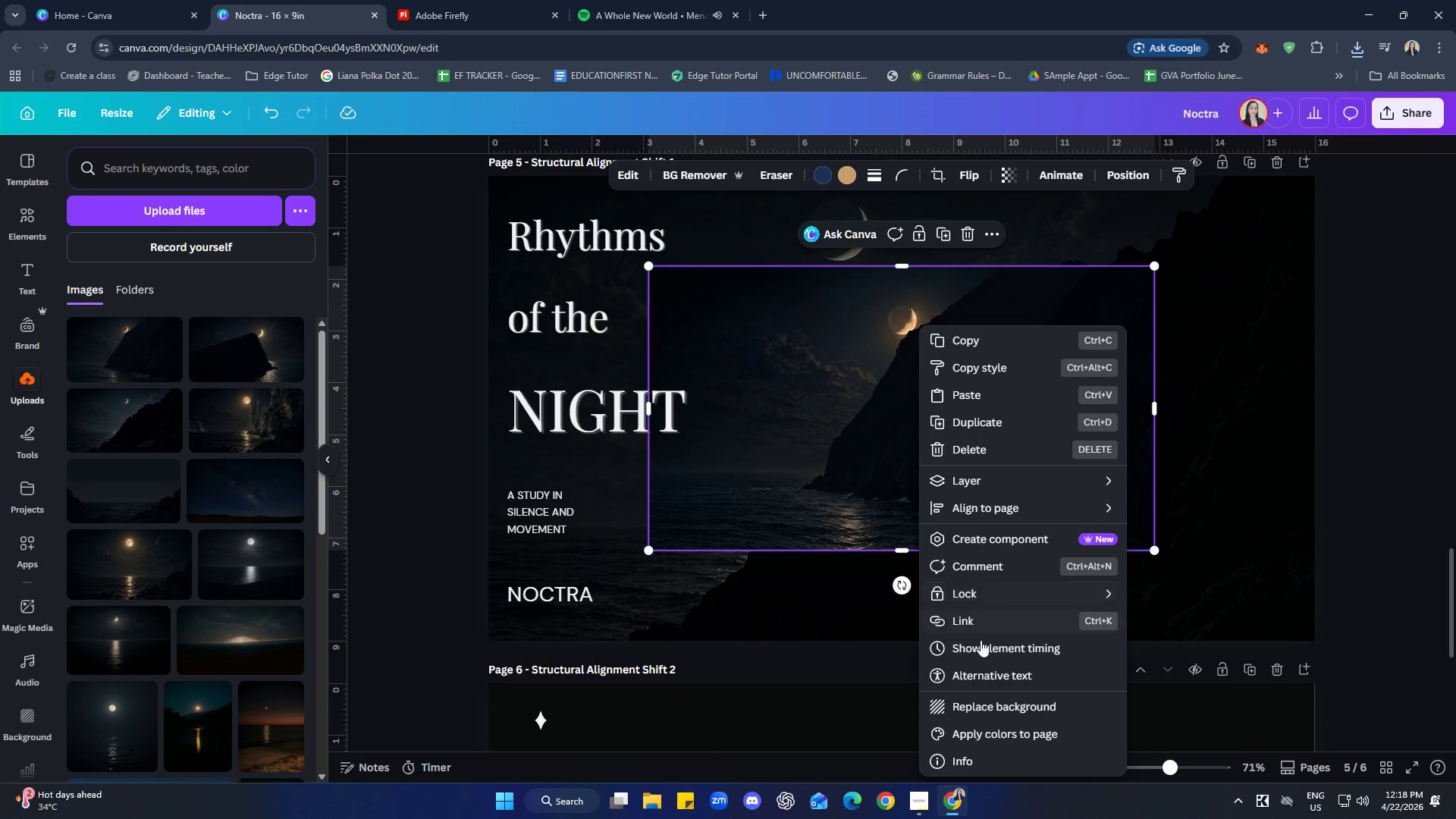 
left_click([973, 708])
 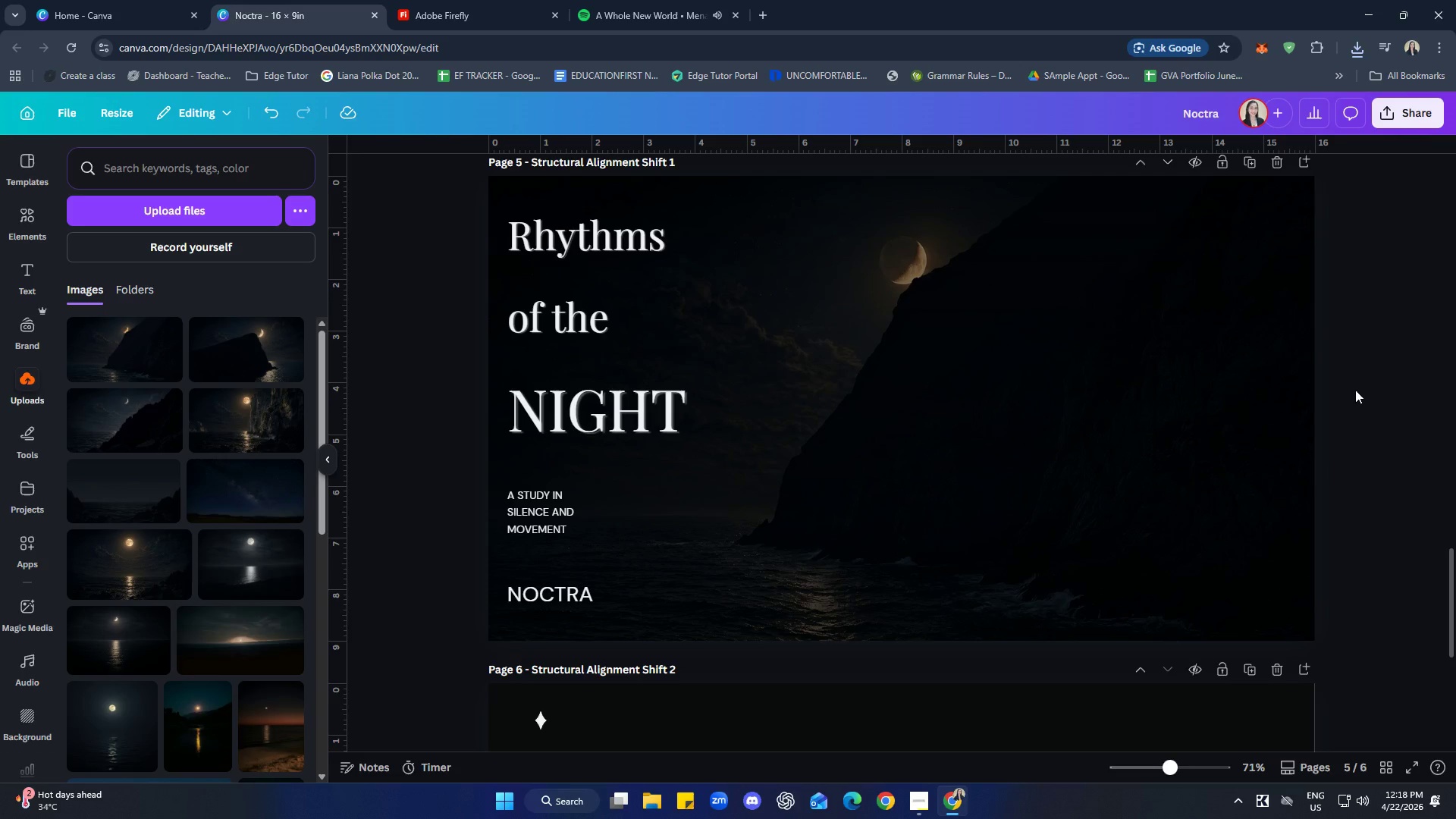 
wait(6.73)
 